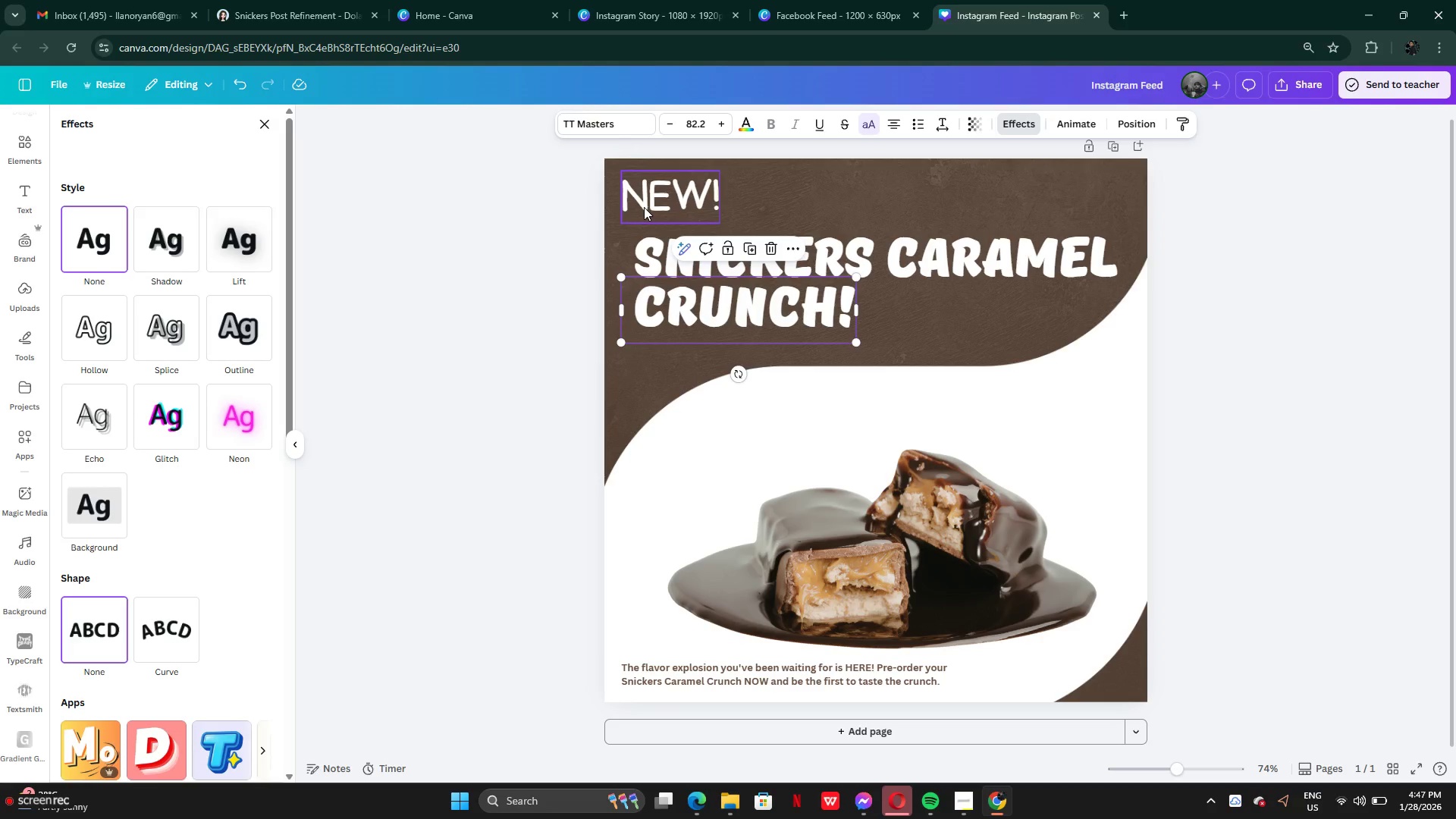 
left_click([640, 198])
 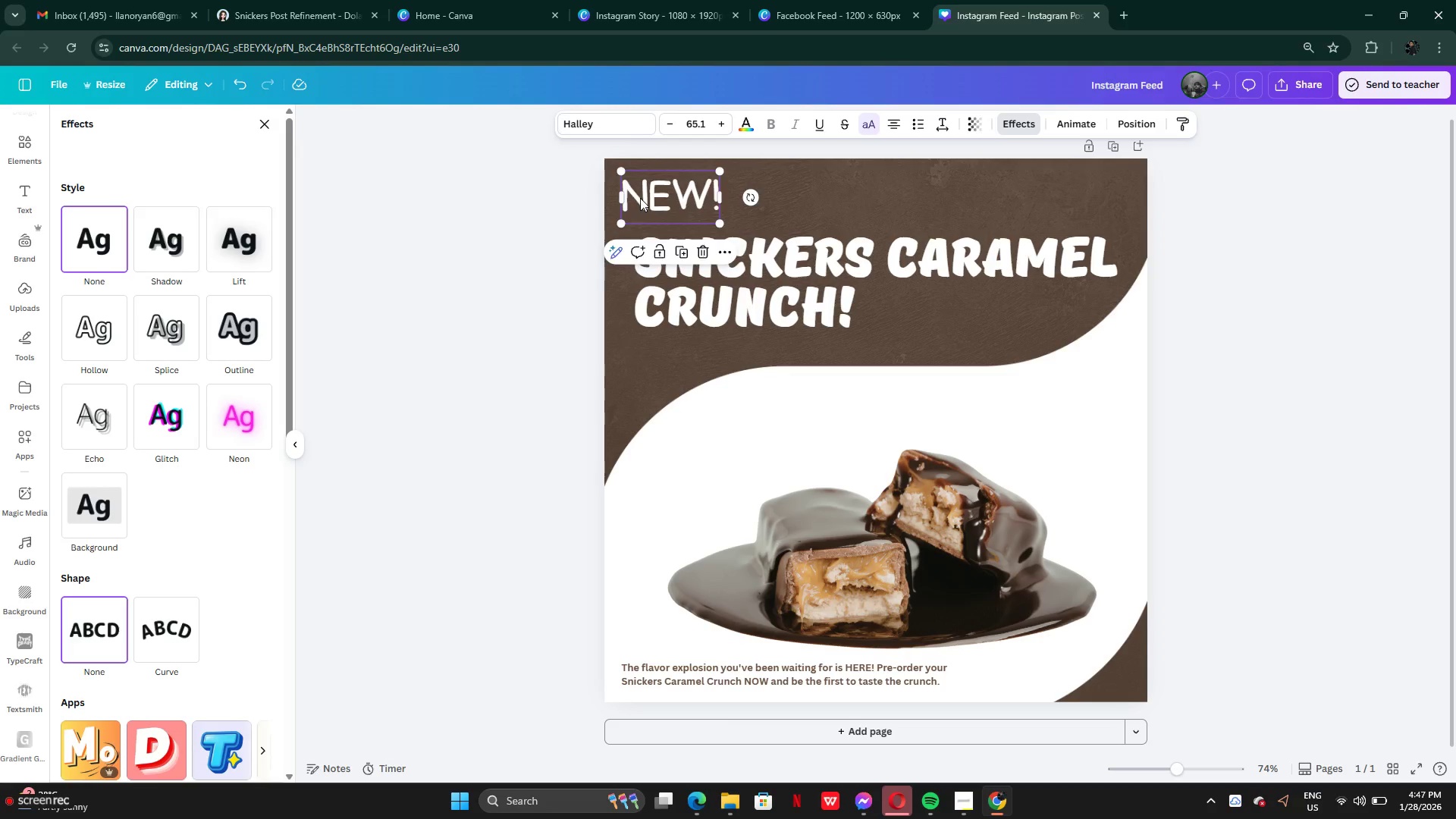 
left_click_drag(start_coordinate=[640, 198], to_coordinate=[659, 213])
 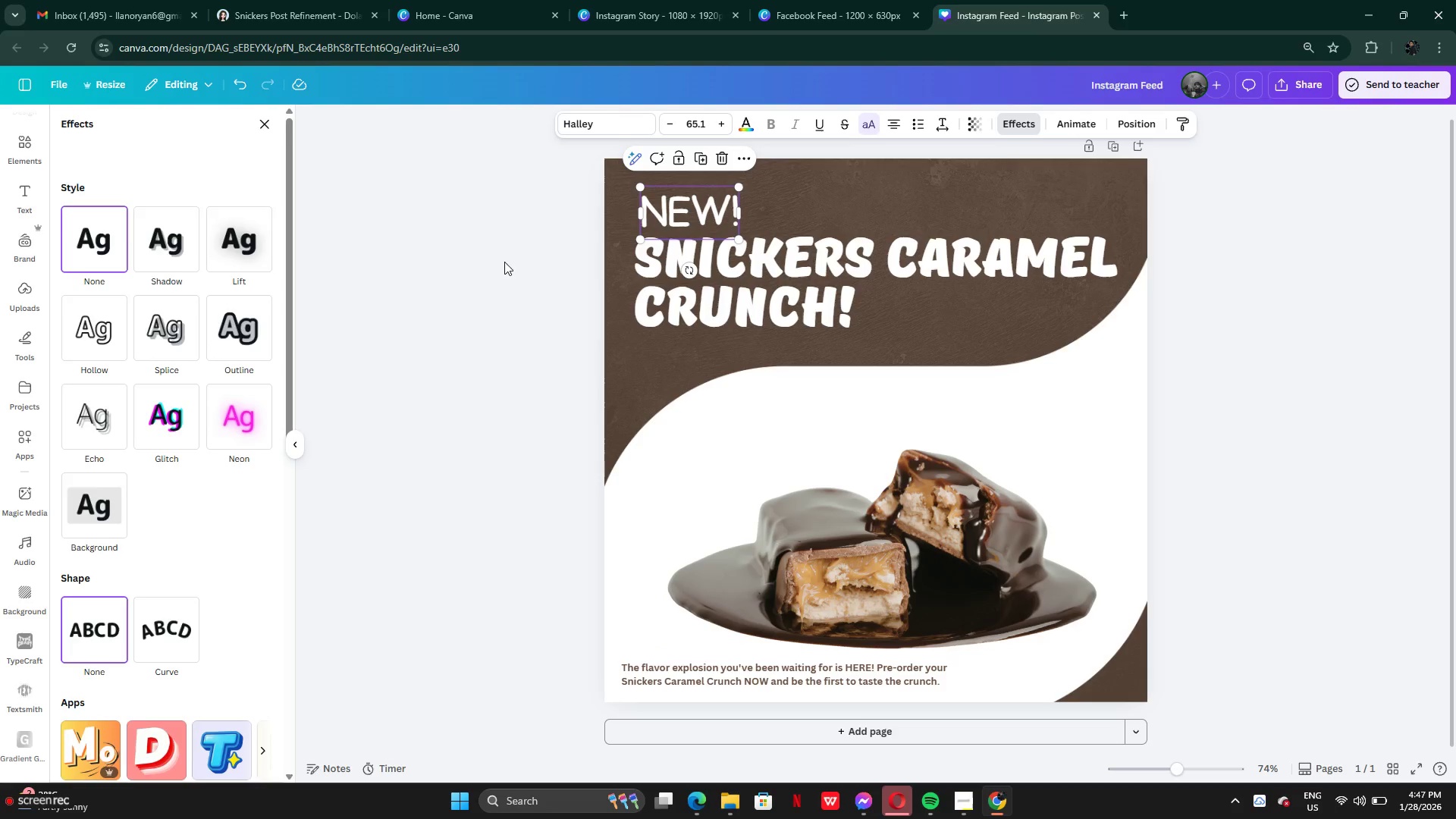 
left_click([504, 262])
 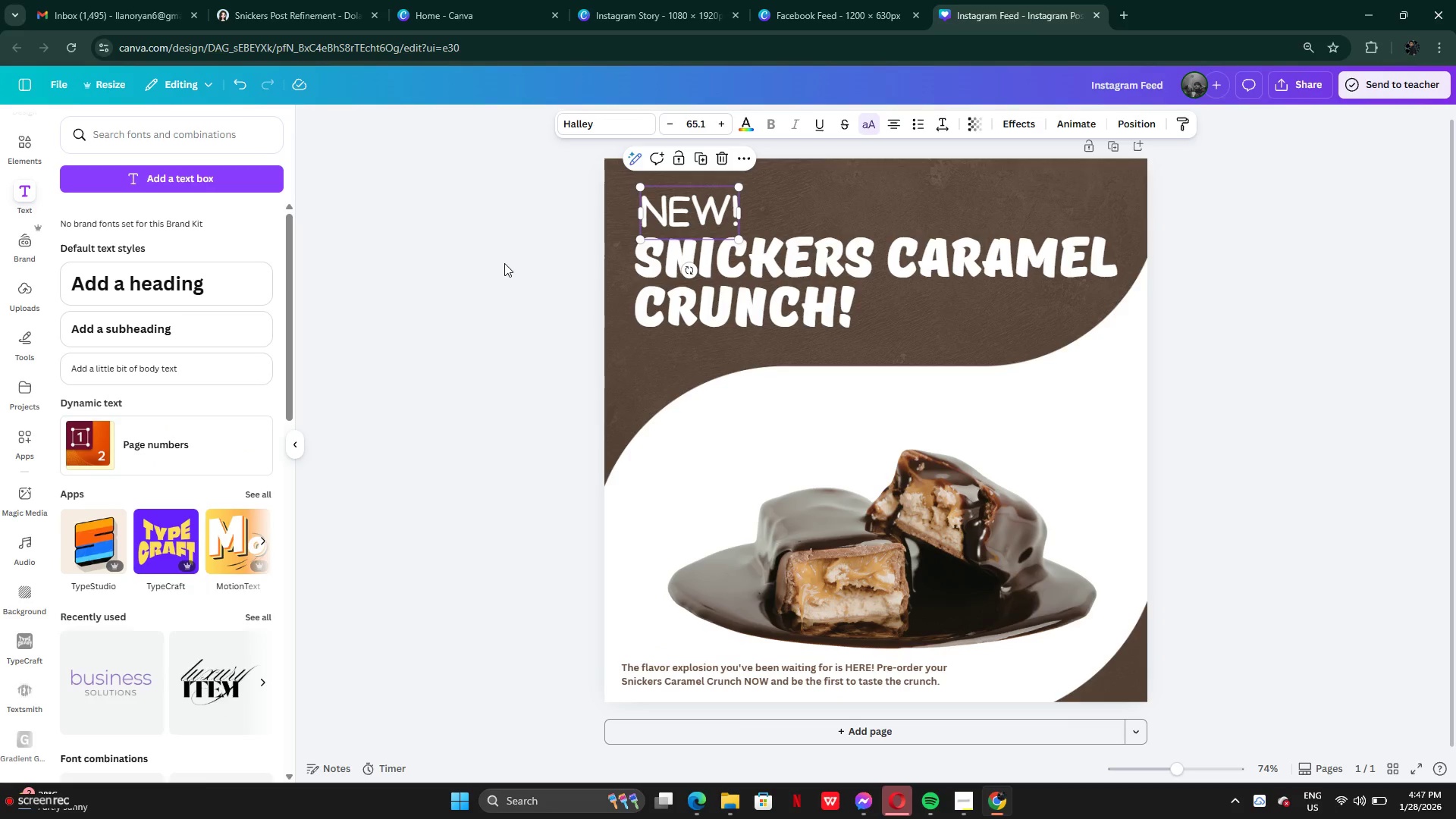 
left_click([504, 263])
 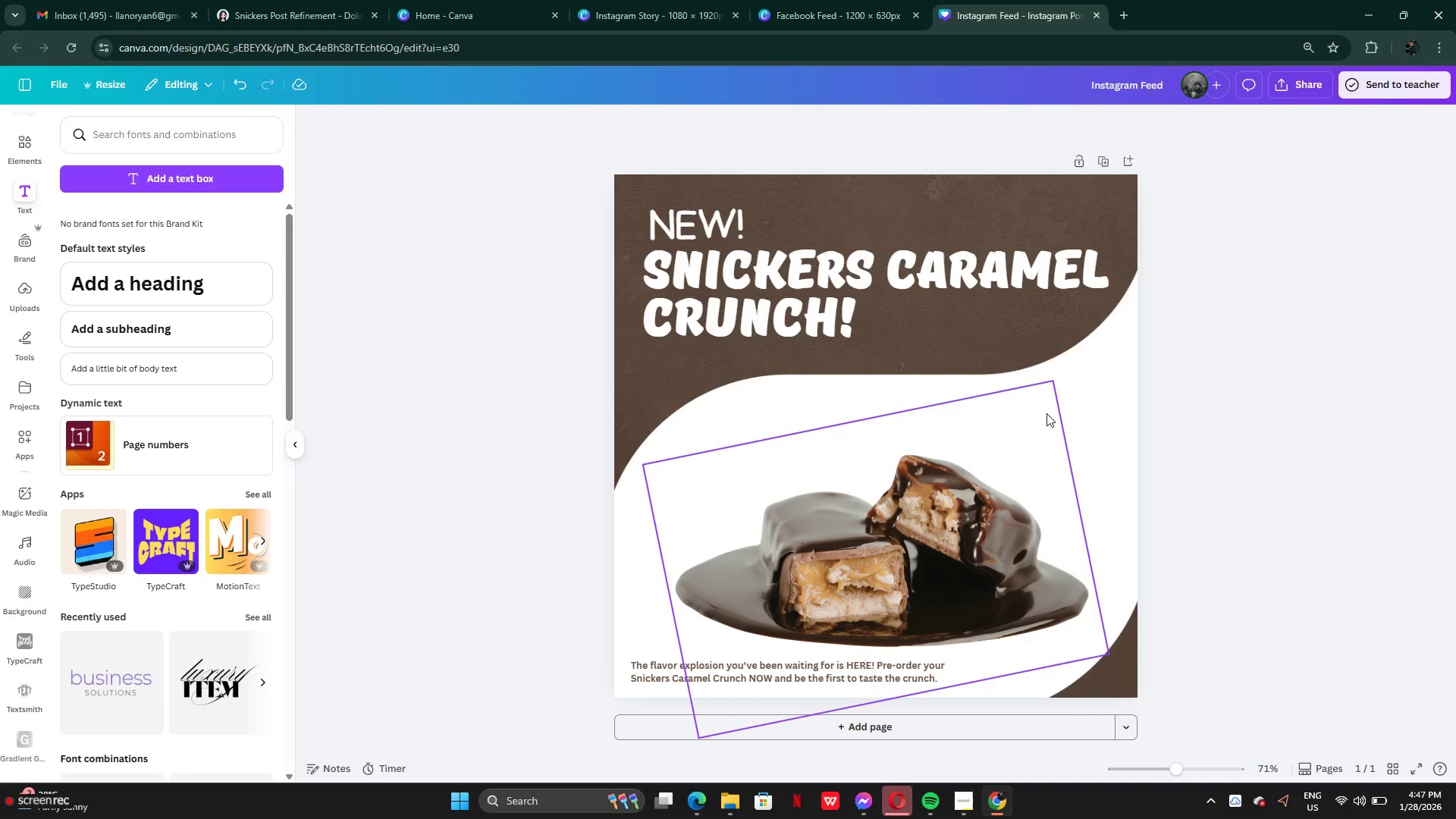 
left_click_drag(start_coordinate=[806, 320], to_coordinate=[932, 321])
 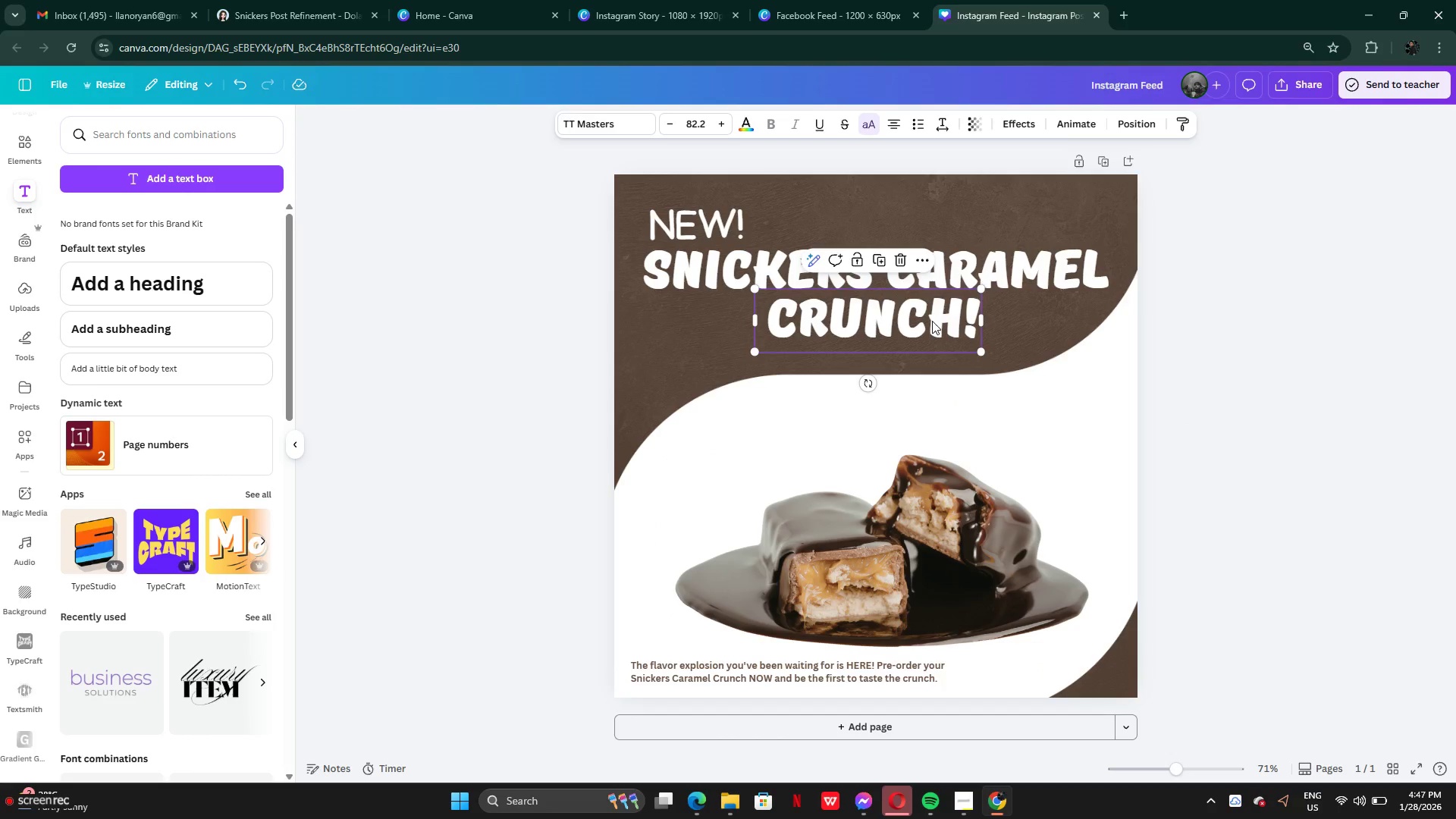 
left_click([932, 321])
 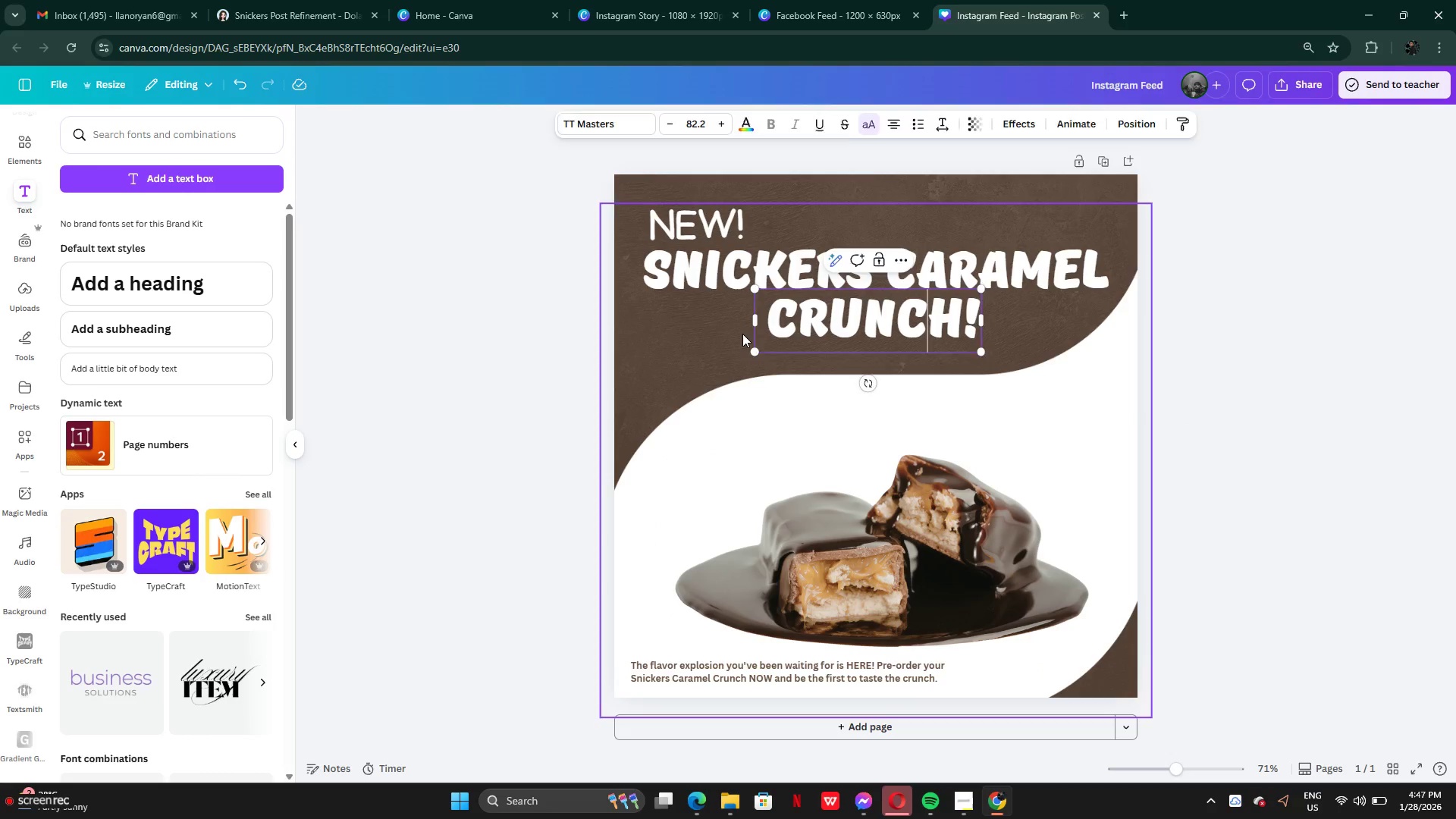 
double_click([775, 323])
 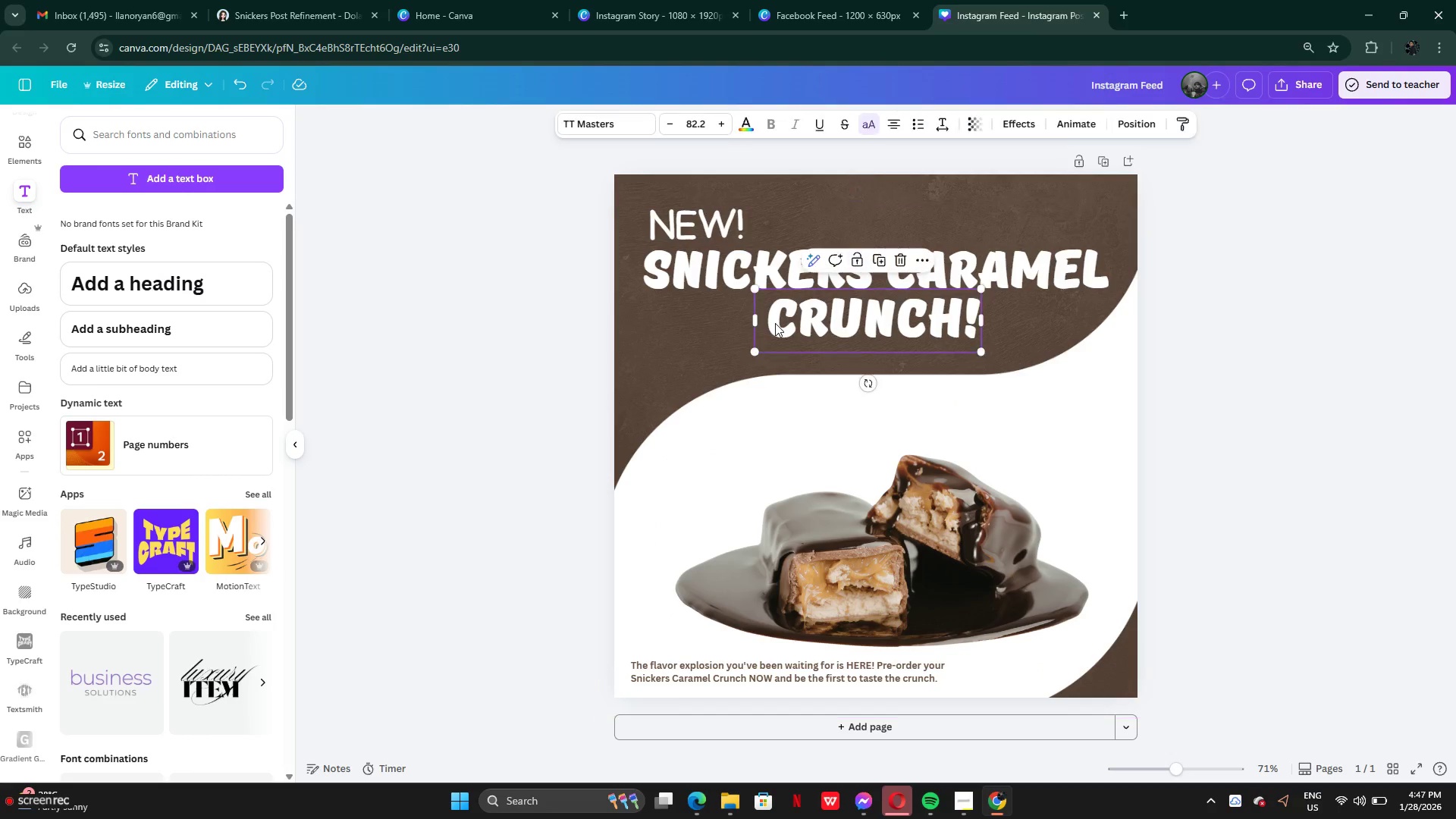 
triple_click([776, 322])
 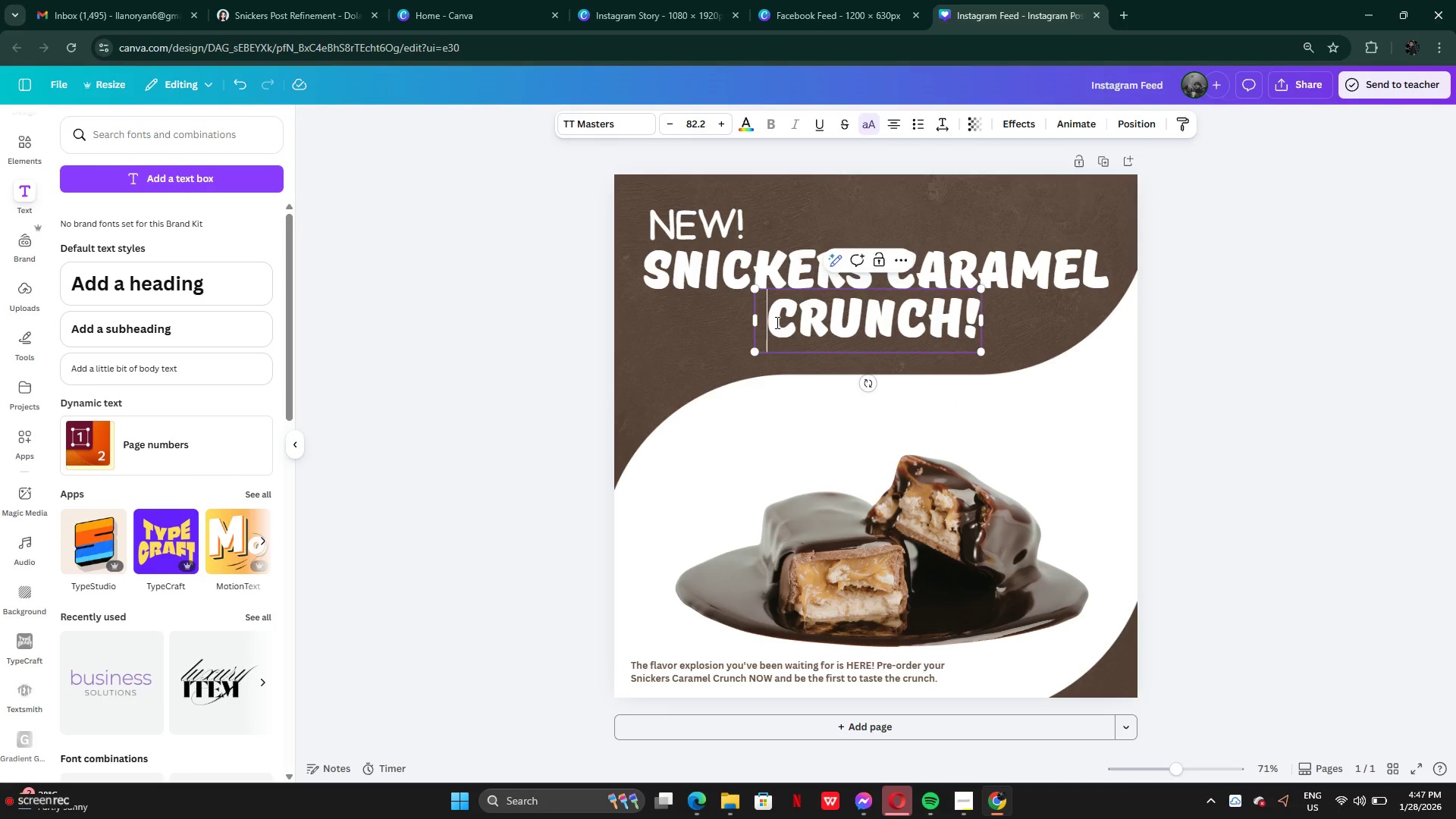 
left_click_drag(start_coordinate=[776, 322], to_coordinate=[978, 324])
 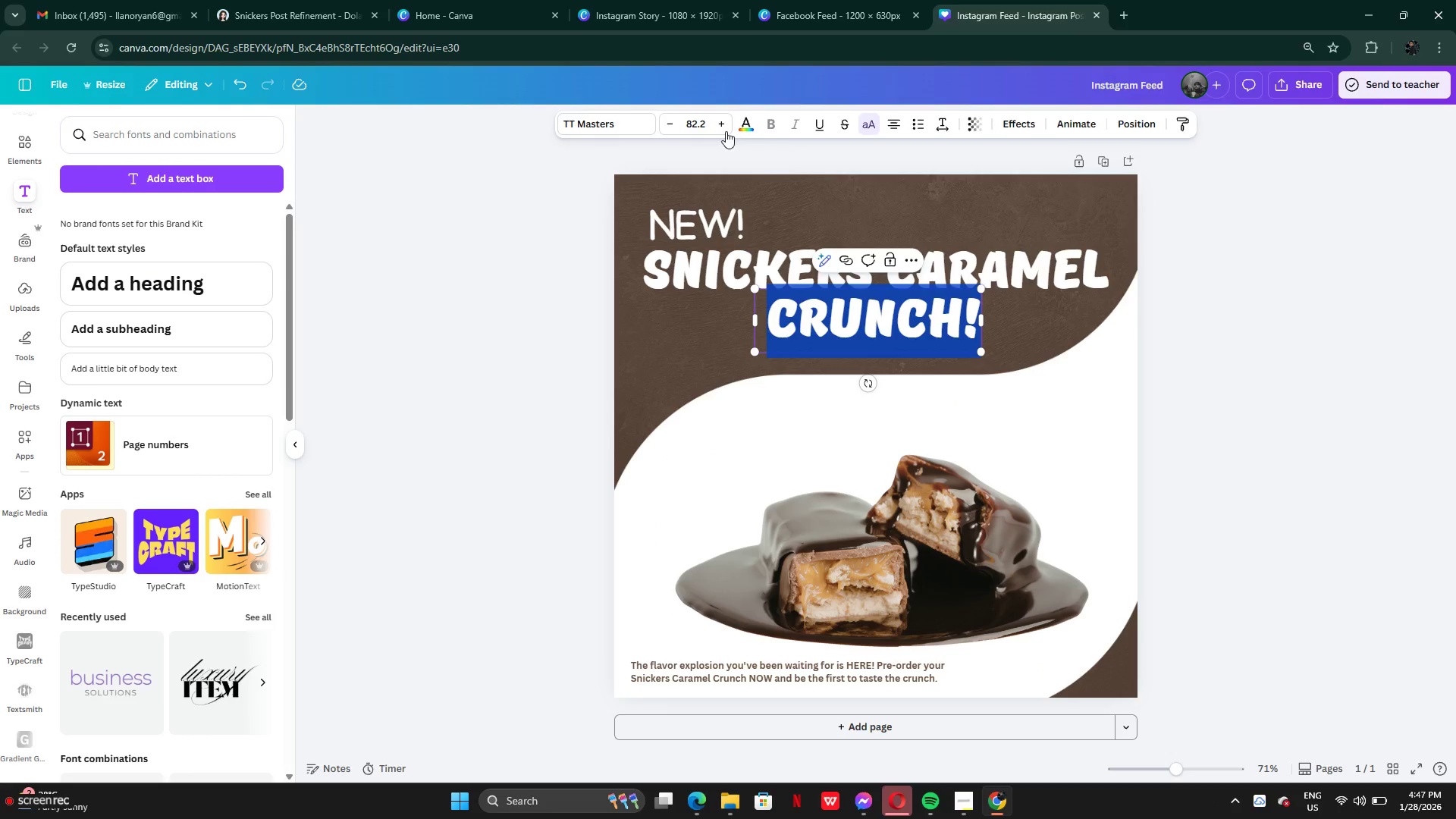 
left_click([751, 126])
 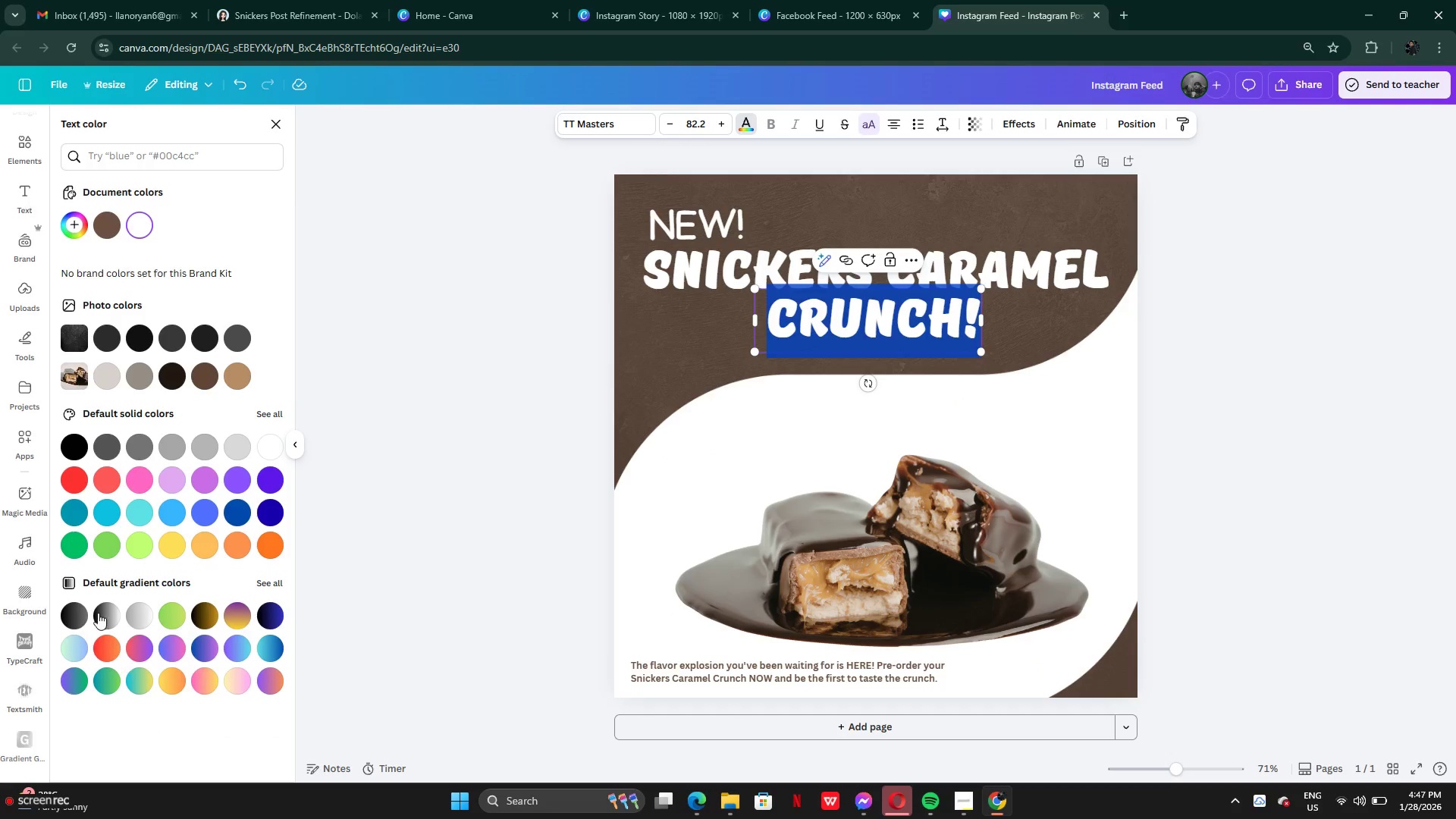 
left_click([76, 487])
 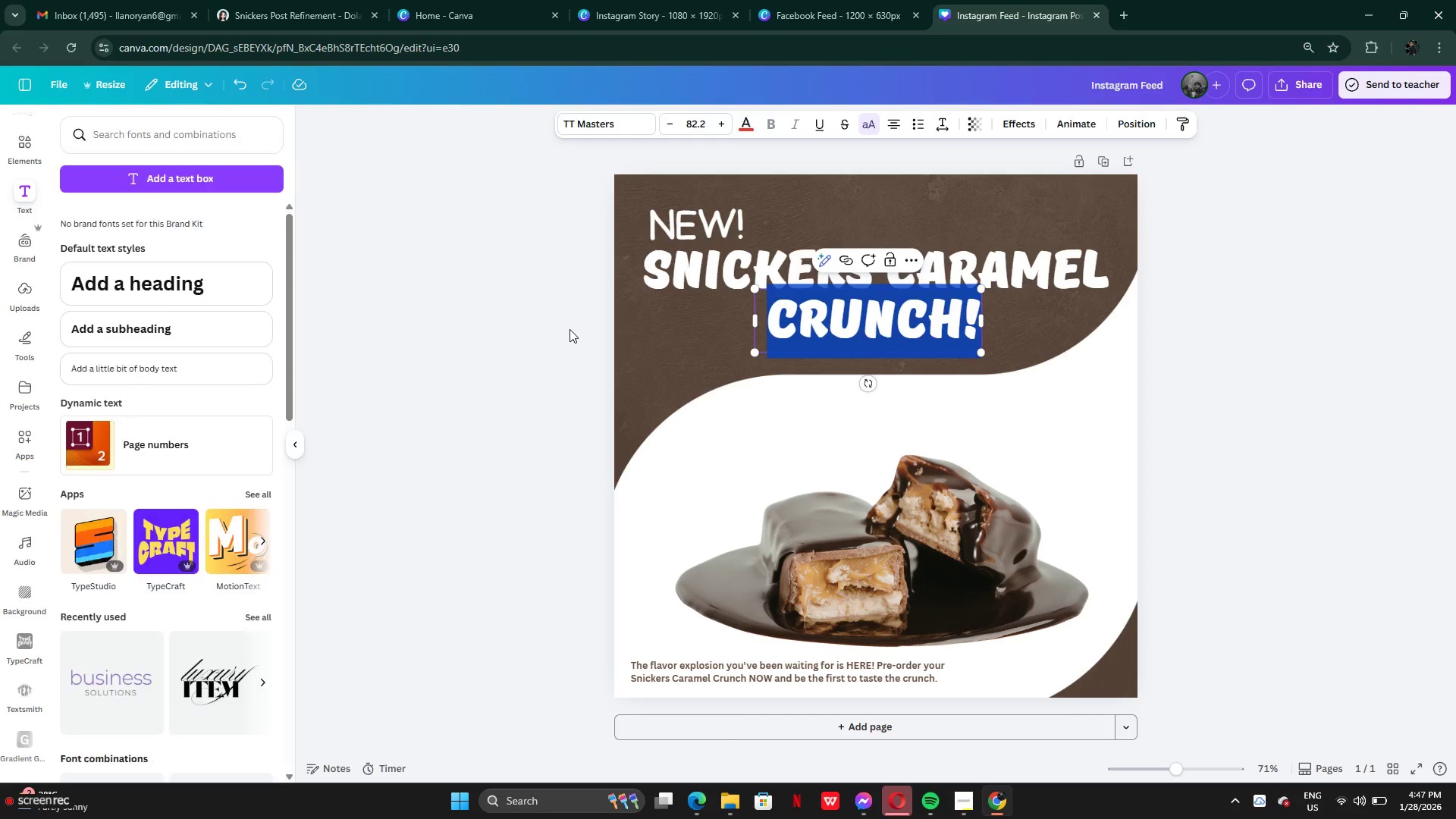 
left_click([621, 344])
 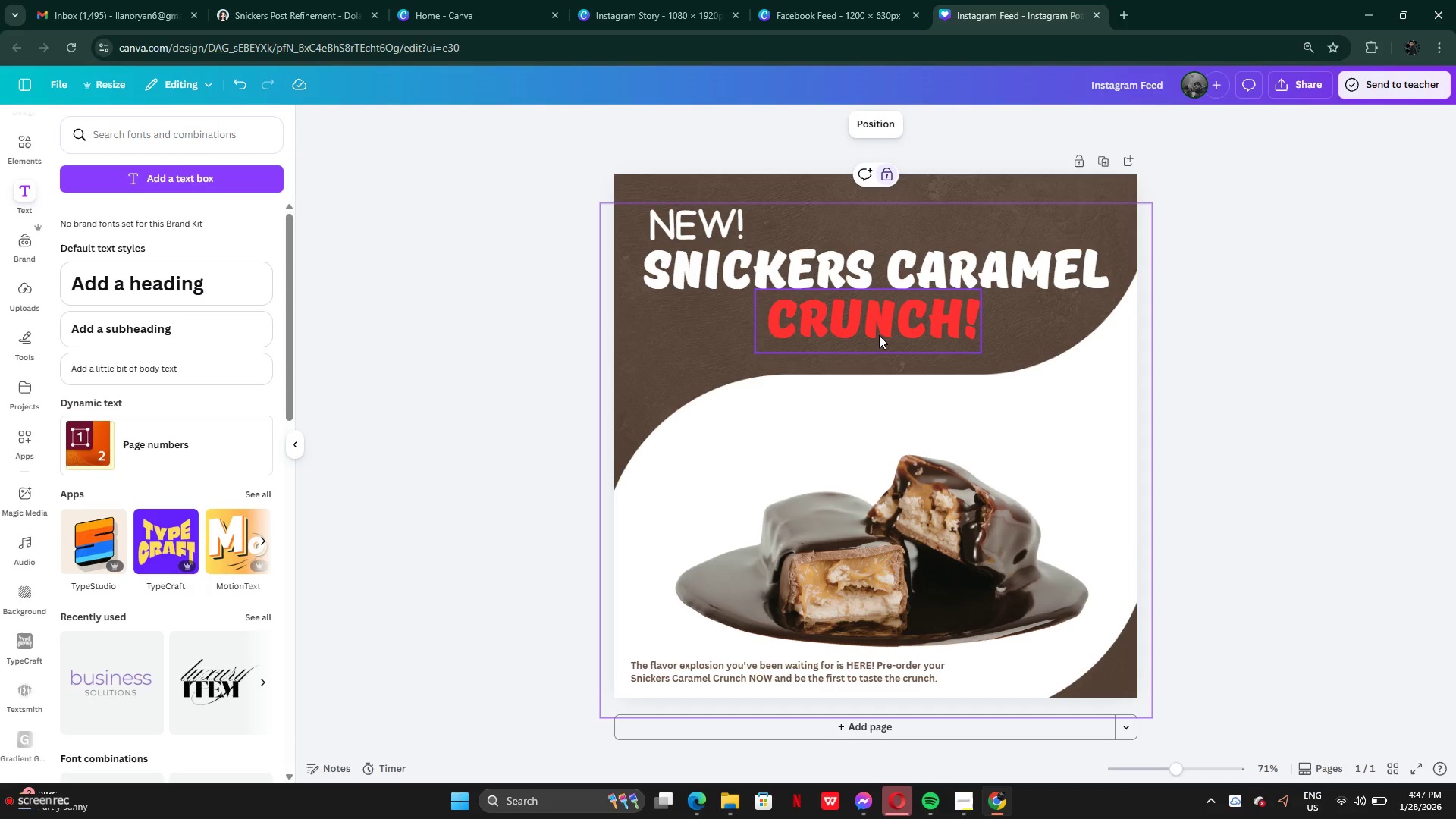 
left_click([880, 335])
 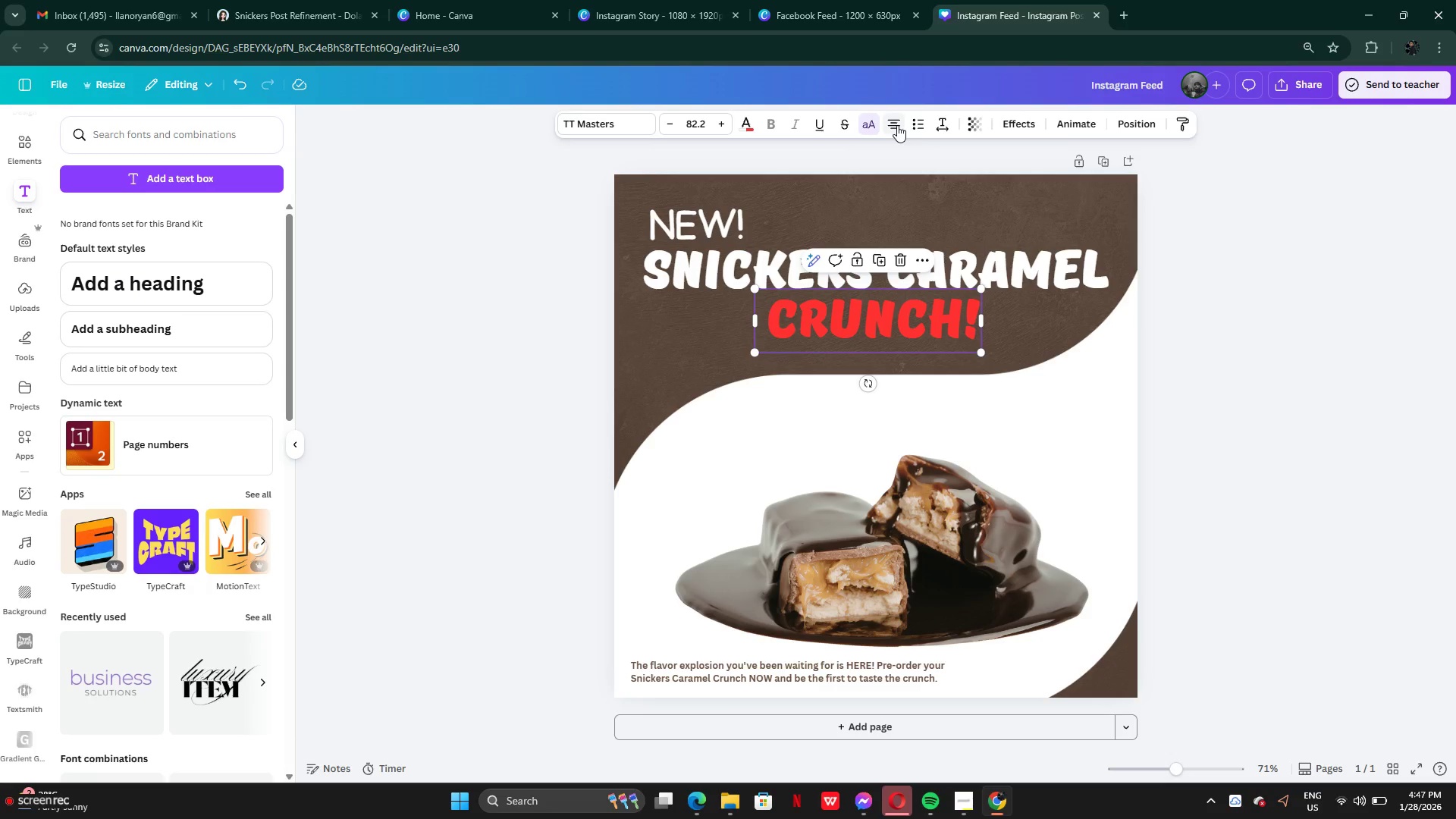 
left_click([1011, 123])
 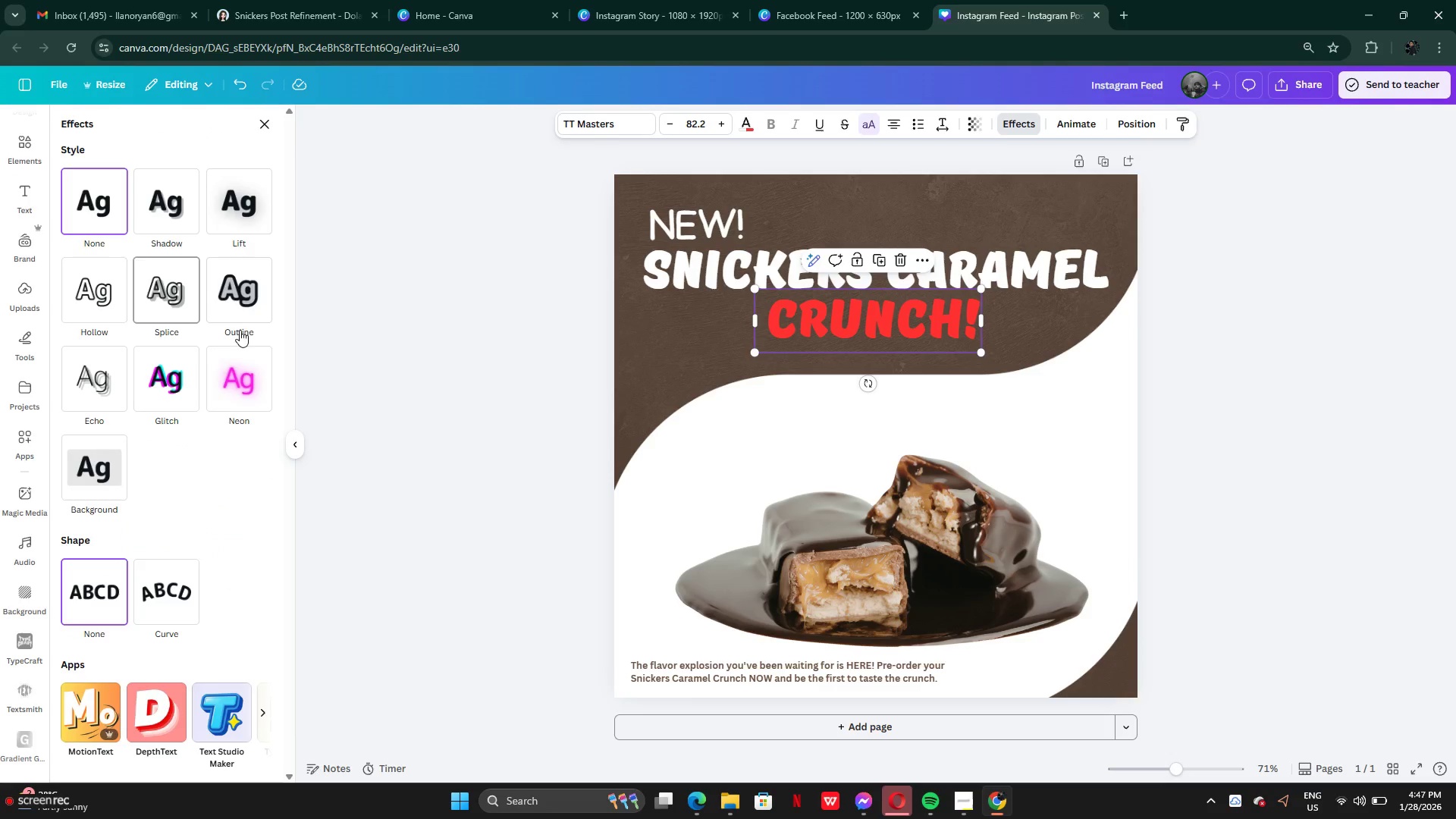 
left_click([255, 288])
 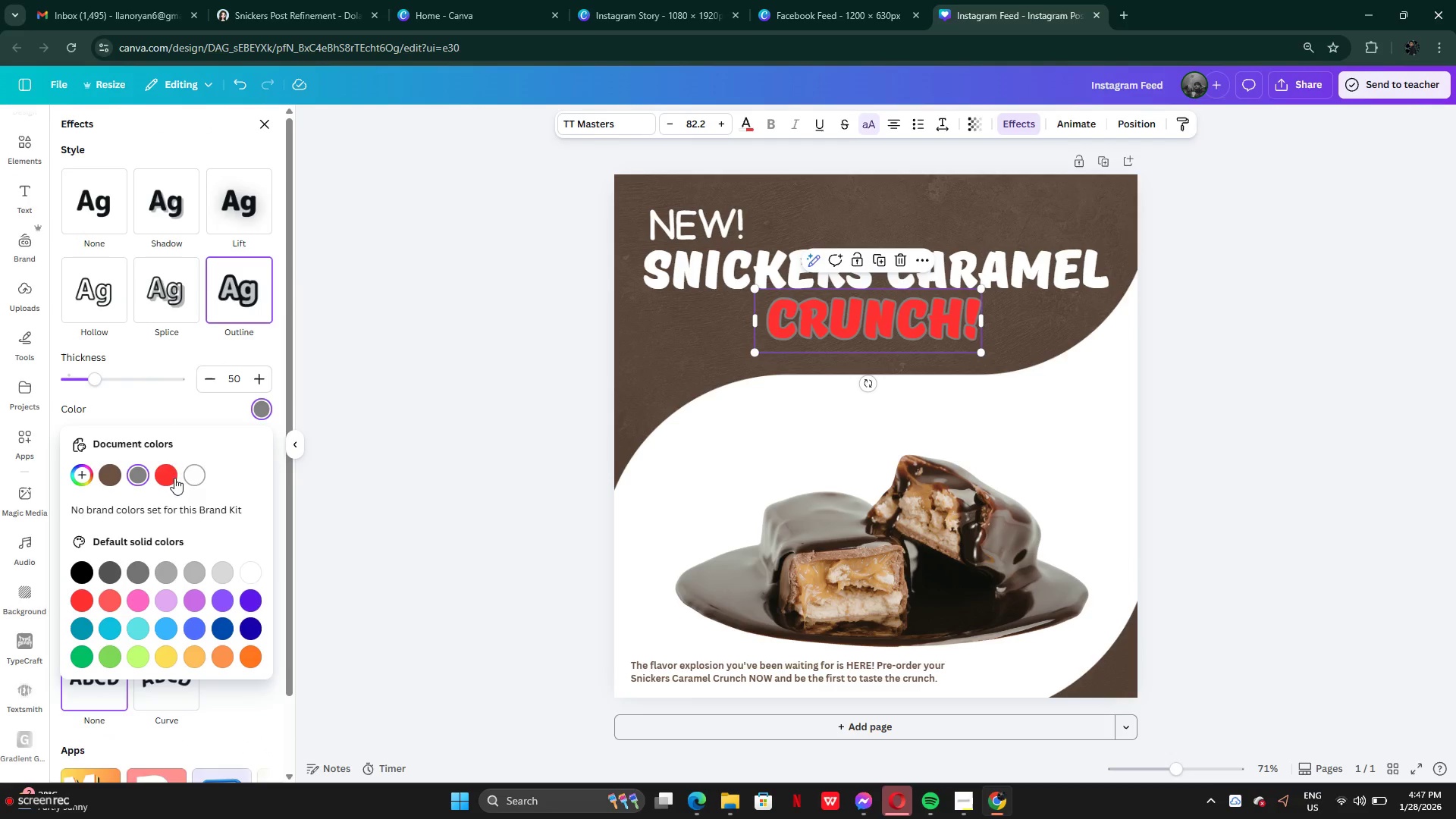 
left_click([190, 479])
 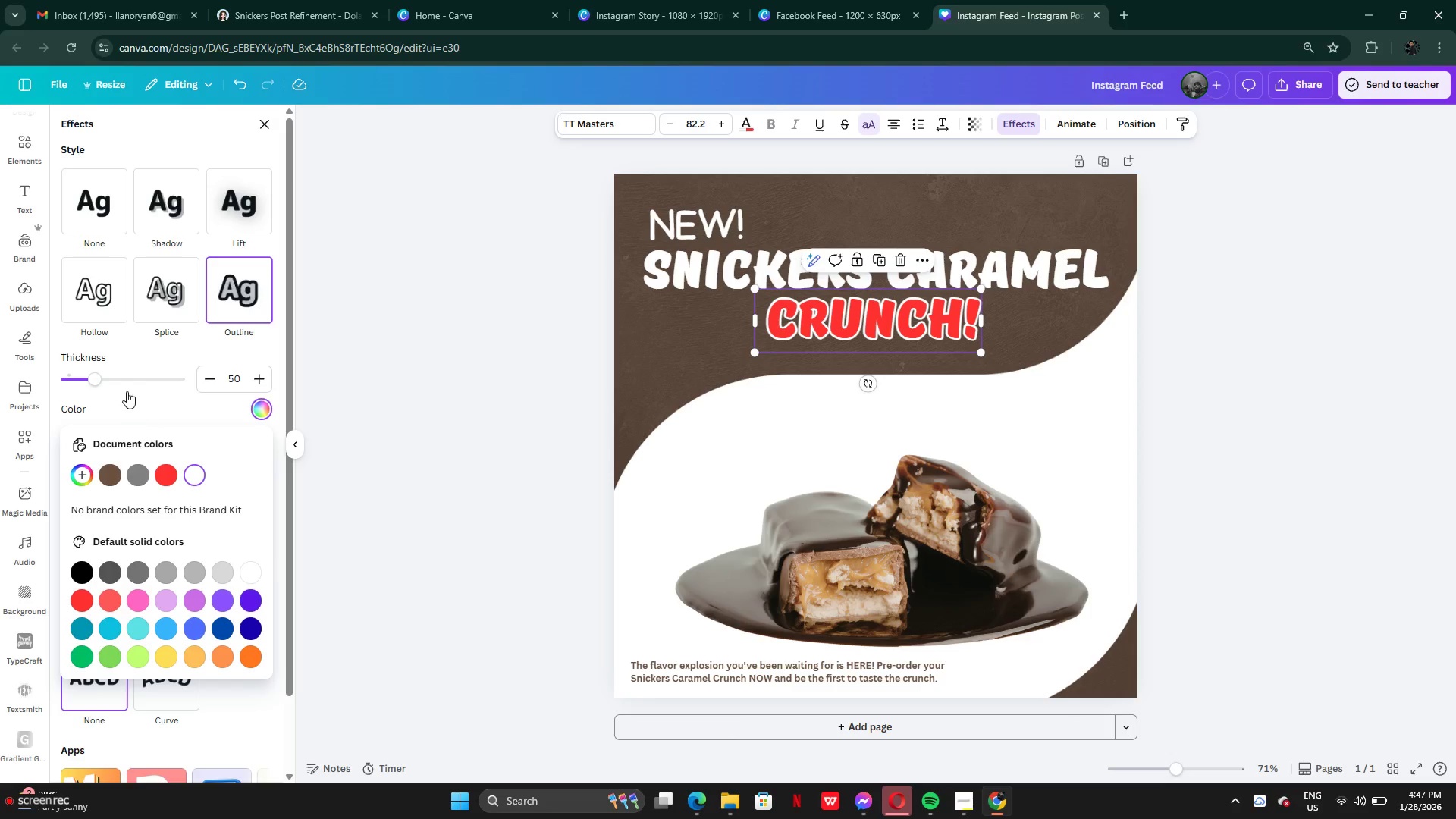 
left_click_drag(start_coordinate=[118, 381], to_coordinate=[140, 382])
 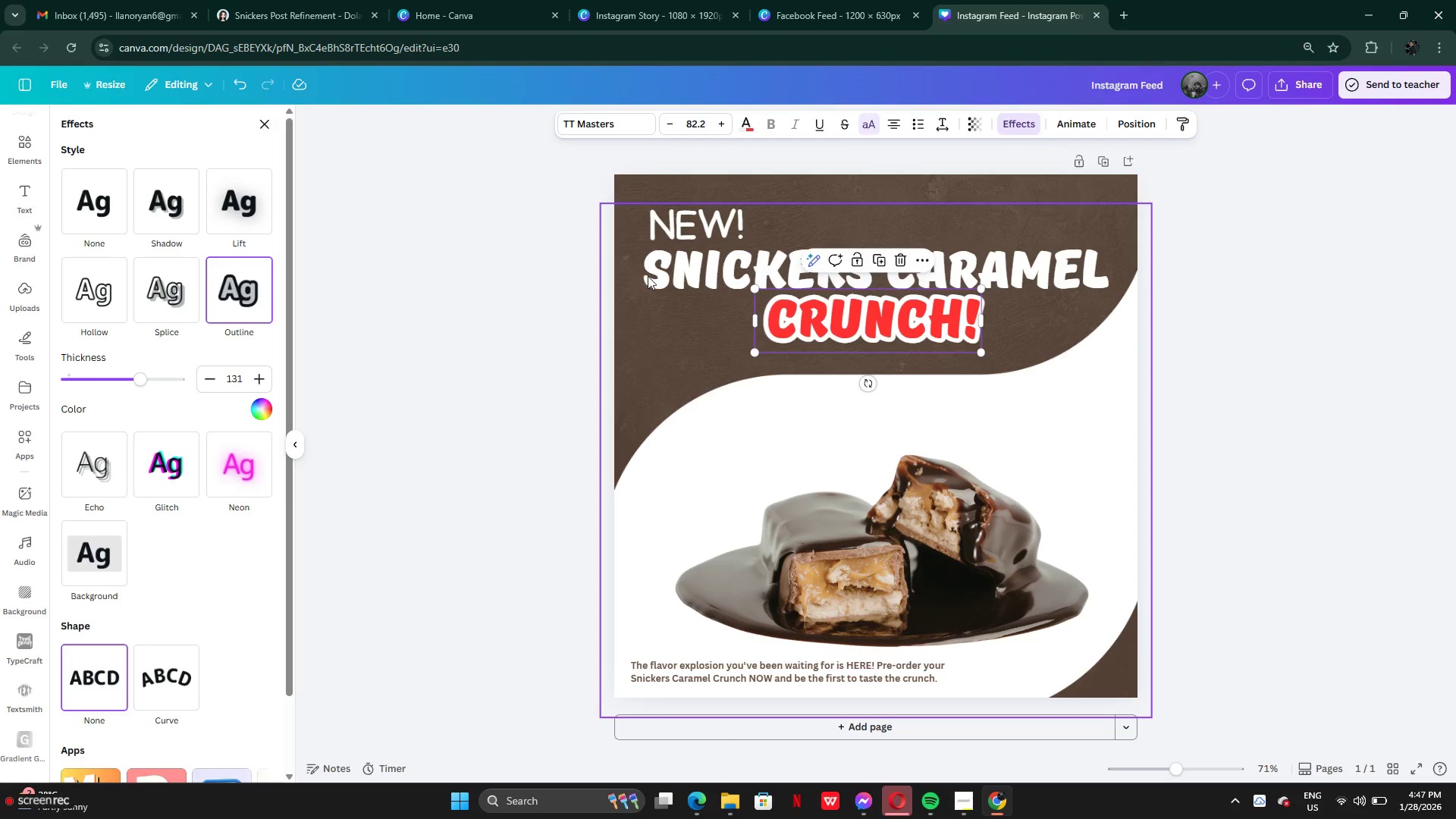 
left_click([677, 275])
 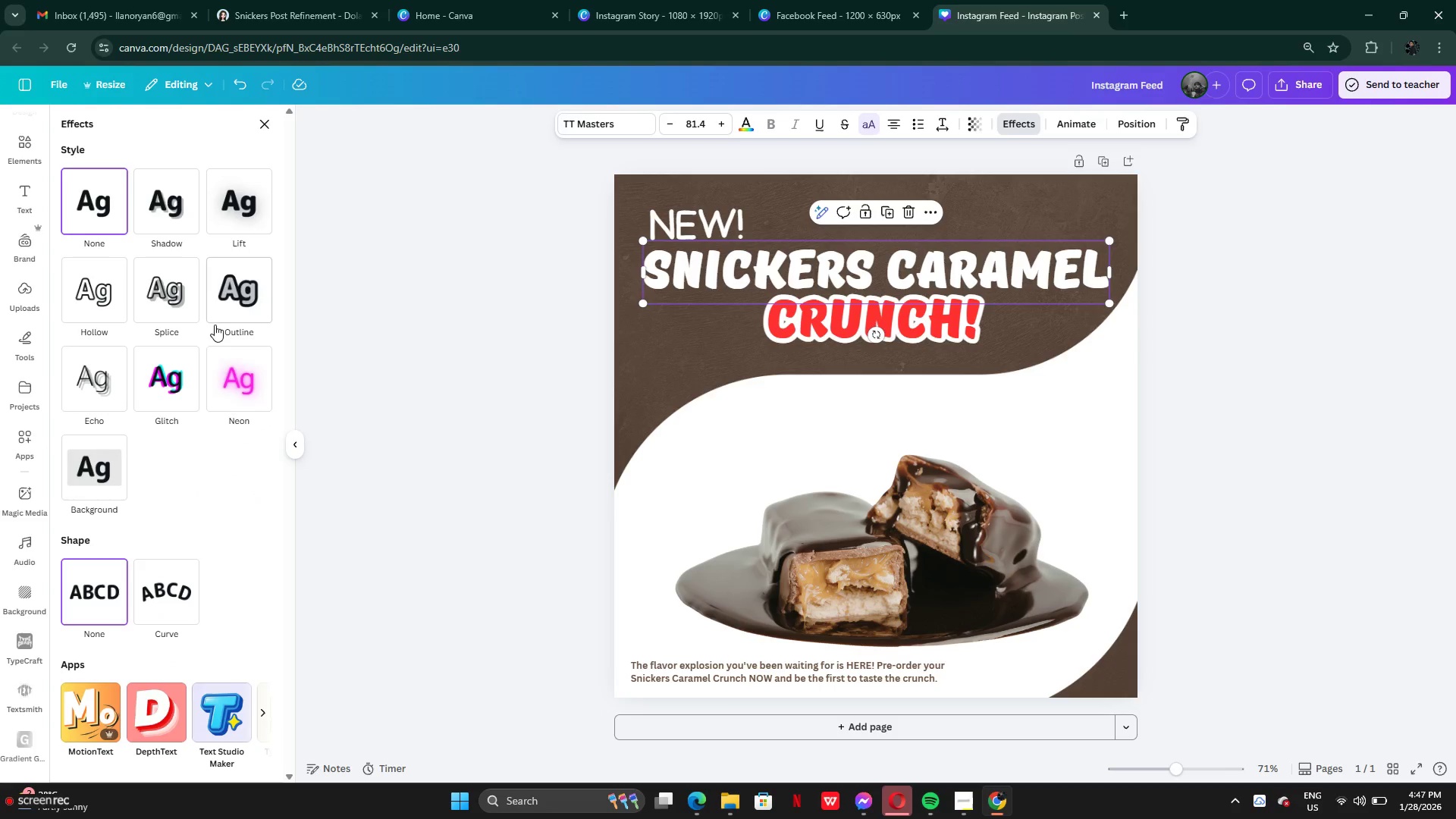 
left_click([237, 306])
 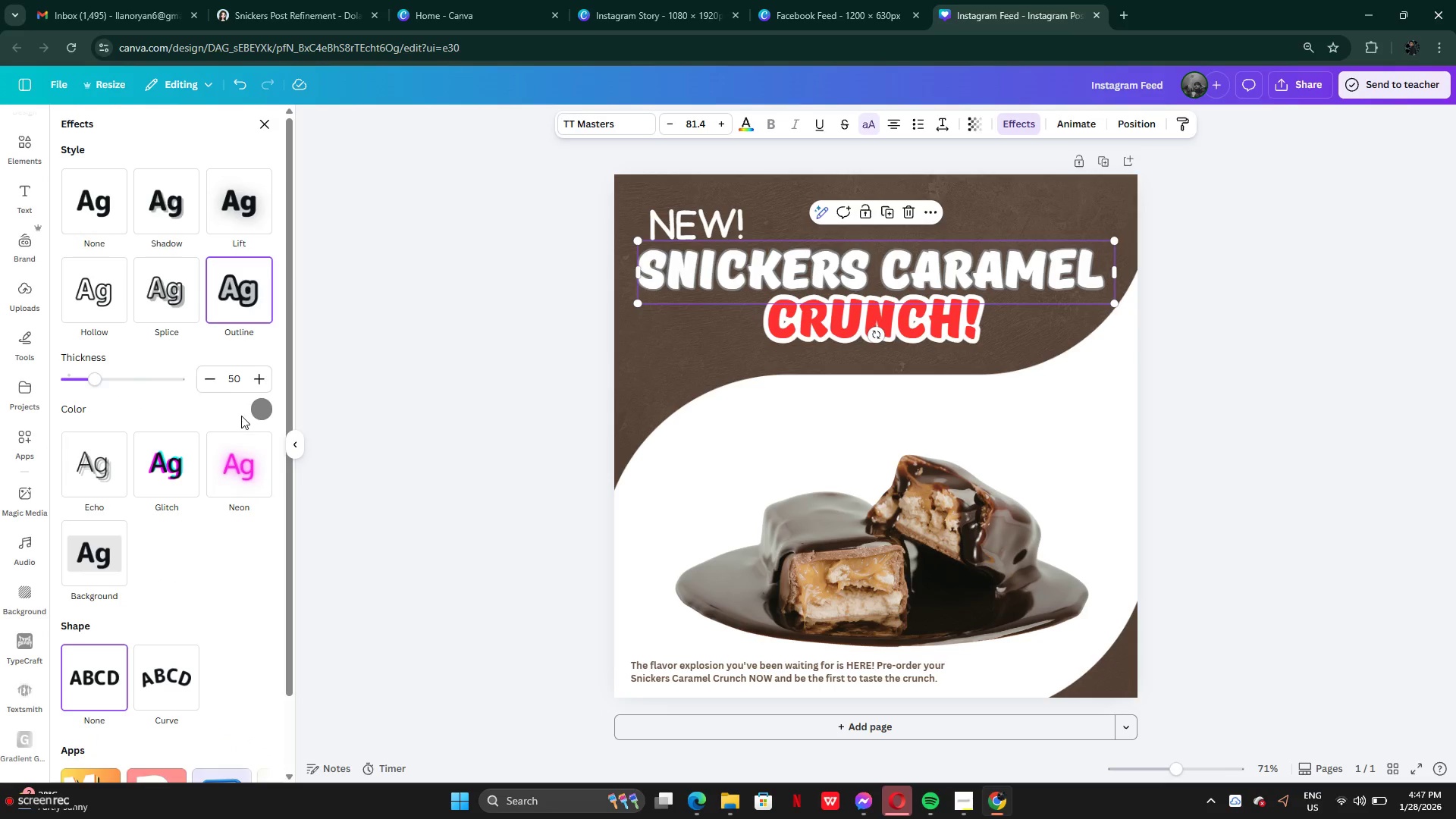 
left_click([259, 415])
 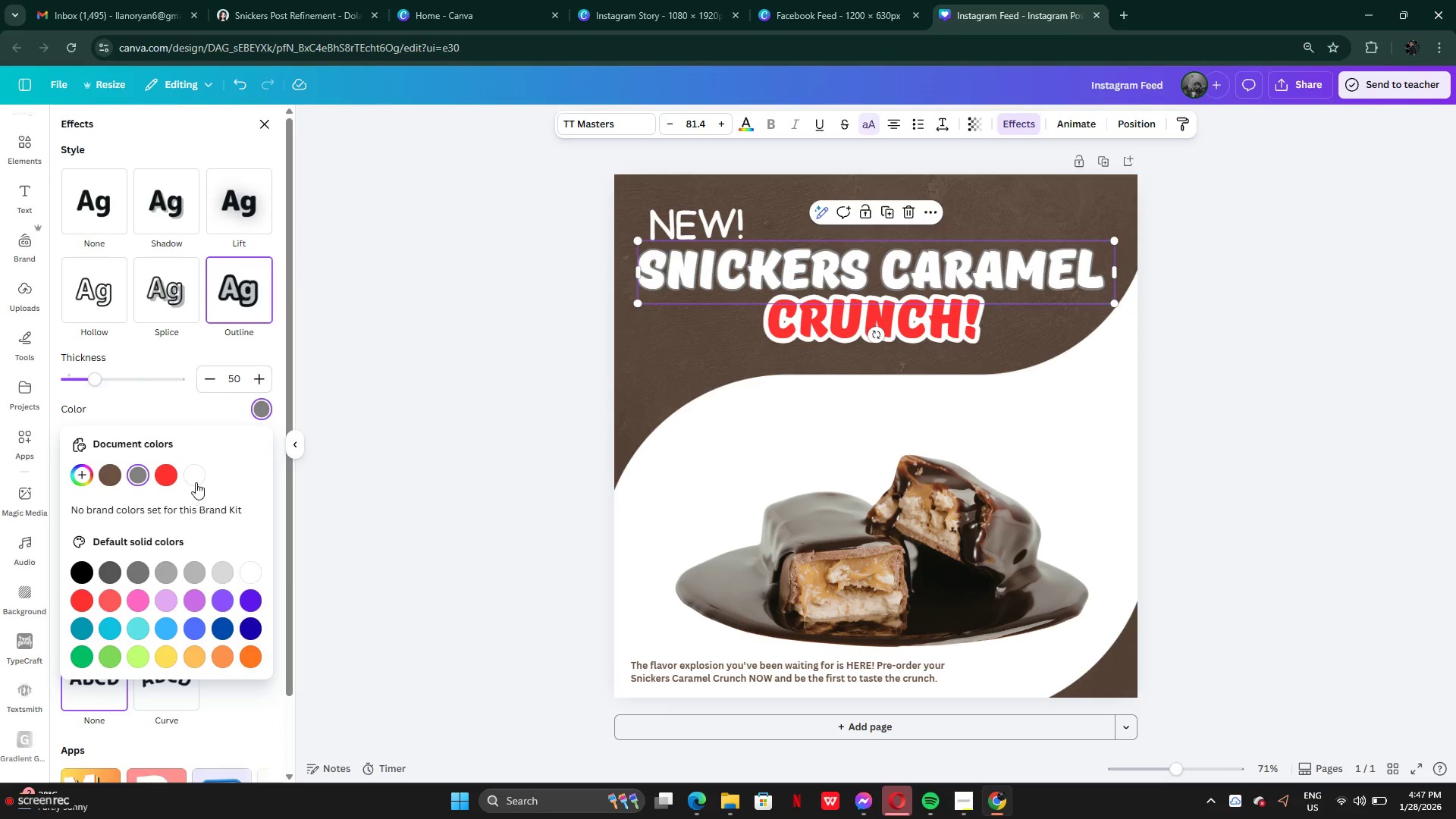 
left_click([196, 475])
 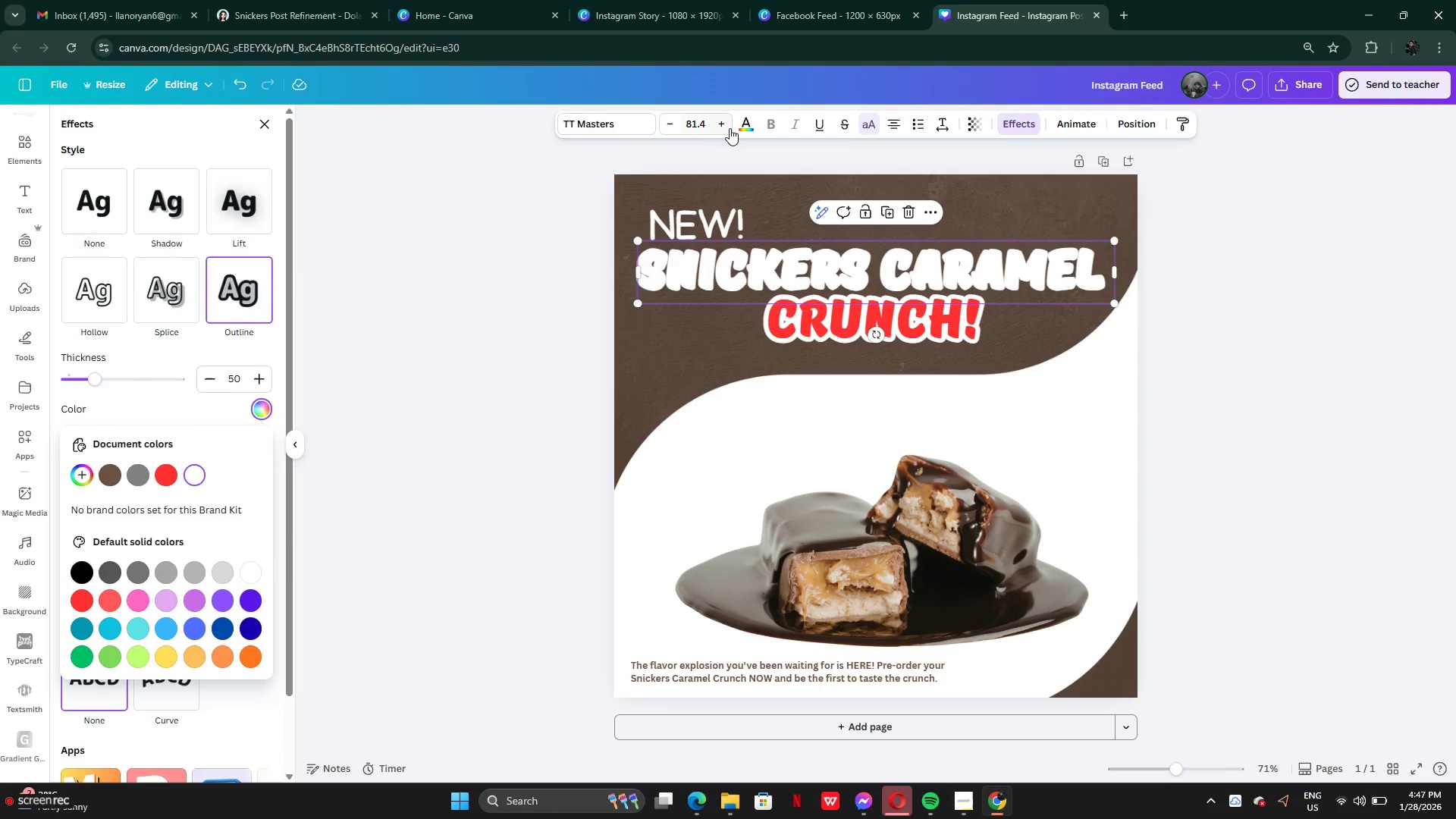 
left_click([752, 124])
 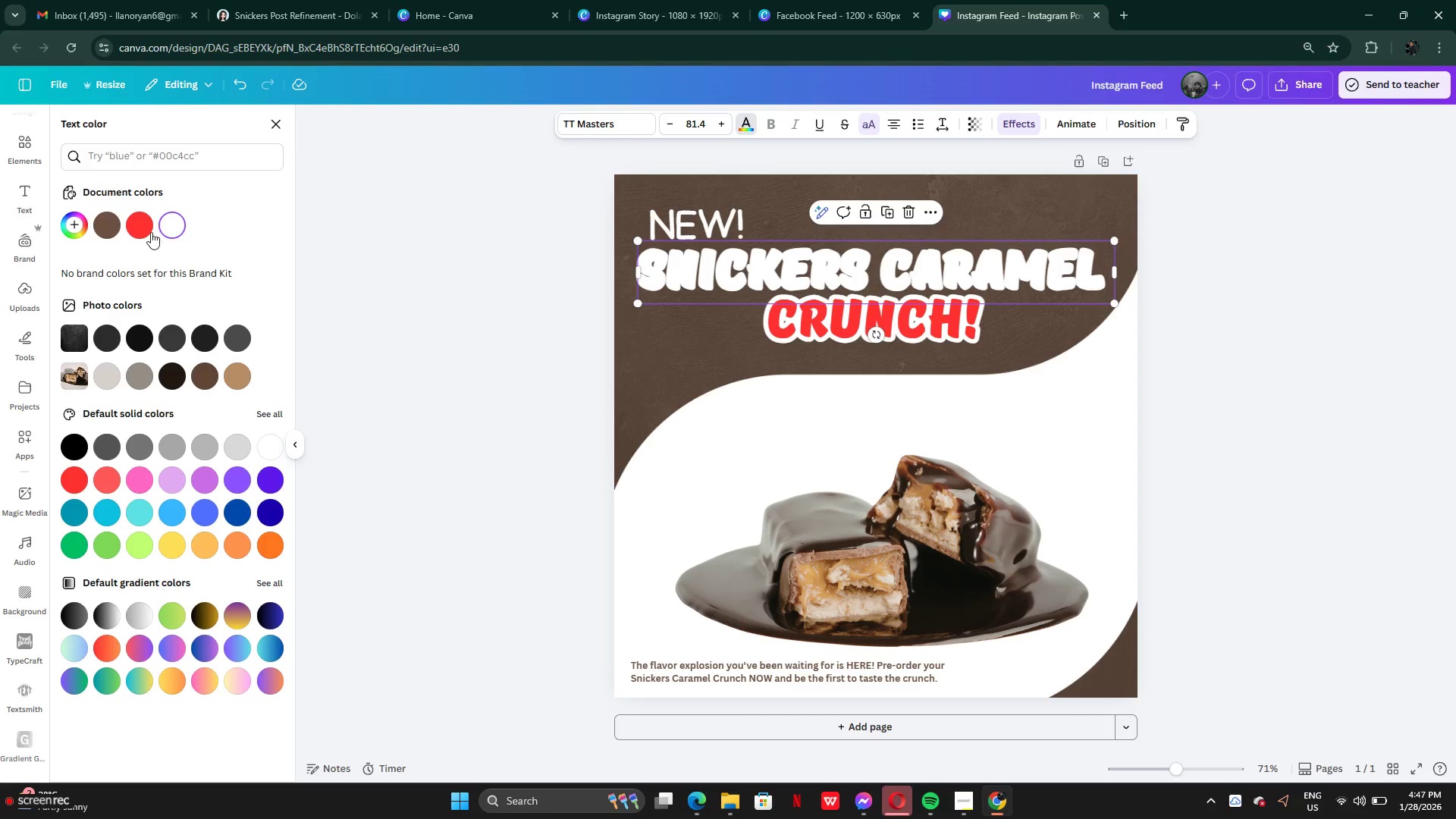 
left_click([143, 225])
 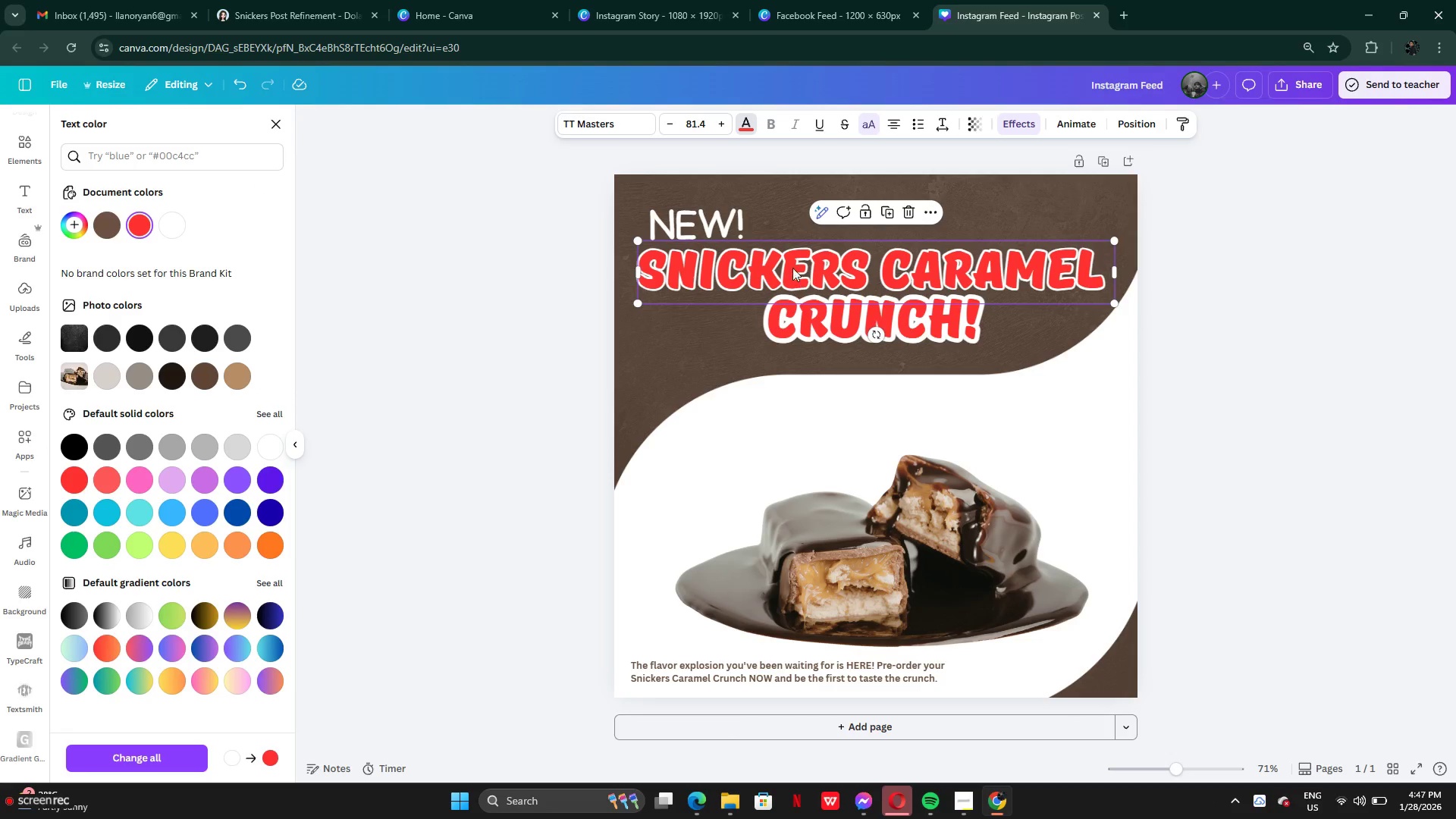 
left_click([695, 220])
 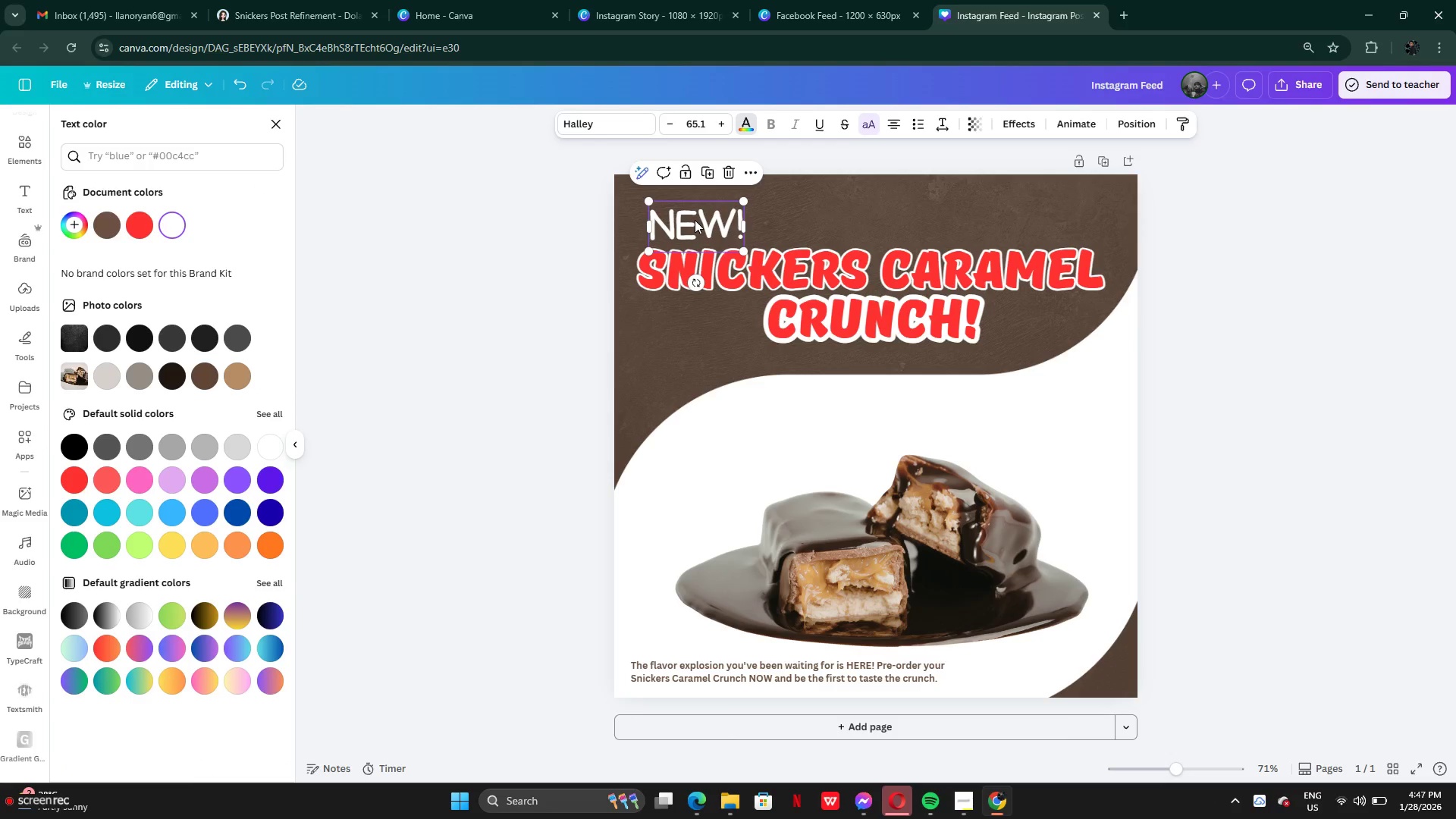 
left_click_drag(start_coordinate=[695, 220], to_coordinate=[846, 214])
 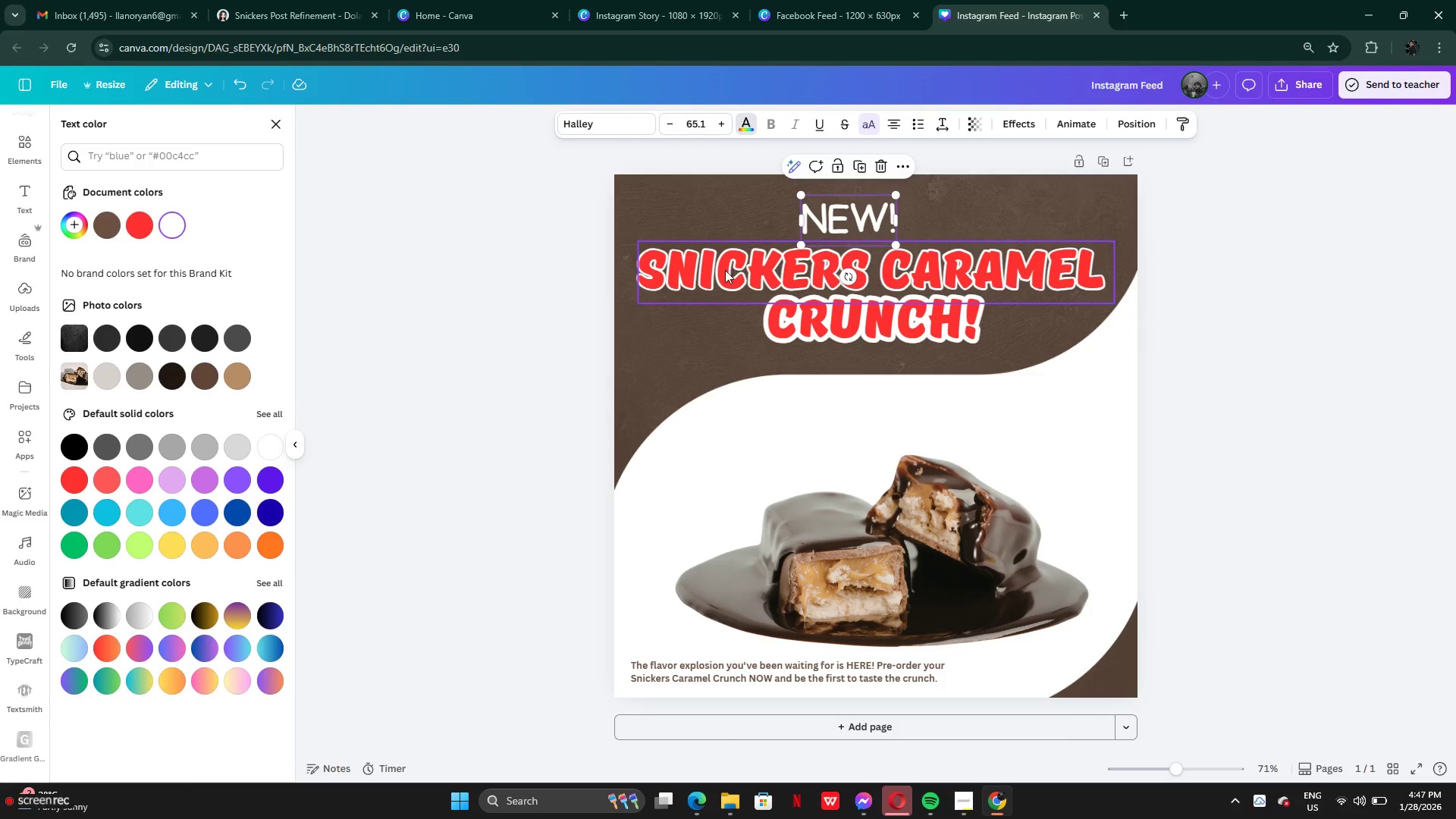 
left_click([725, 270])
 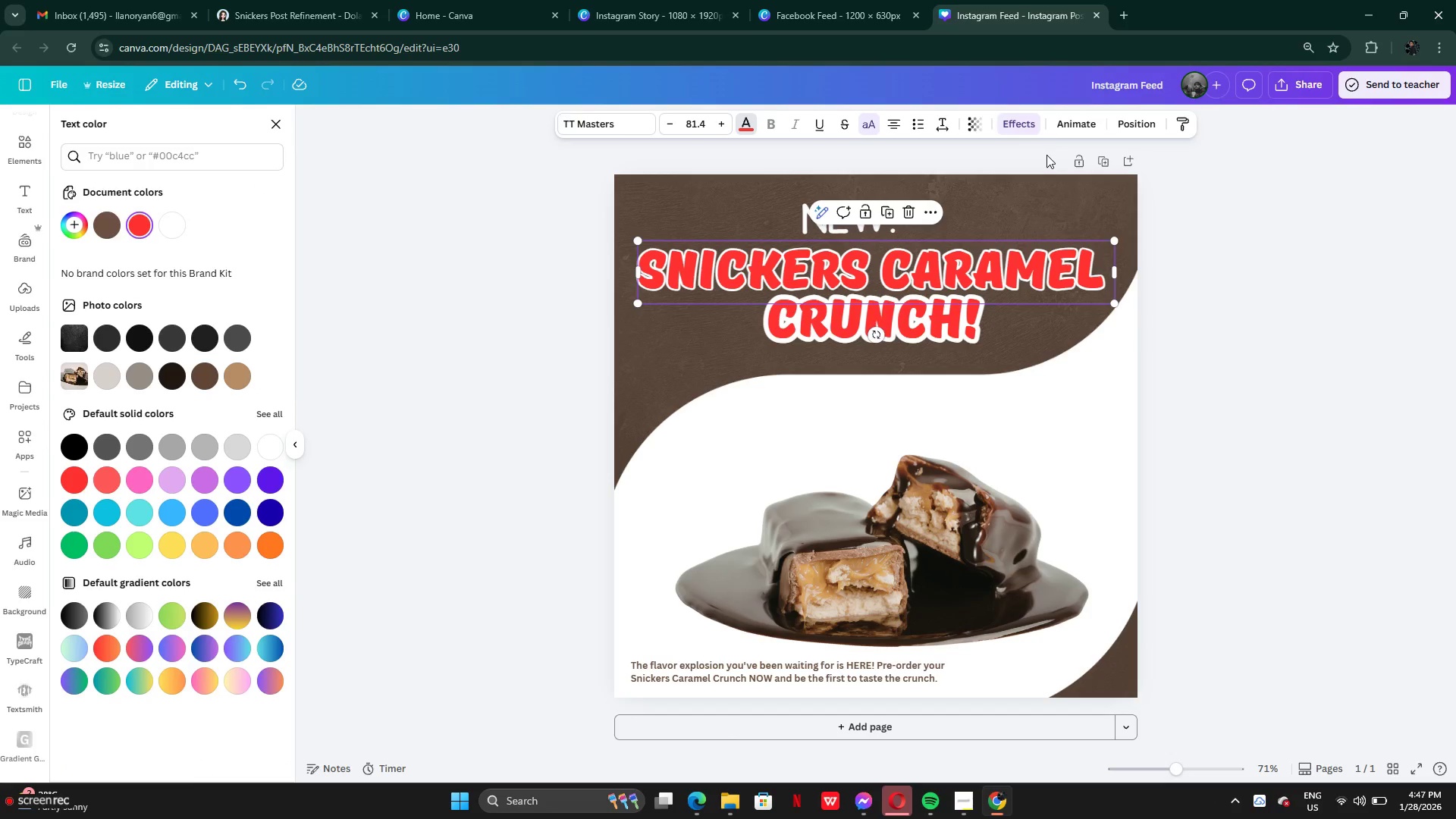 
left_click([1032, 126])
 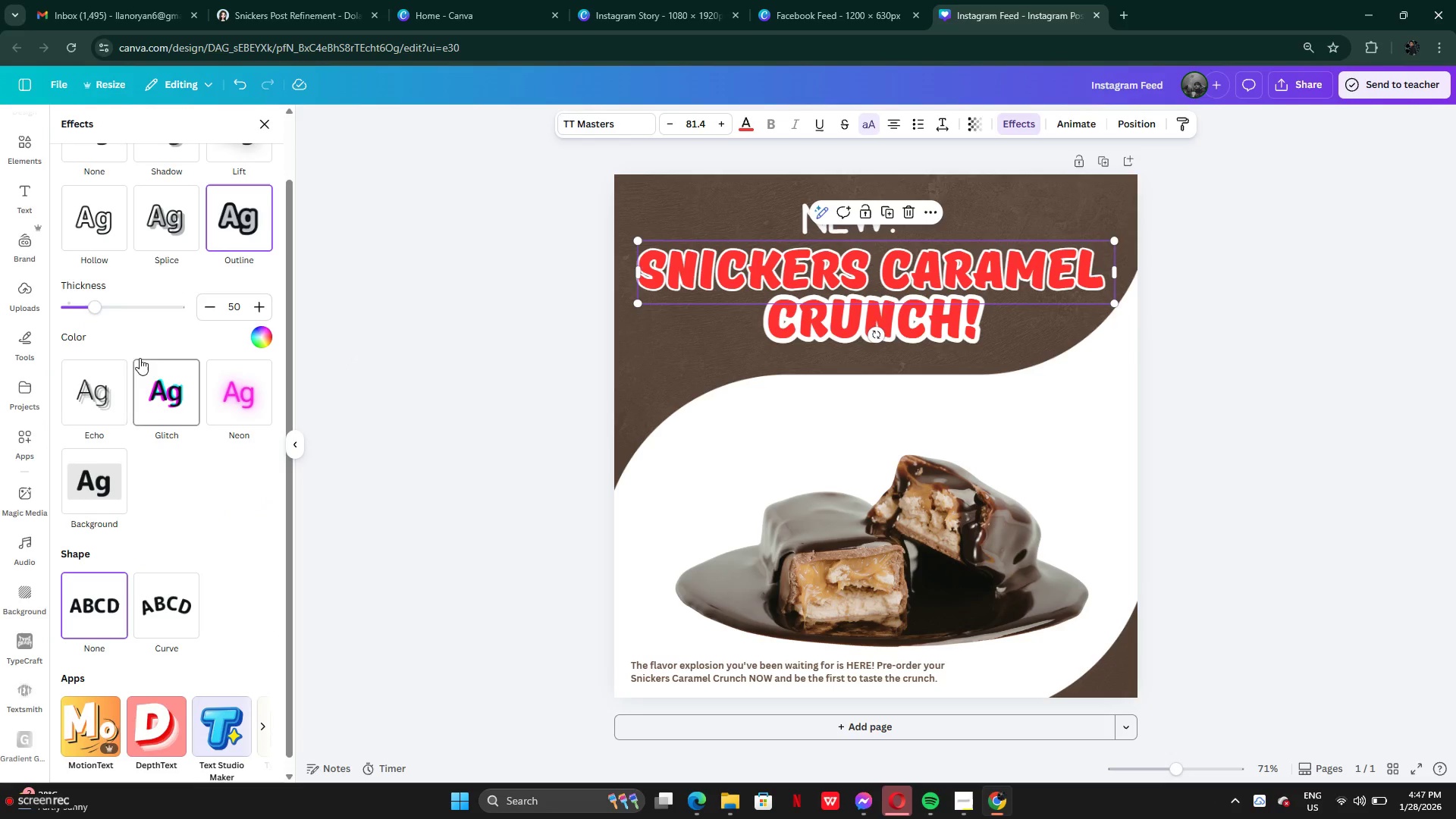 
left_click_drag(start_coordinate=[104, 315], to_coordinate=[166, 324])
 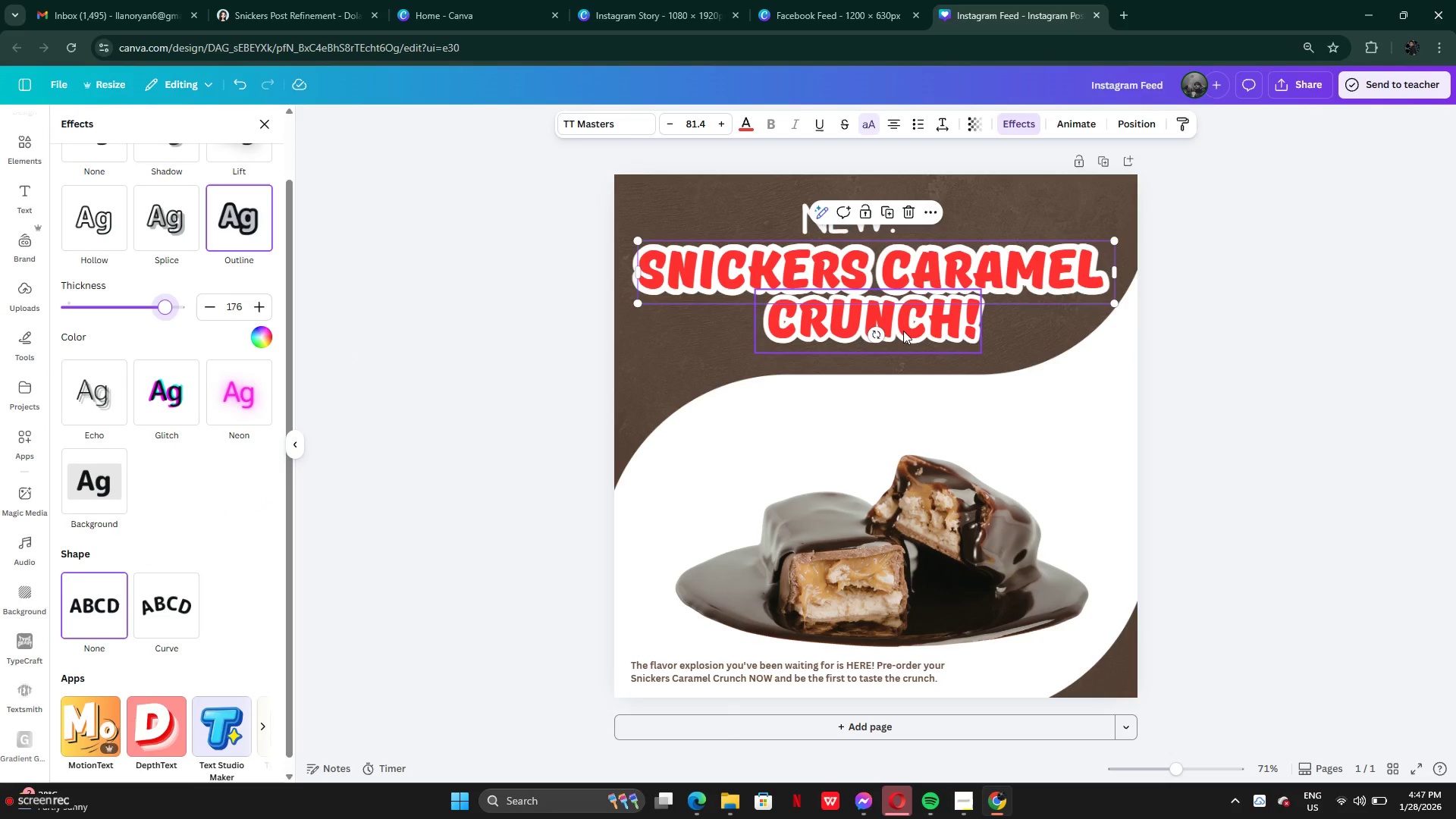 
left_click_drag(start_coordinate=[903, 331], to_coordinate=[904, 335])
 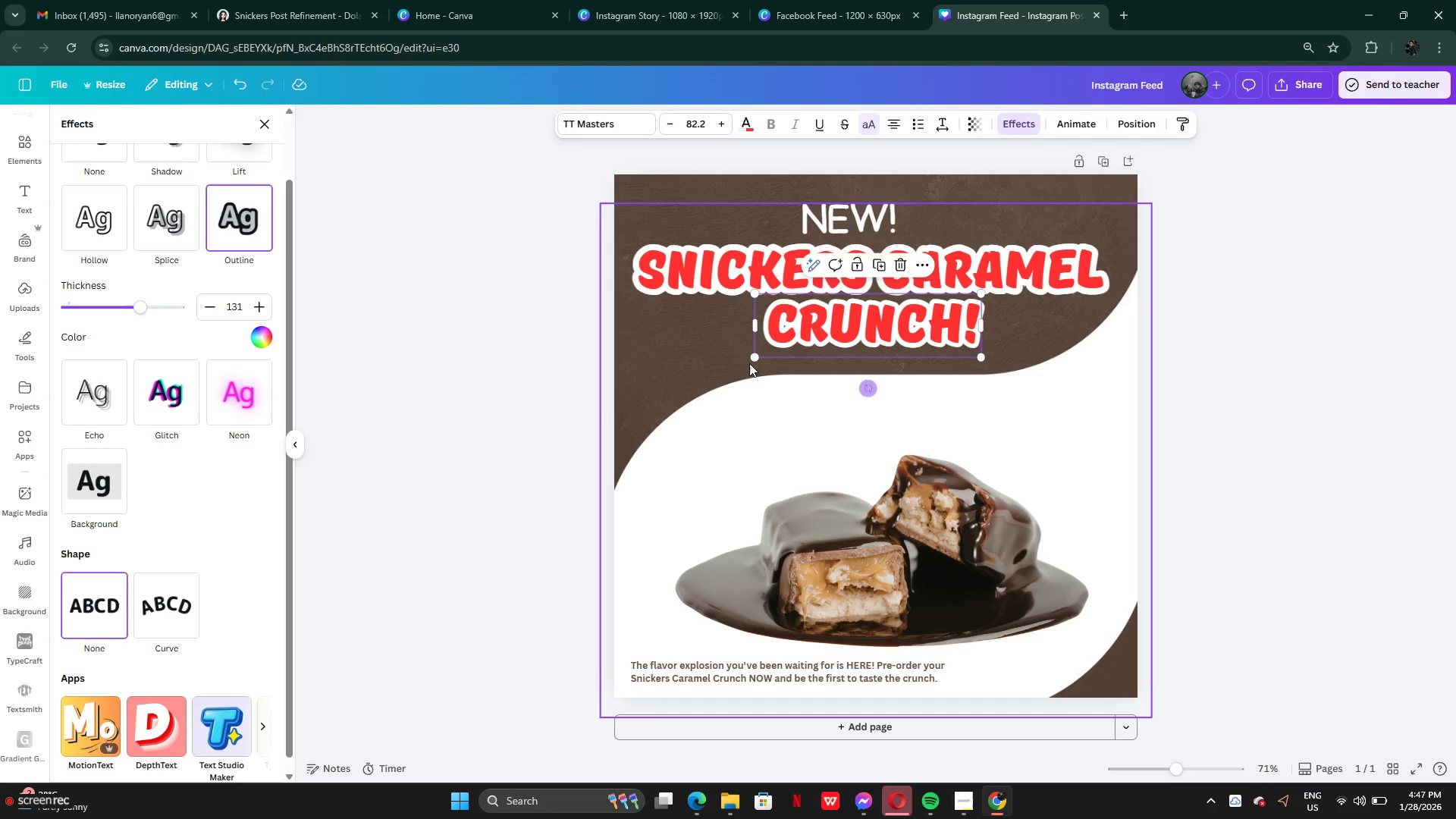 
left_click_drag(start_coordinate=[758, 355], to_coordinate=[673, 407])
 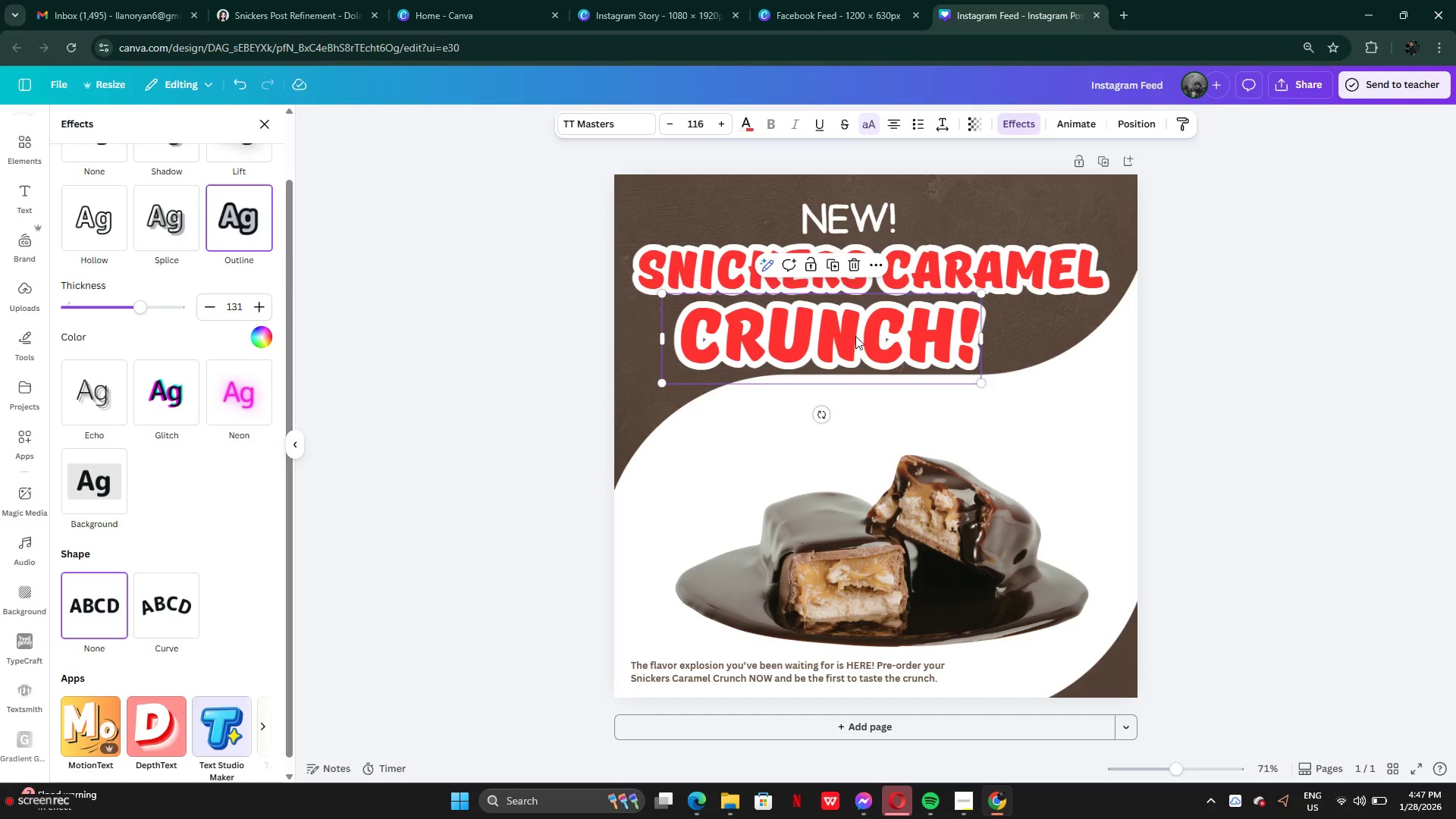 
left_click_drag(start_coordinate=[855, 336], to_coordinate=[905, 333])
 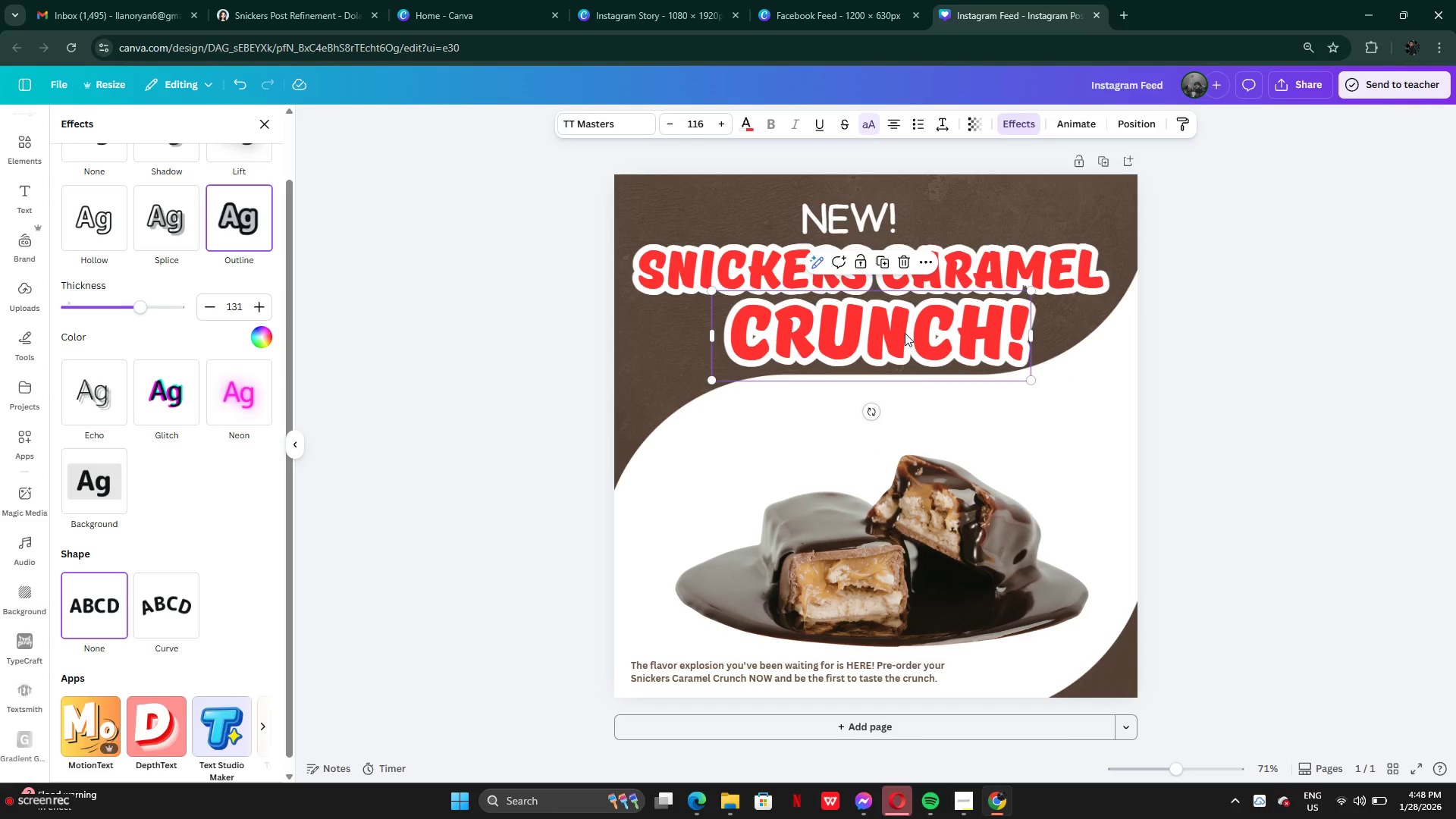 
key(Control+Z)
 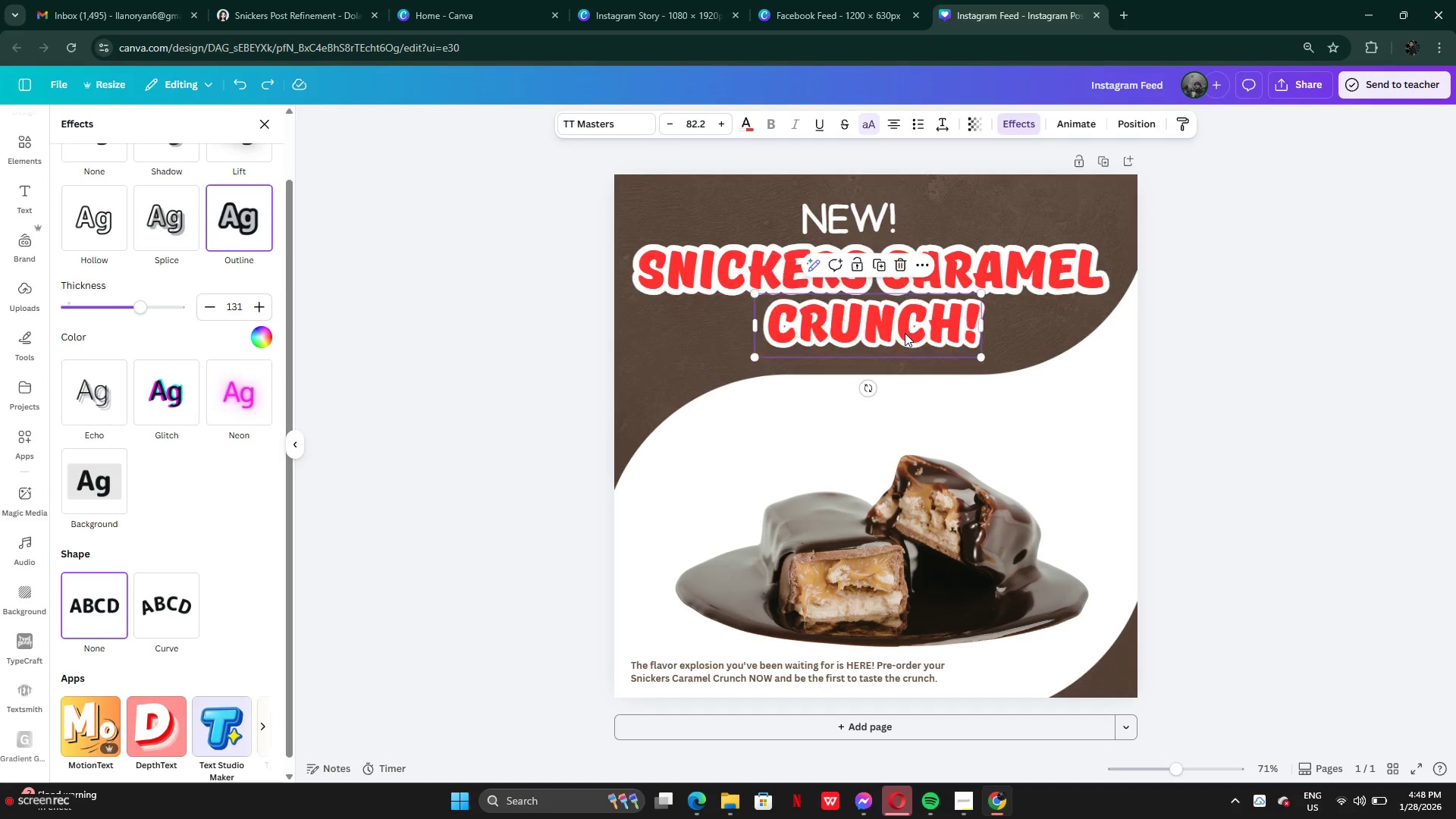 
key(Control+Z)
 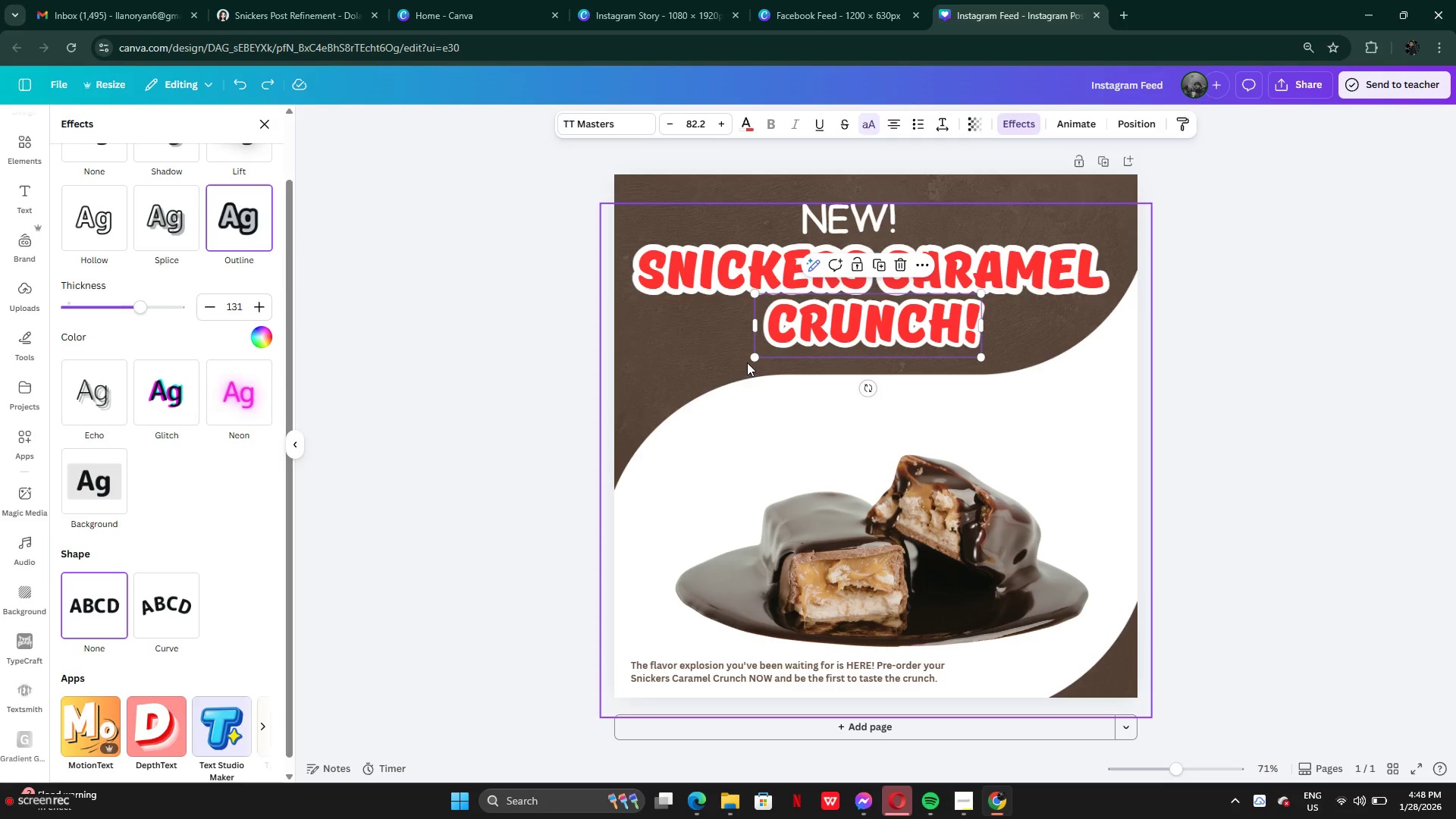 
left_click_drag(start_coordinate=[755, 357], to_coordinate=[731, 369])
 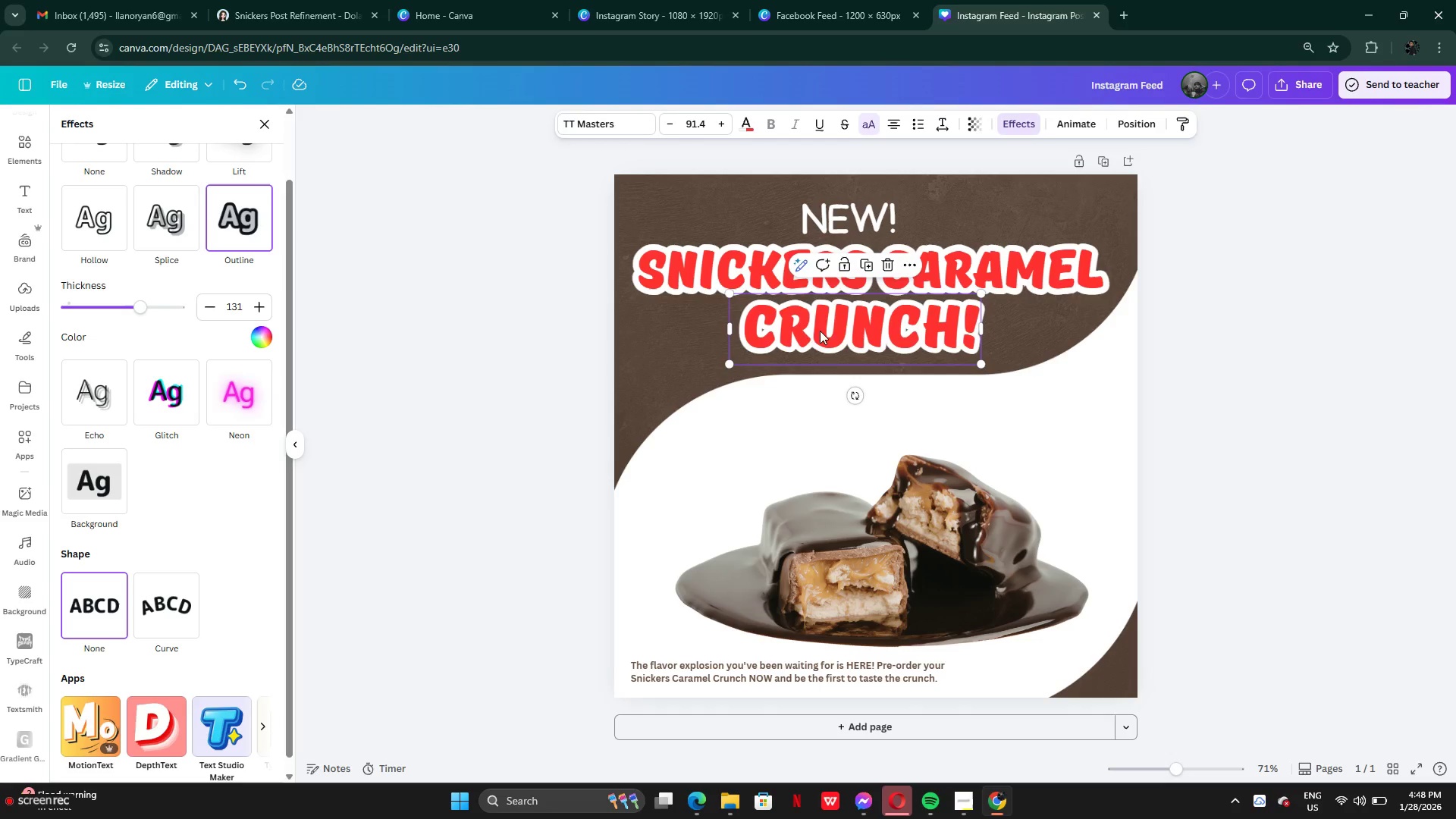 
left_click_drag(start_coordinate=[820, 331], to_coordinate=[842, 324])
 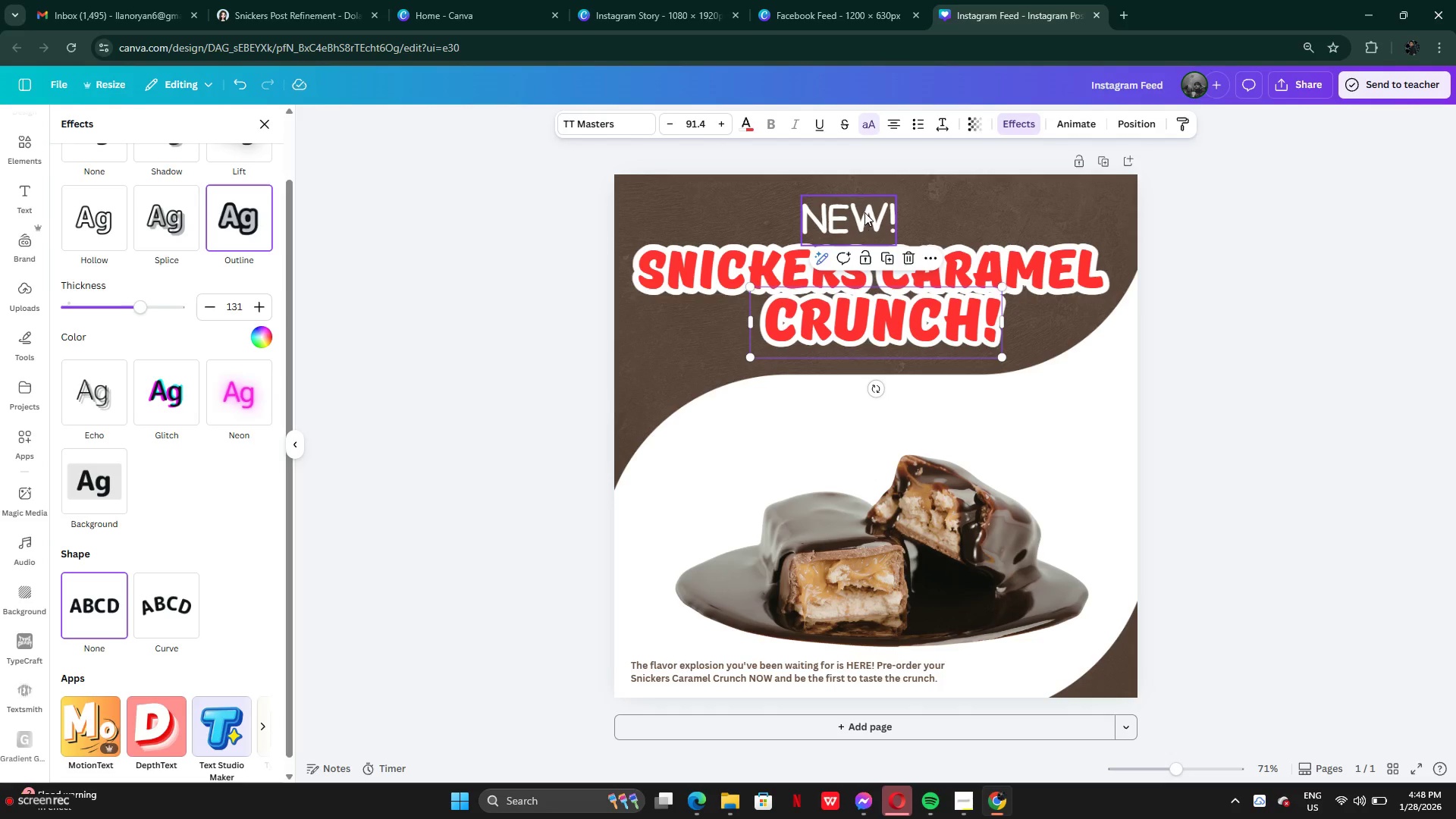 
left_click([864, 212])
 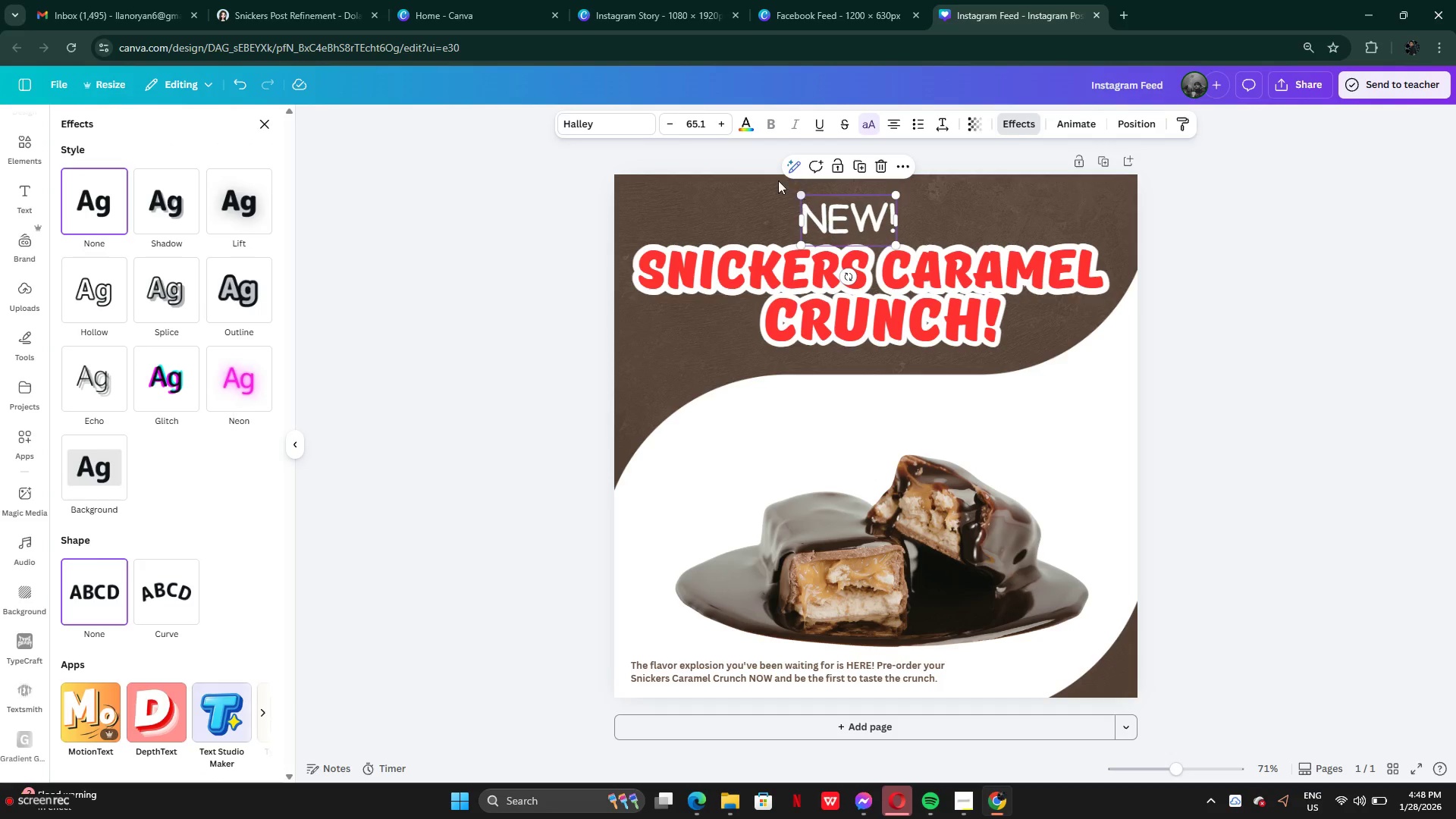 
left_click([626, 127])
 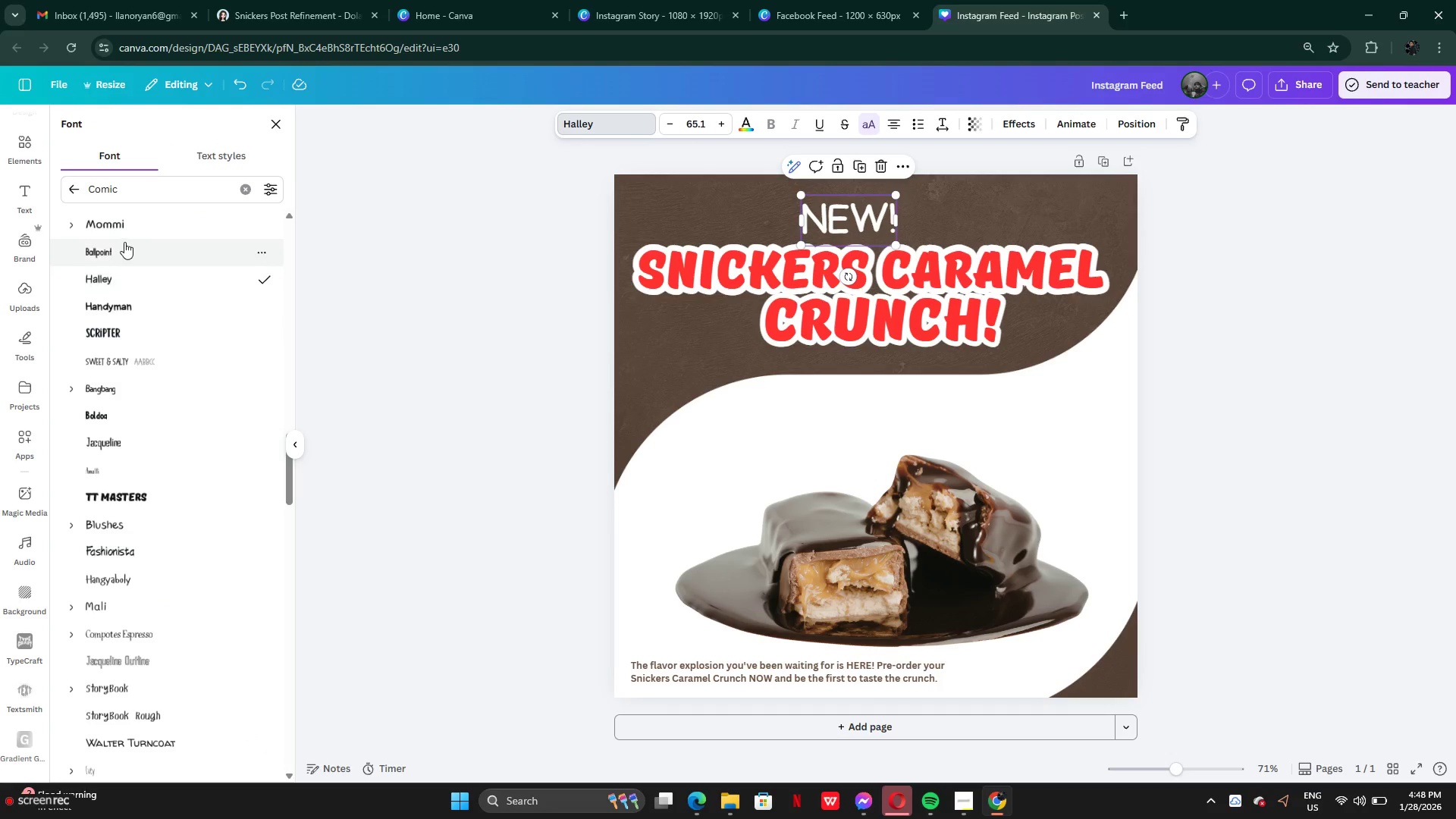 
left_click([124, 246])
 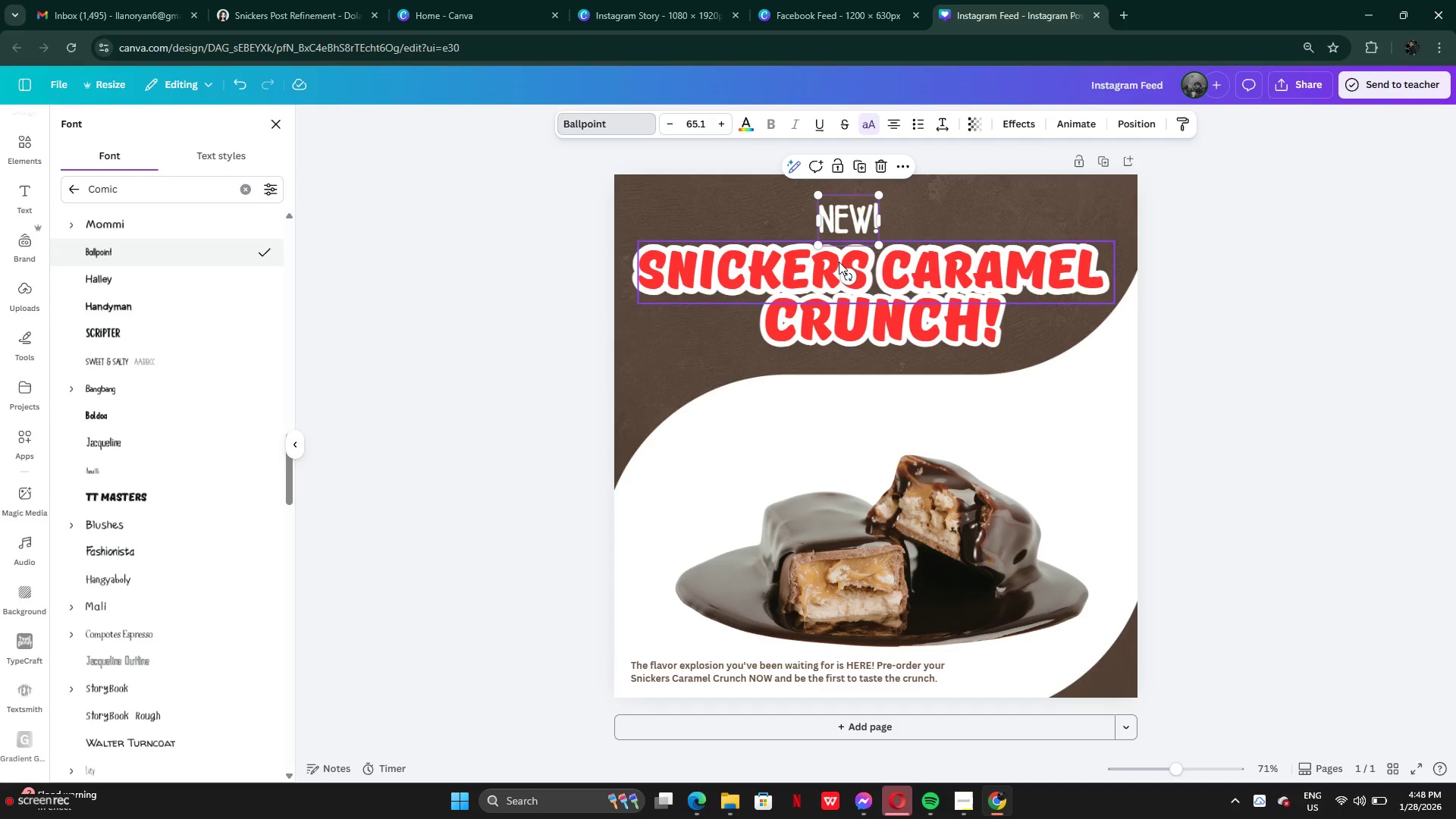 
left_click_drag(start_coordinate=[843, 270], to_coordinate=[861, 268])
 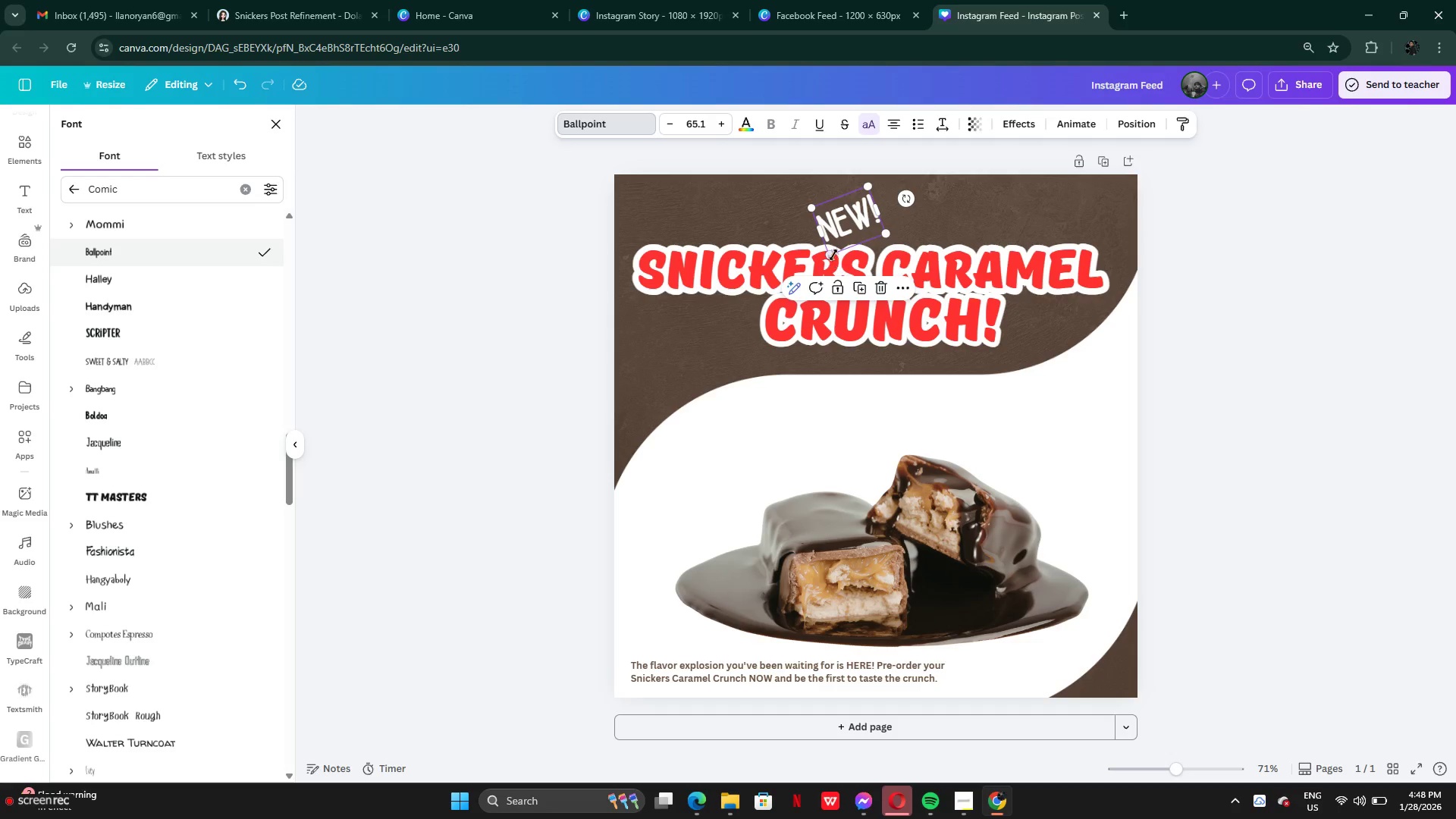 
left_click_drag(start_coordinate=[833, 254], to_coordinate=[749, 303])
 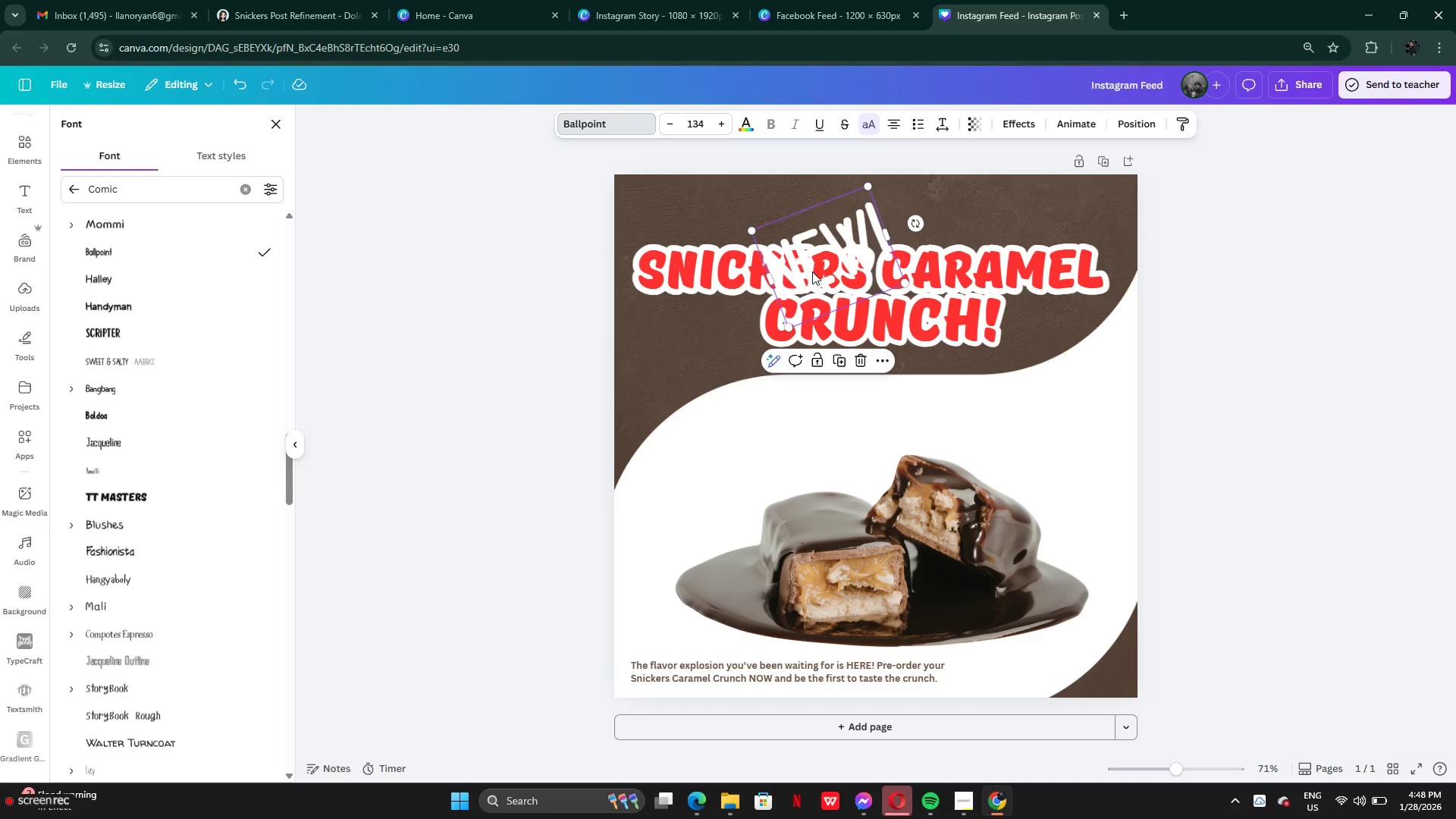 
left_click_drag(start_coordinate=[812, 271], to_coordinate=[685, 242])
 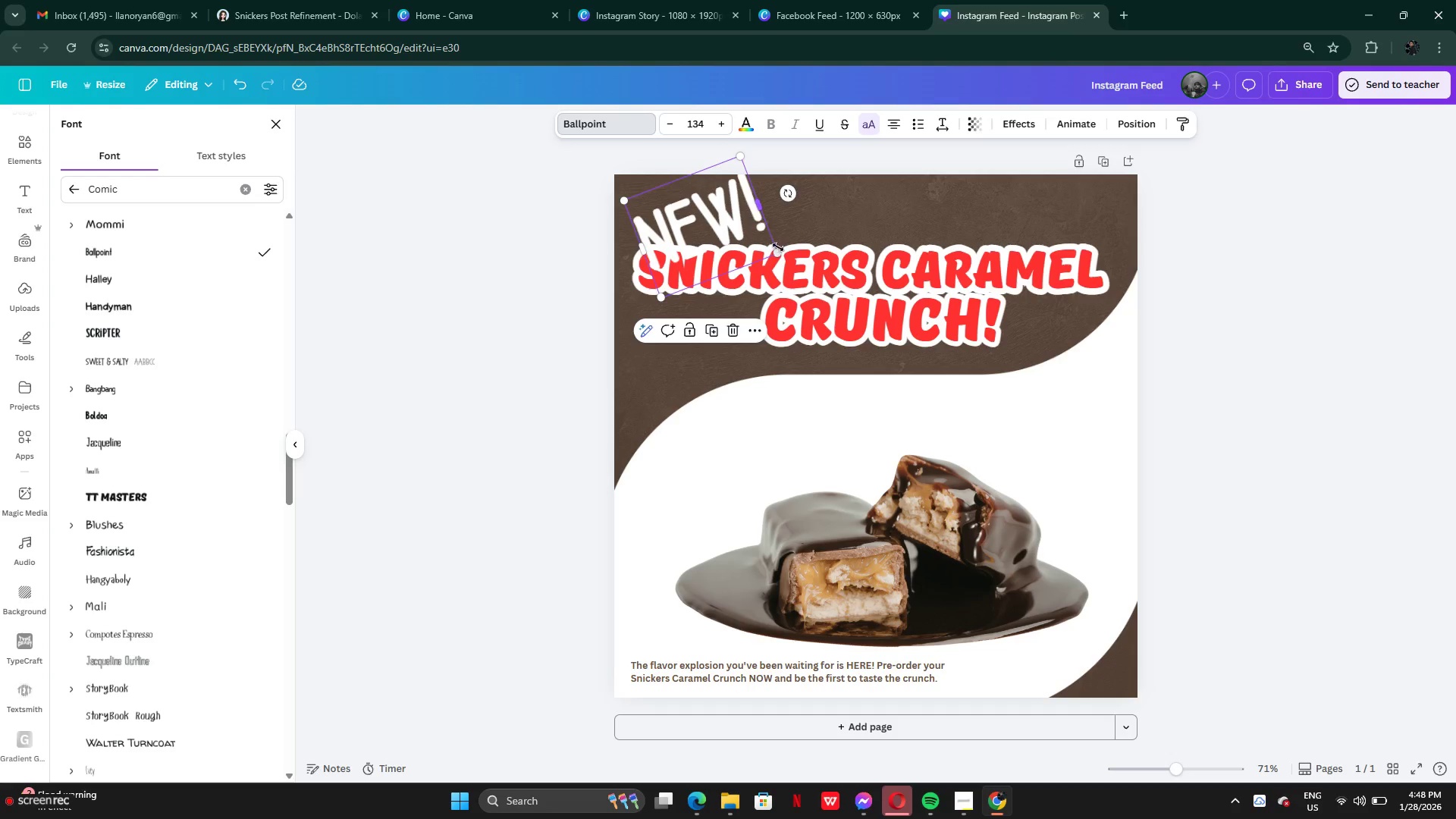 
left_click_drag(start_coordinate=[778, 249], to_coordinate=[726, 219])
 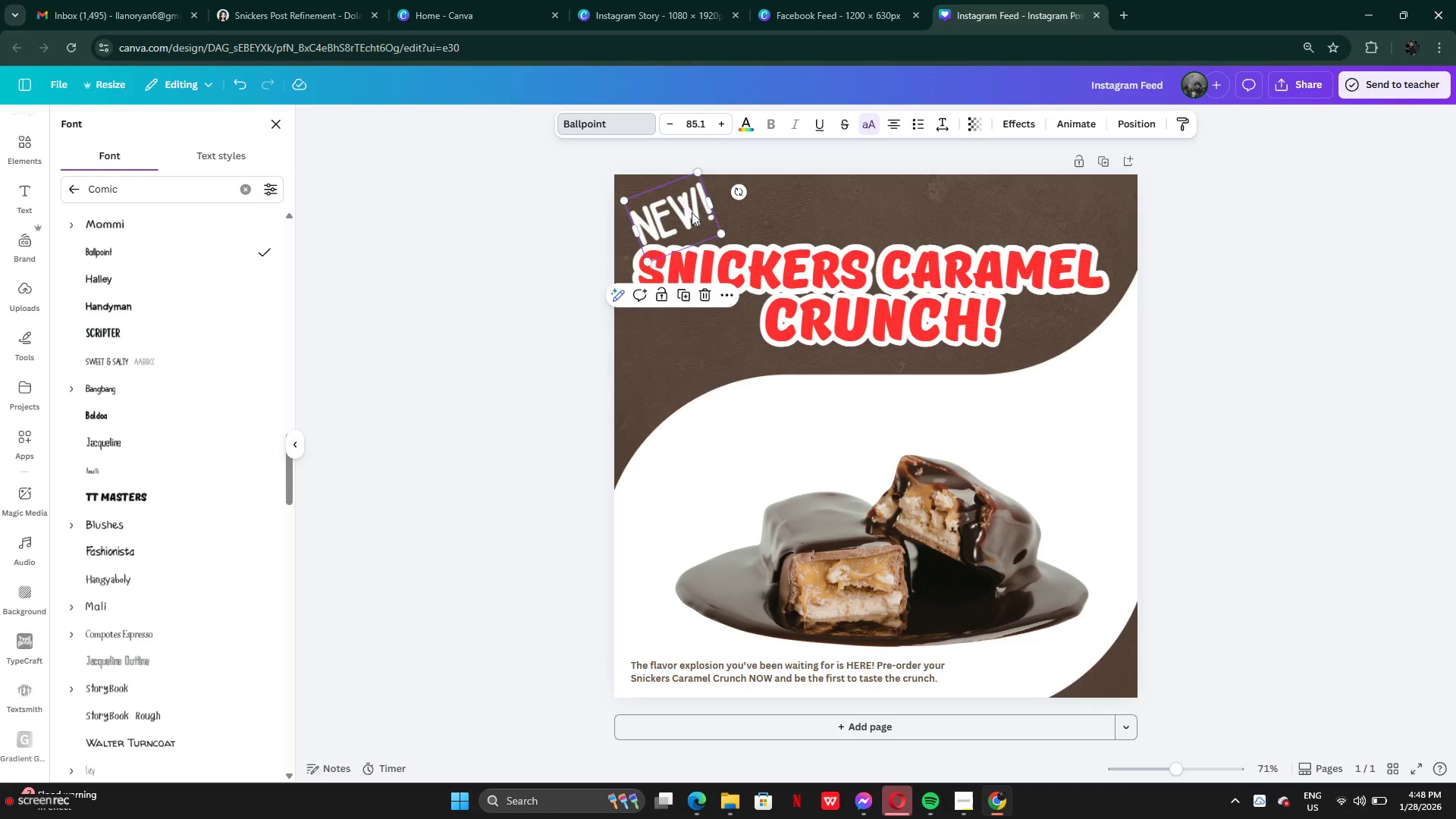 
left_click_drag(start_coordinate=[692, 212], to_coordinate=[697, 218])
 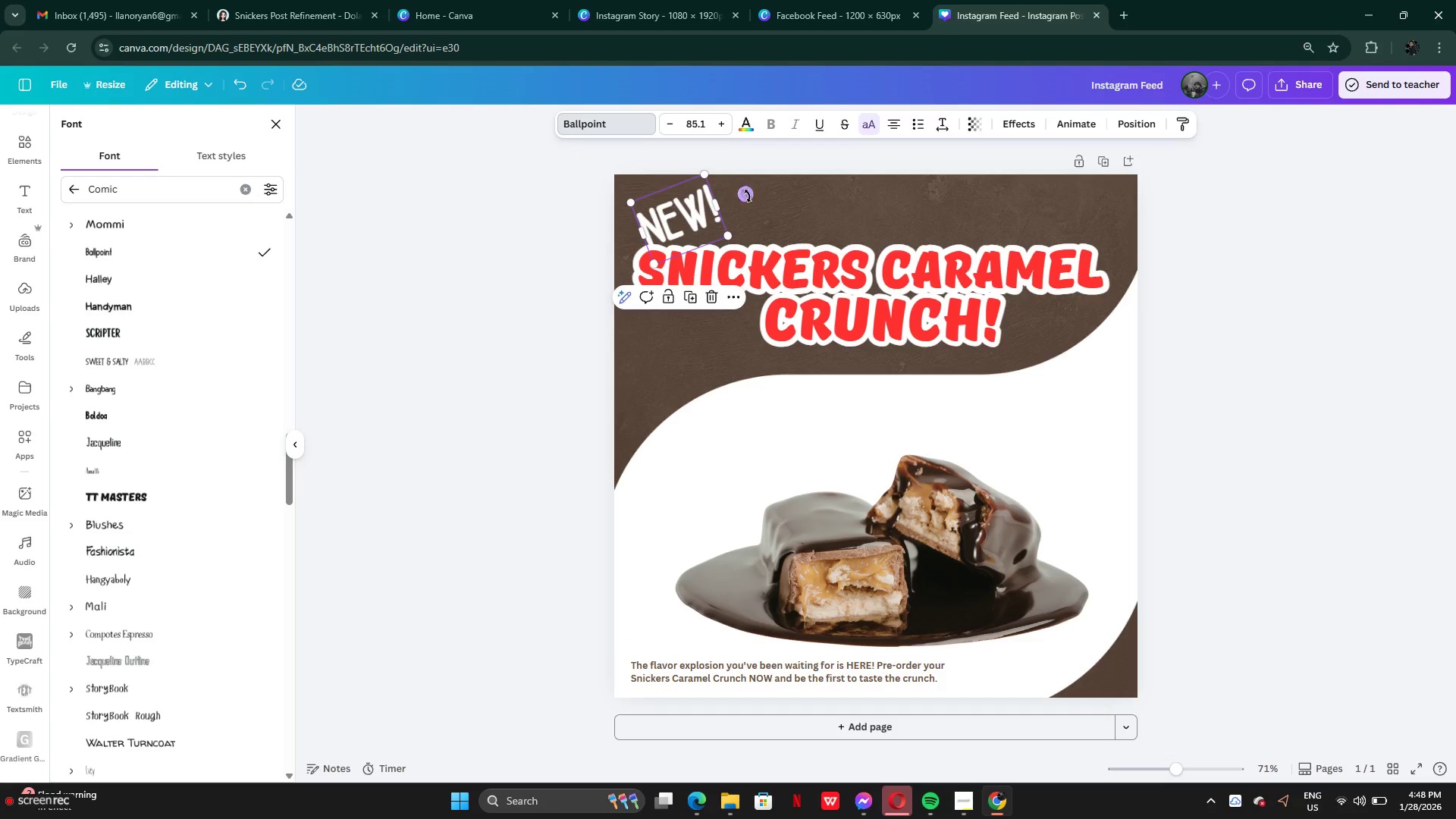 
left_click_drag(start_coordinate=[748, 194], to_coordinate=[758, 216])
 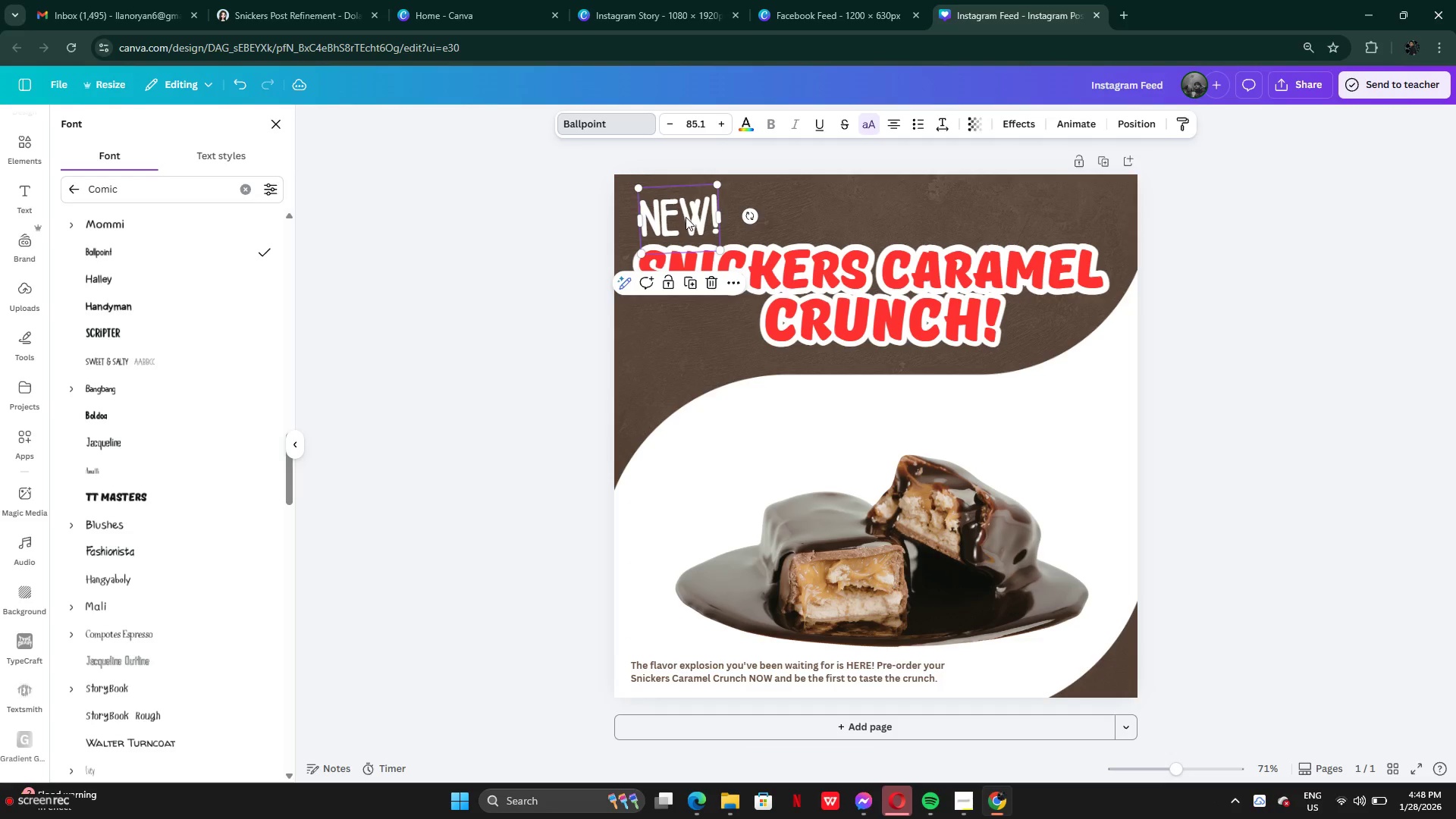 
left_click_drag(start_coordinate=[686, 217], to_coordinate=[711, 337])
 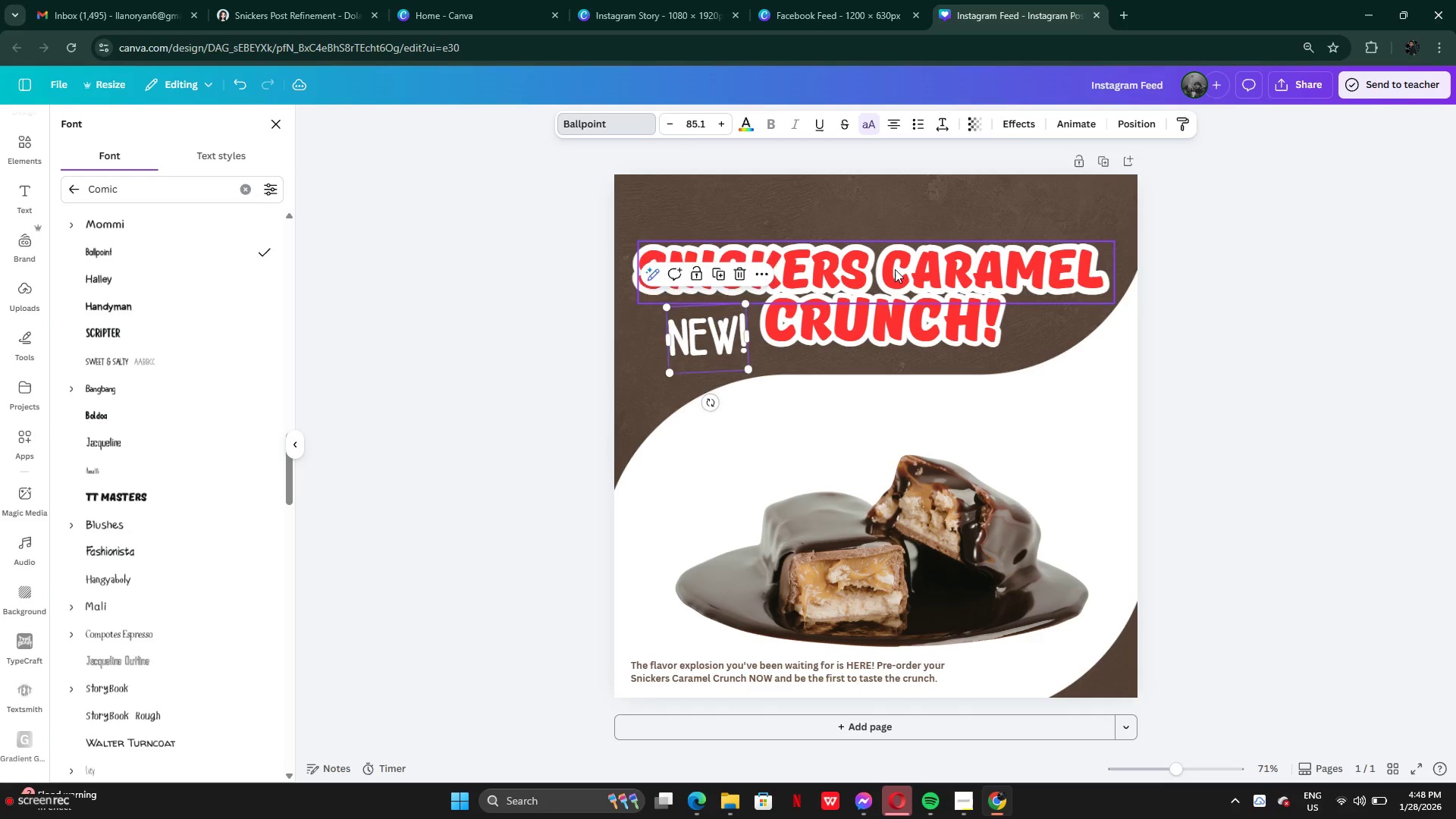 
left_click_drag(start_coordinate=[895, 269], to_coordinate=[912, 232])
 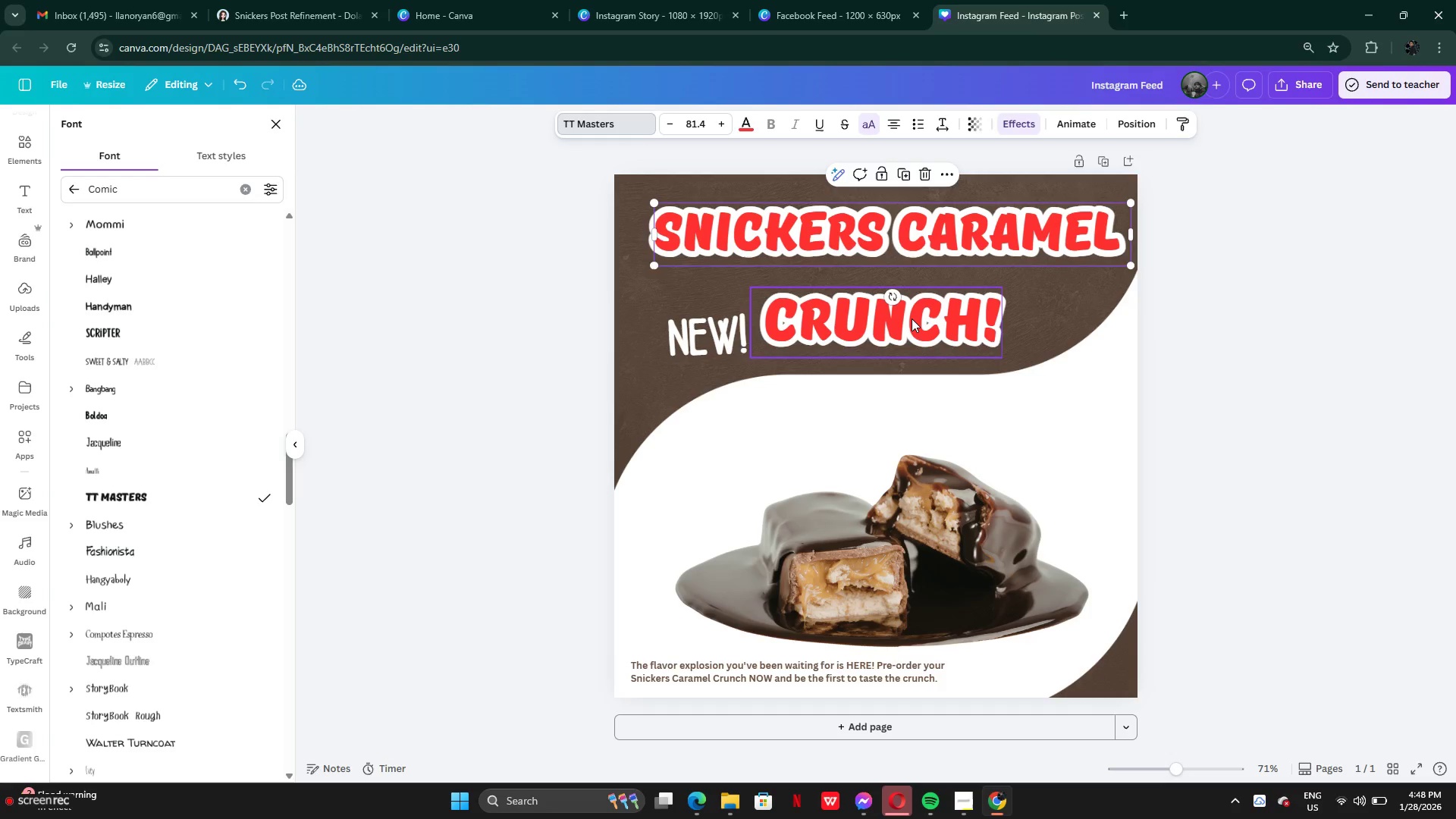 
left_click_drag(start_coordinate=[912, 319], to_coordinate=[918, 292])
 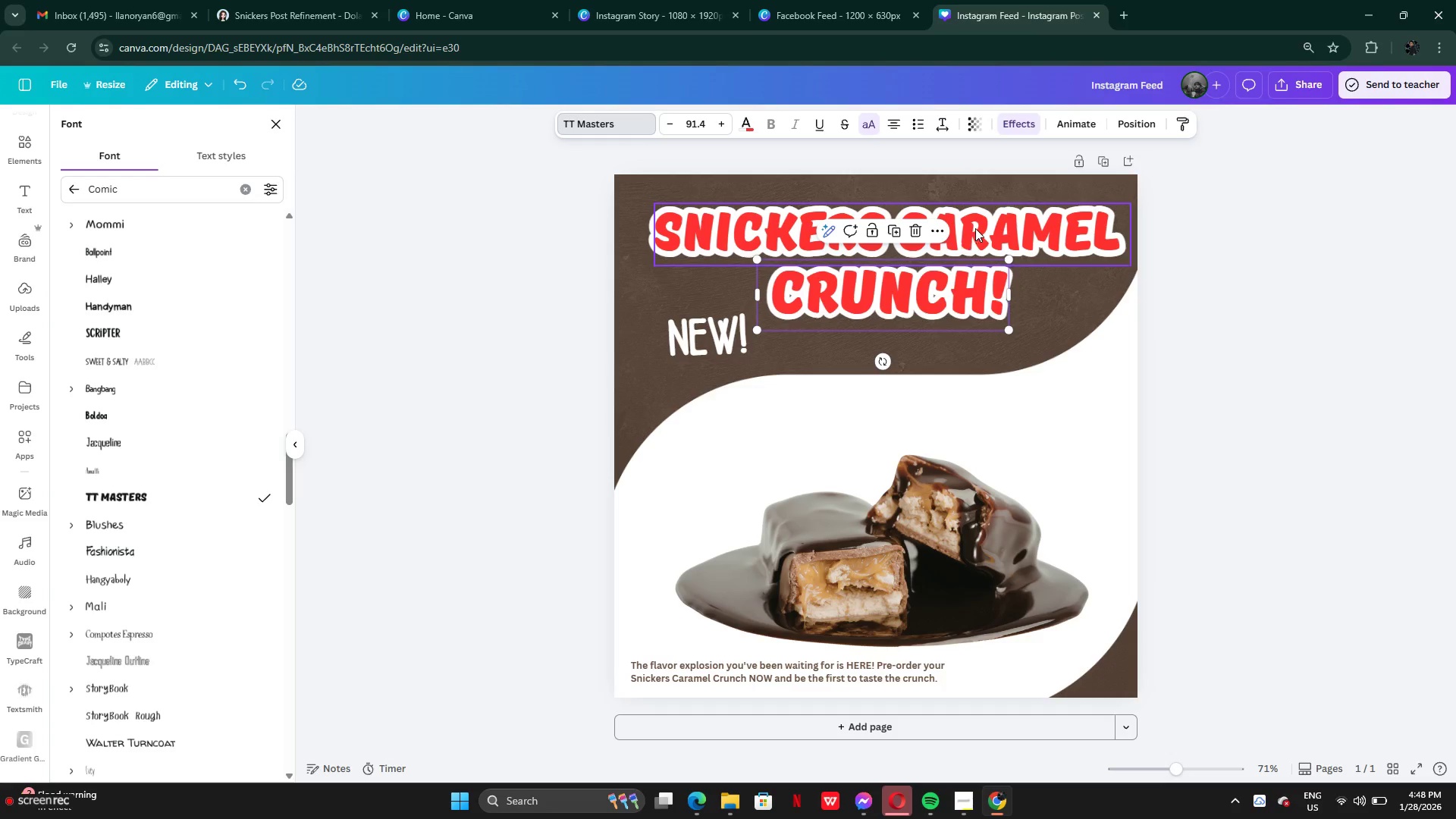 
left_click_drag(start_coordinate=[975, 228], to_coordinate=[959, 231])
 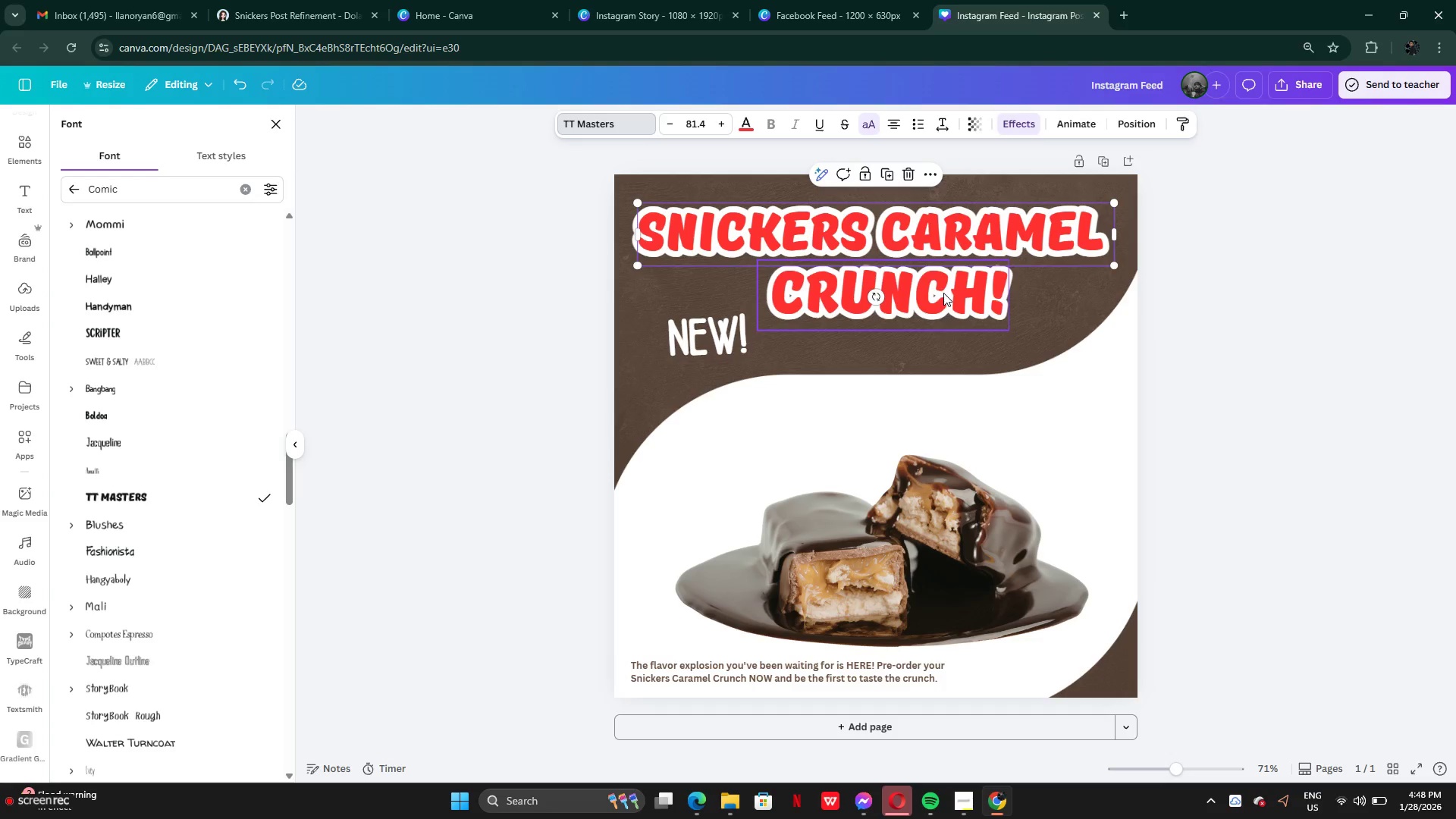 
left_click_drag(start_coordinate=[943, 293], to_coordinate=[934, 285])
 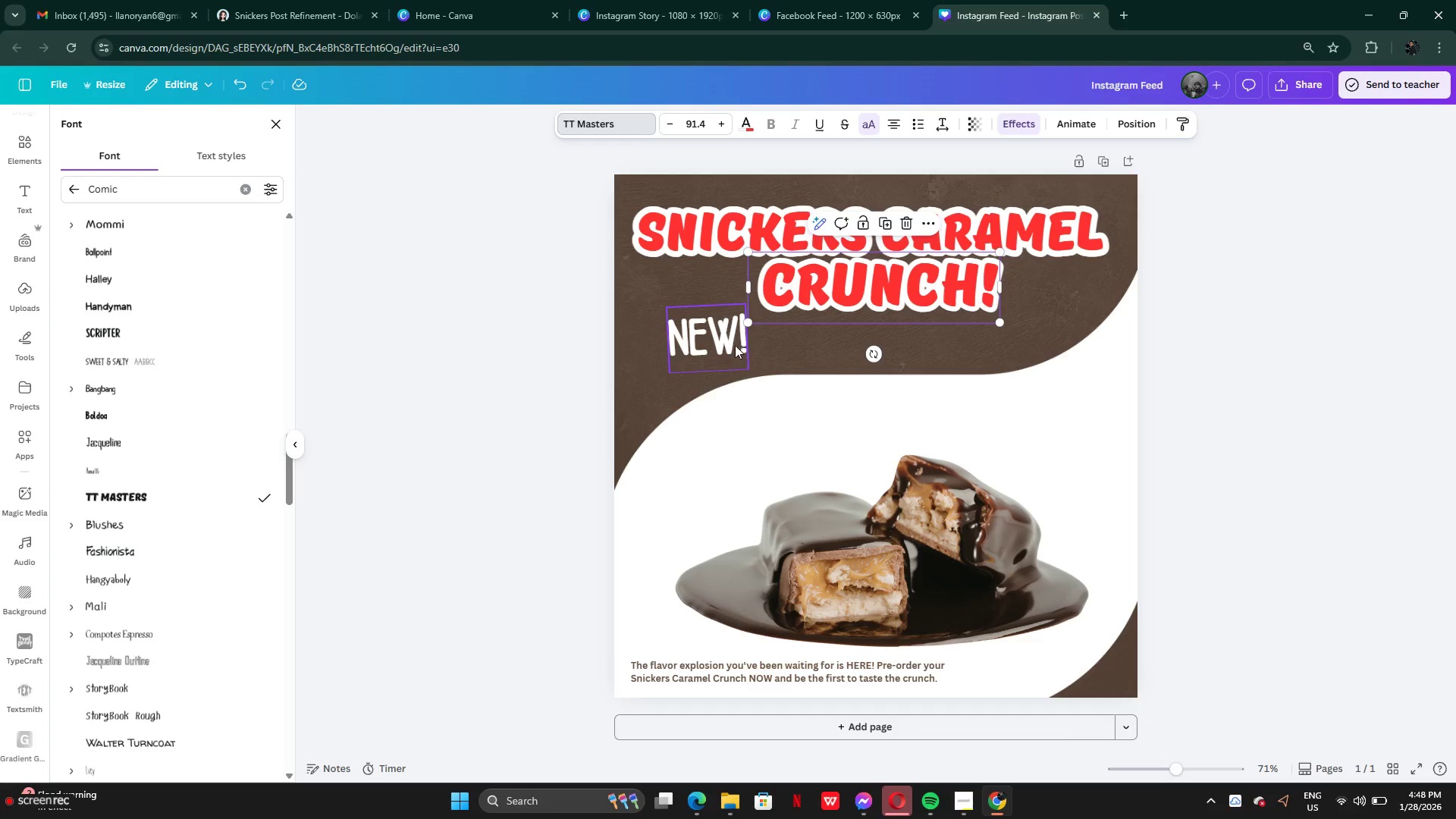 
left_click_drag(start_coordinate=[733, 345], to_coordinate=[707, 291])
 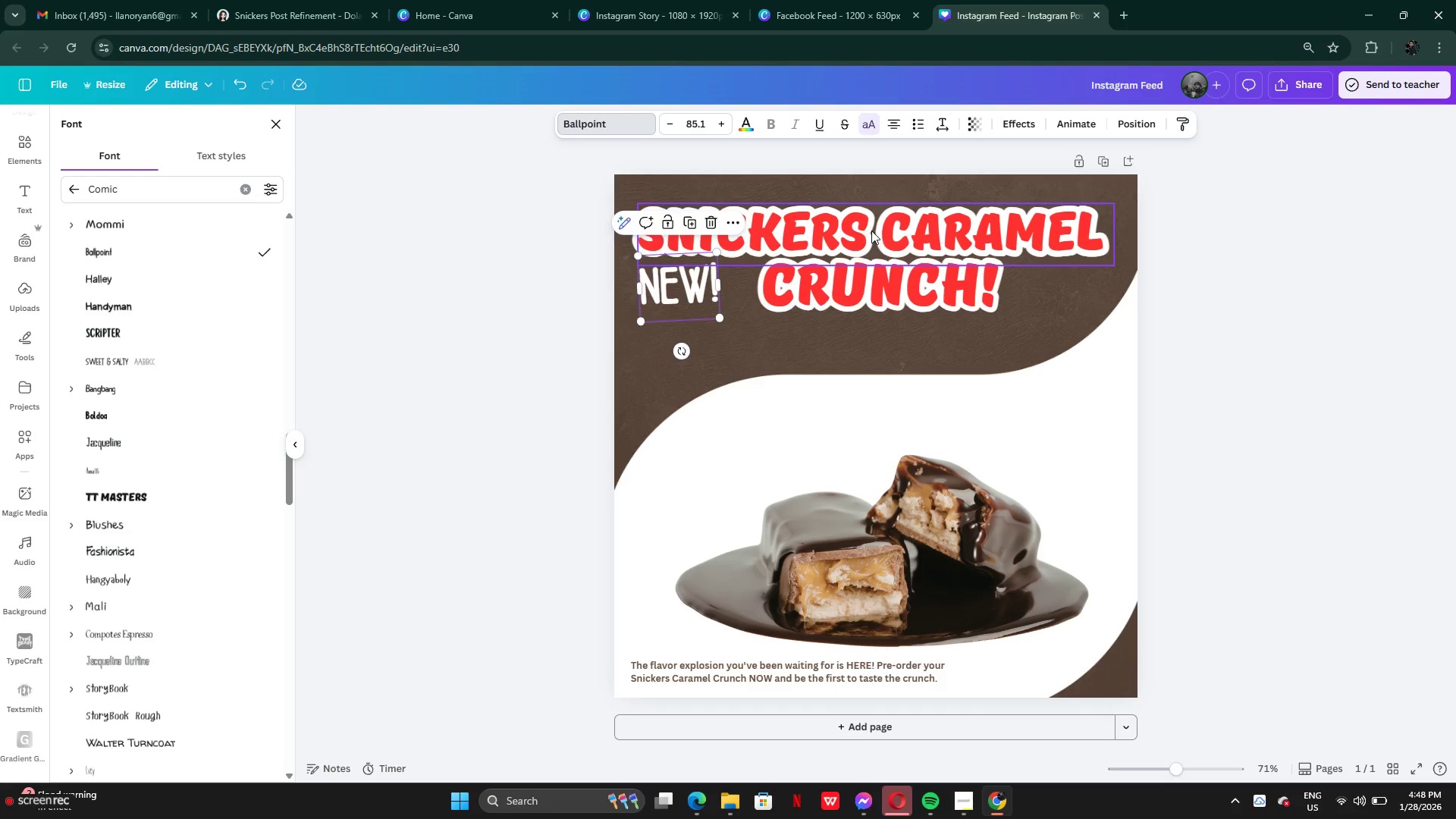 
left_click_drag(start_coordinate=[872, 231], to_coordinate=[990, 229])
 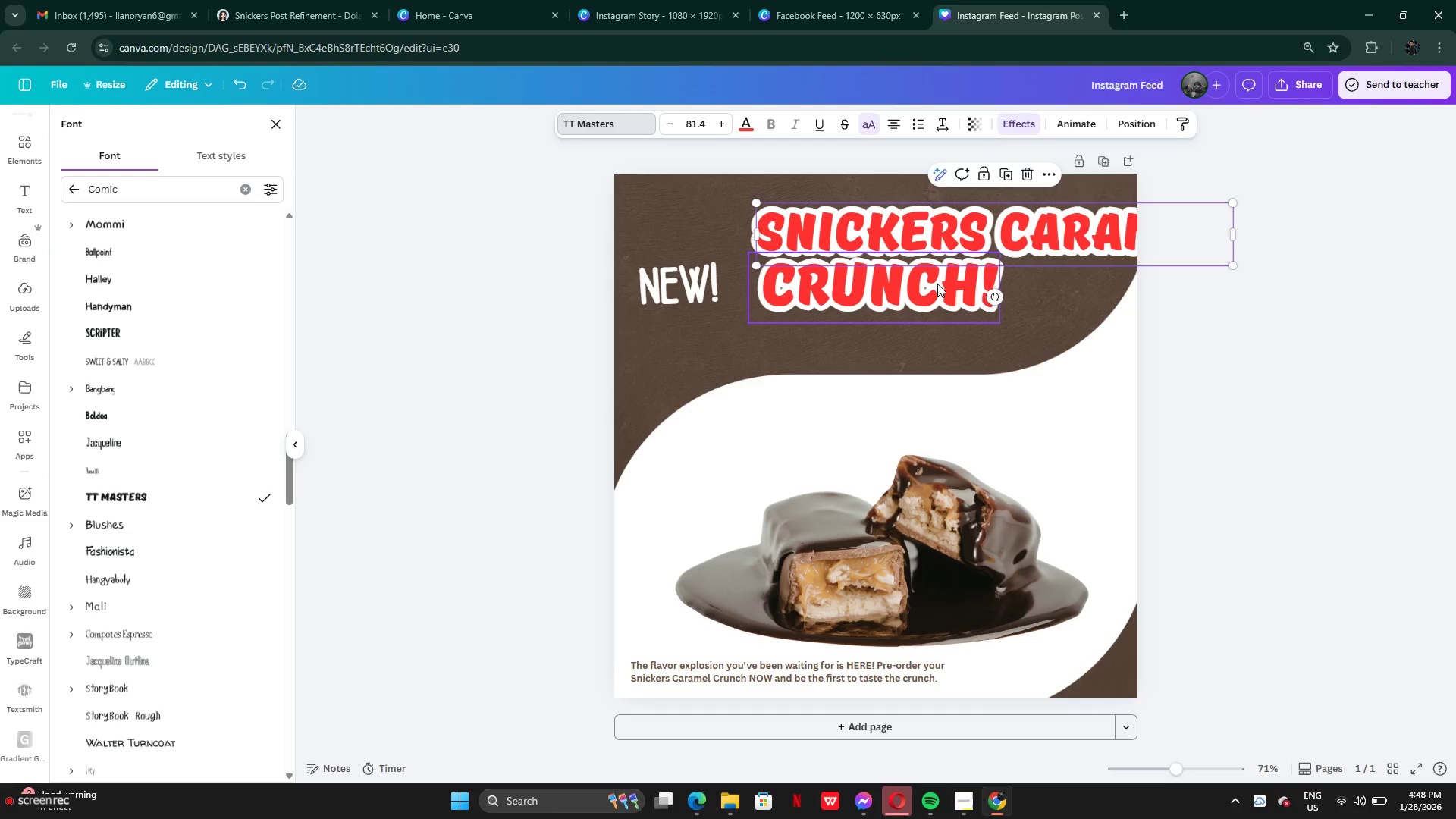 
key(Control+Z)
 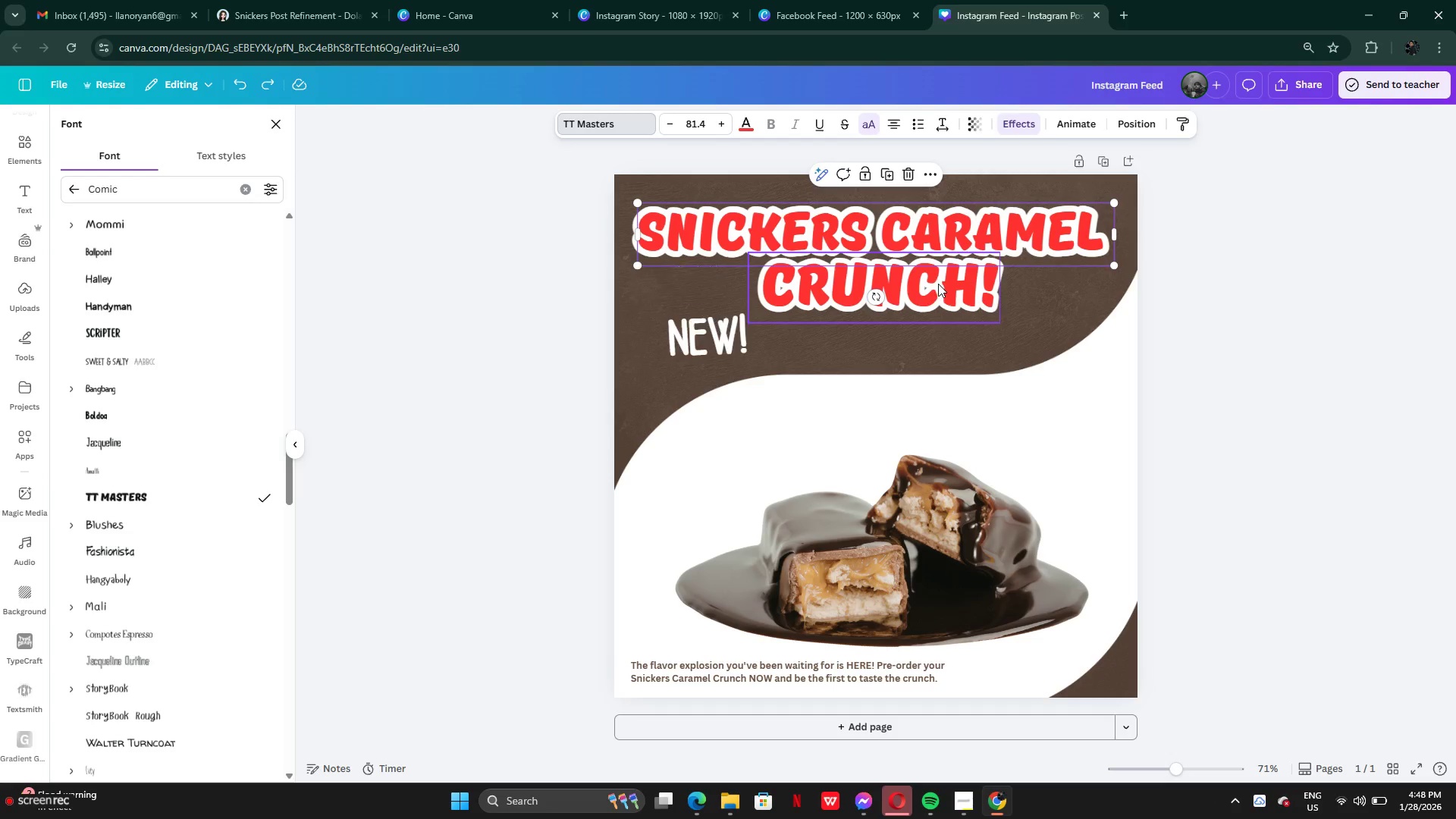 
key(Control+Z)
 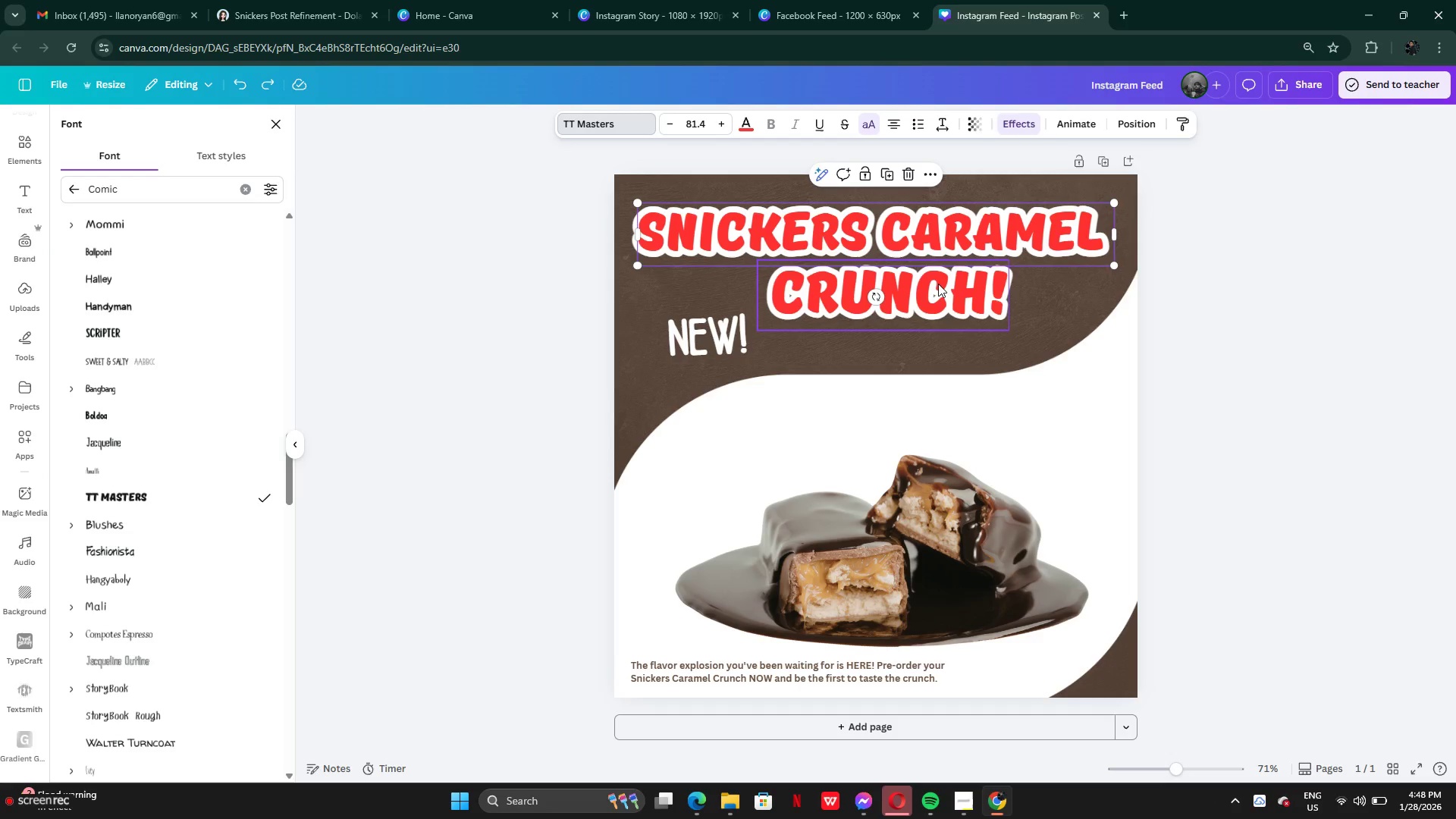 
key(Control+Z)
 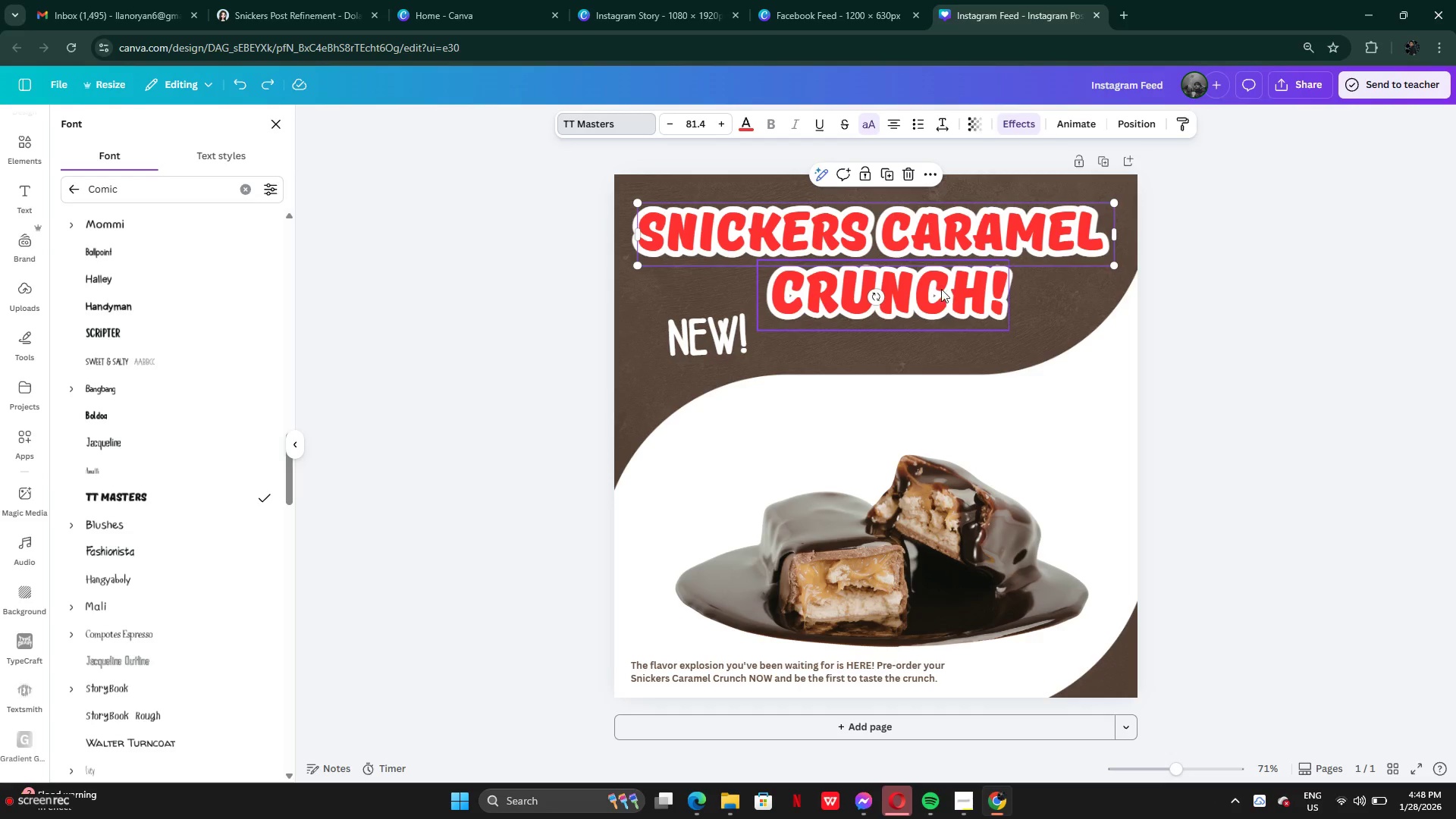 
key(Control+Z)
 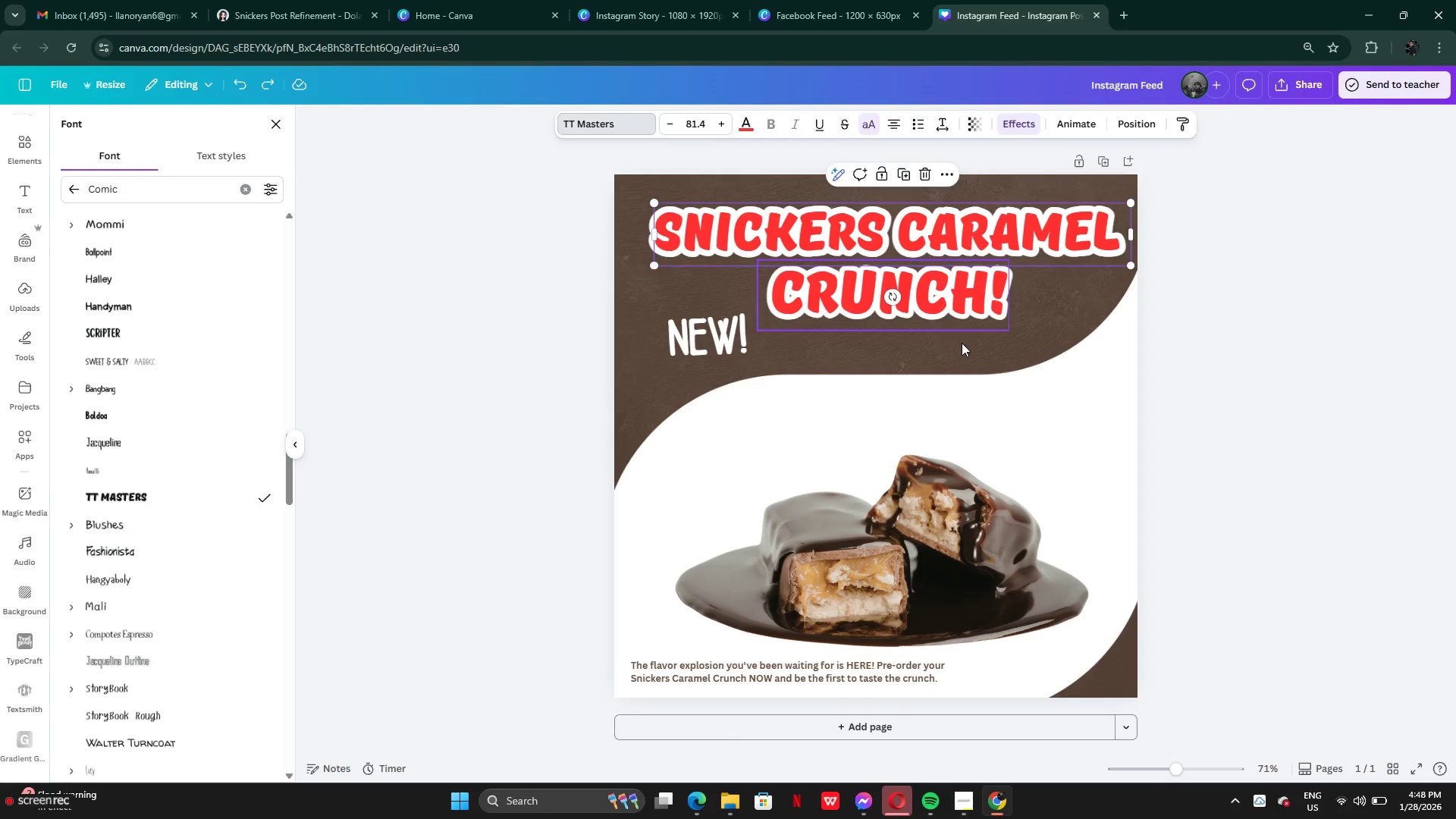 
key(Control+Z)
 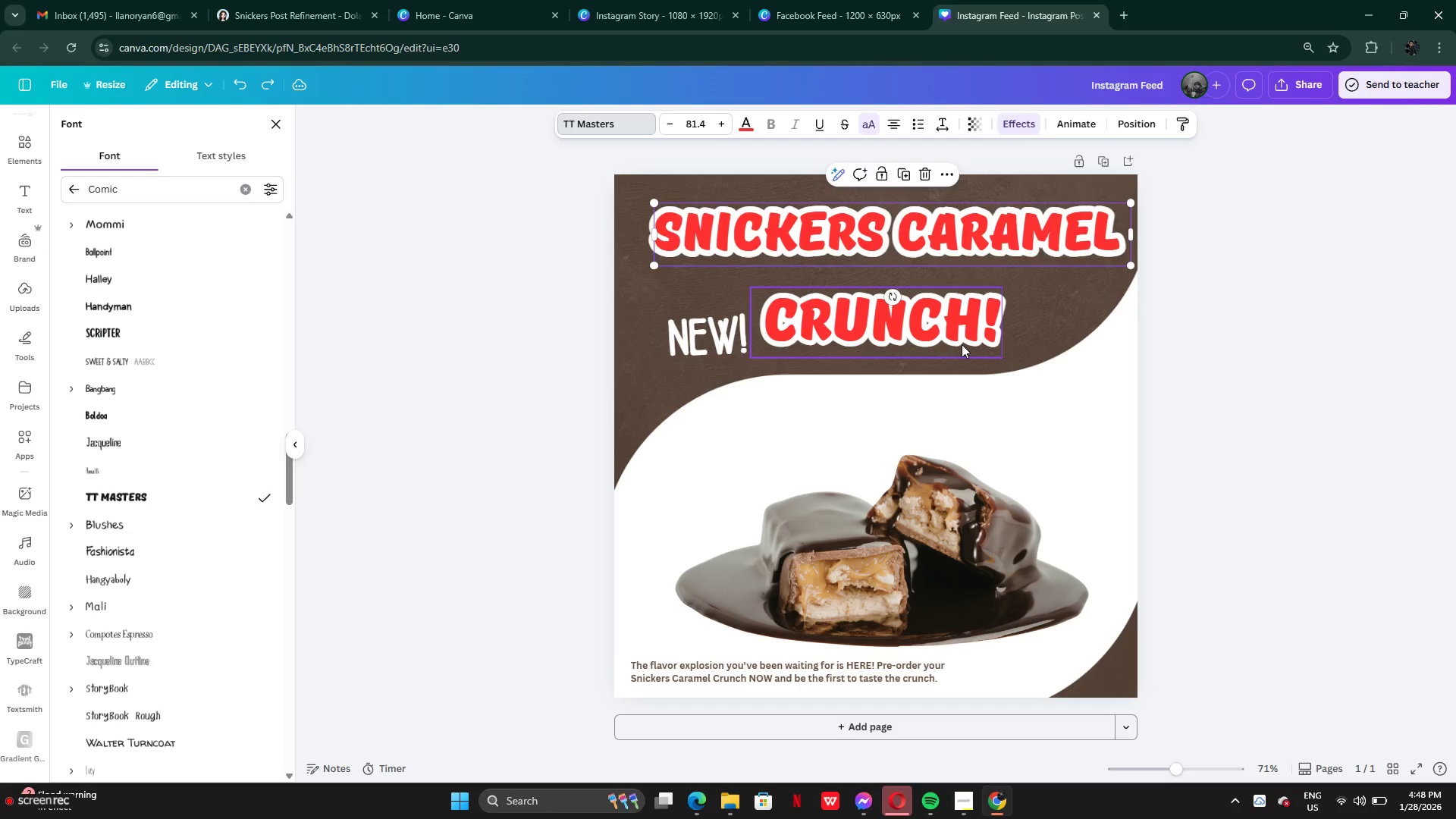 
key(Control+Z)
 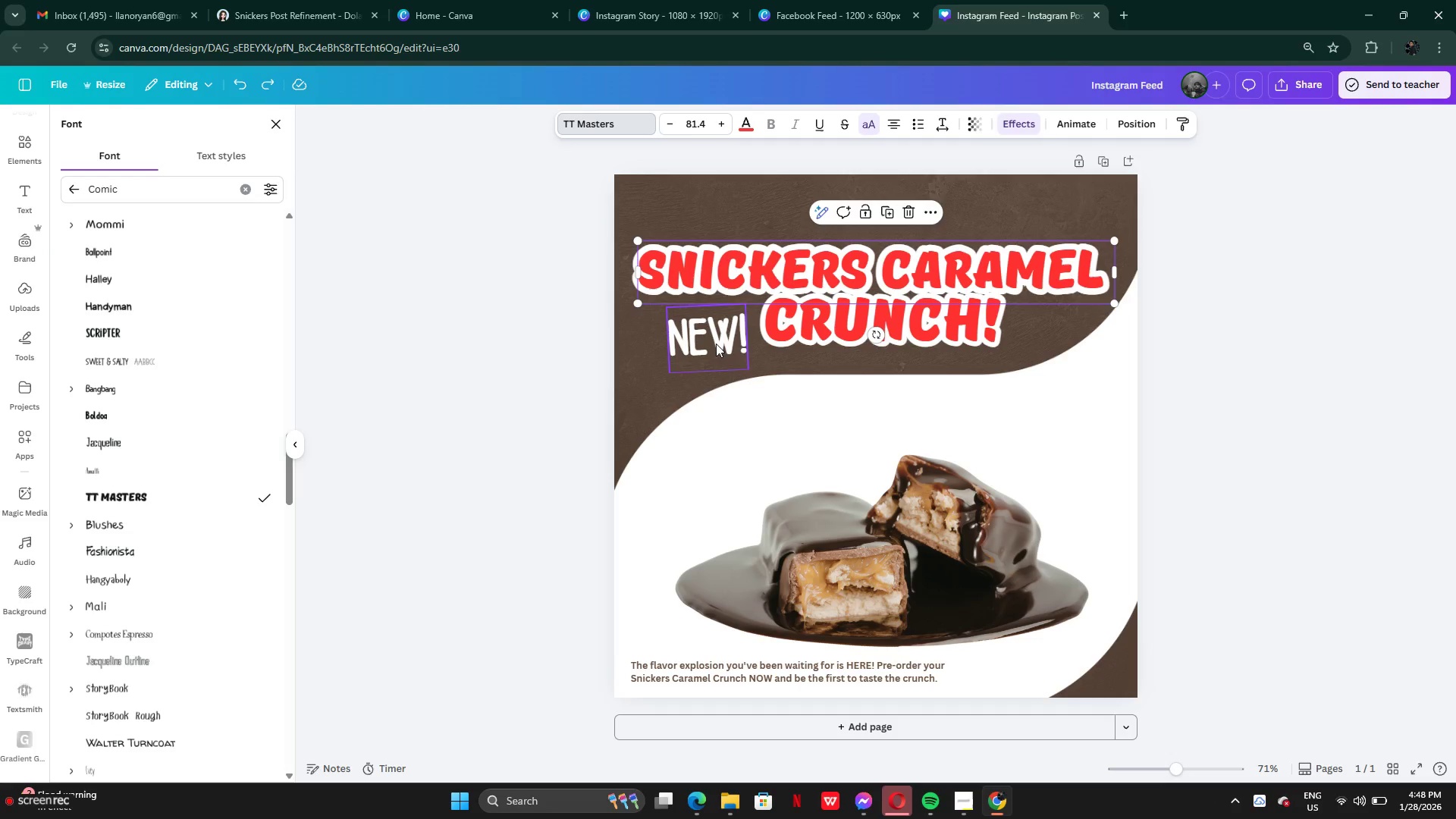 
left_click([715, 340])
 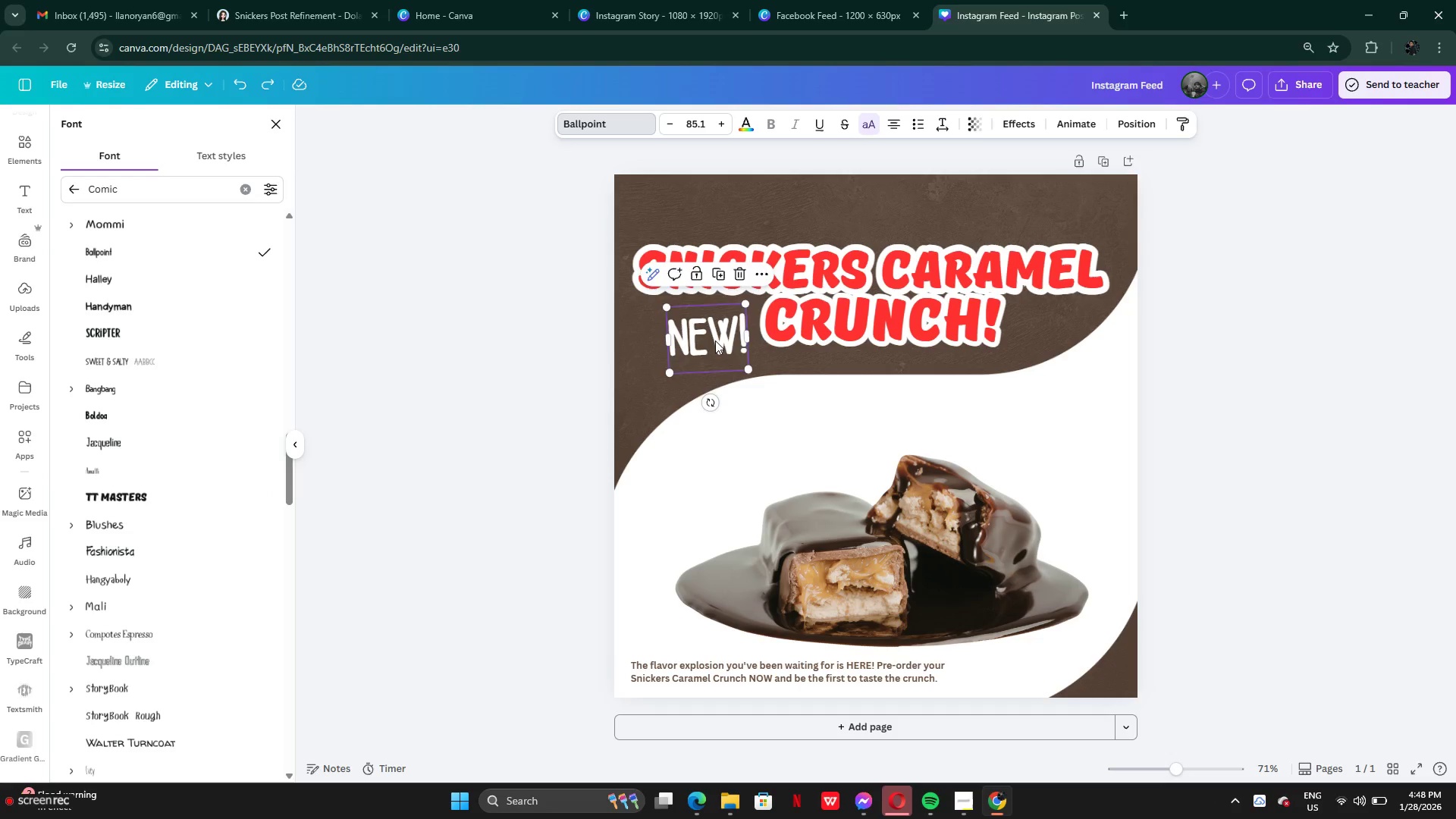 
left_click_drag(start_coordinate=[715, 340], to_coordinate=[684, 225])
 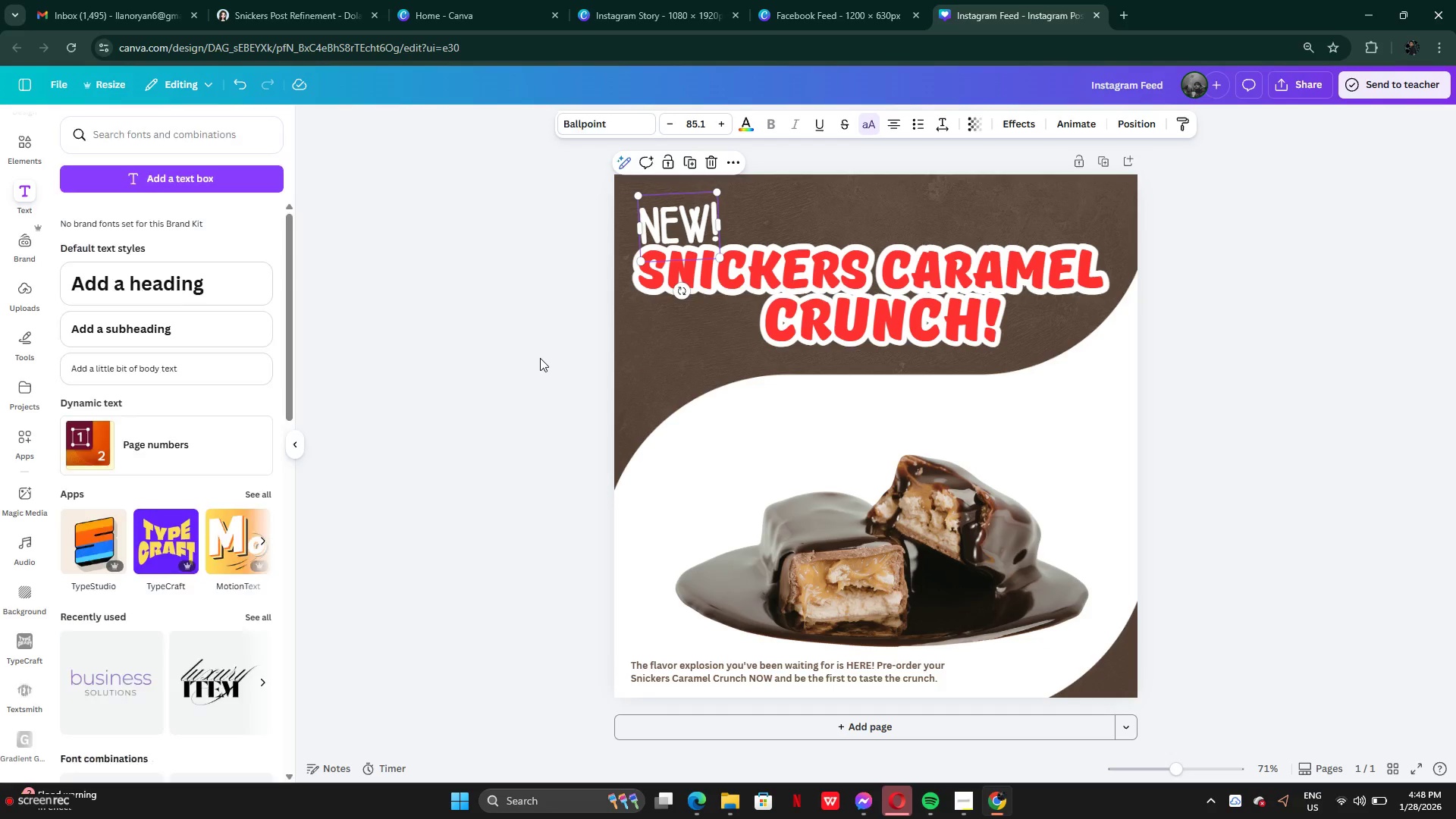 
double_click([540, 359])
 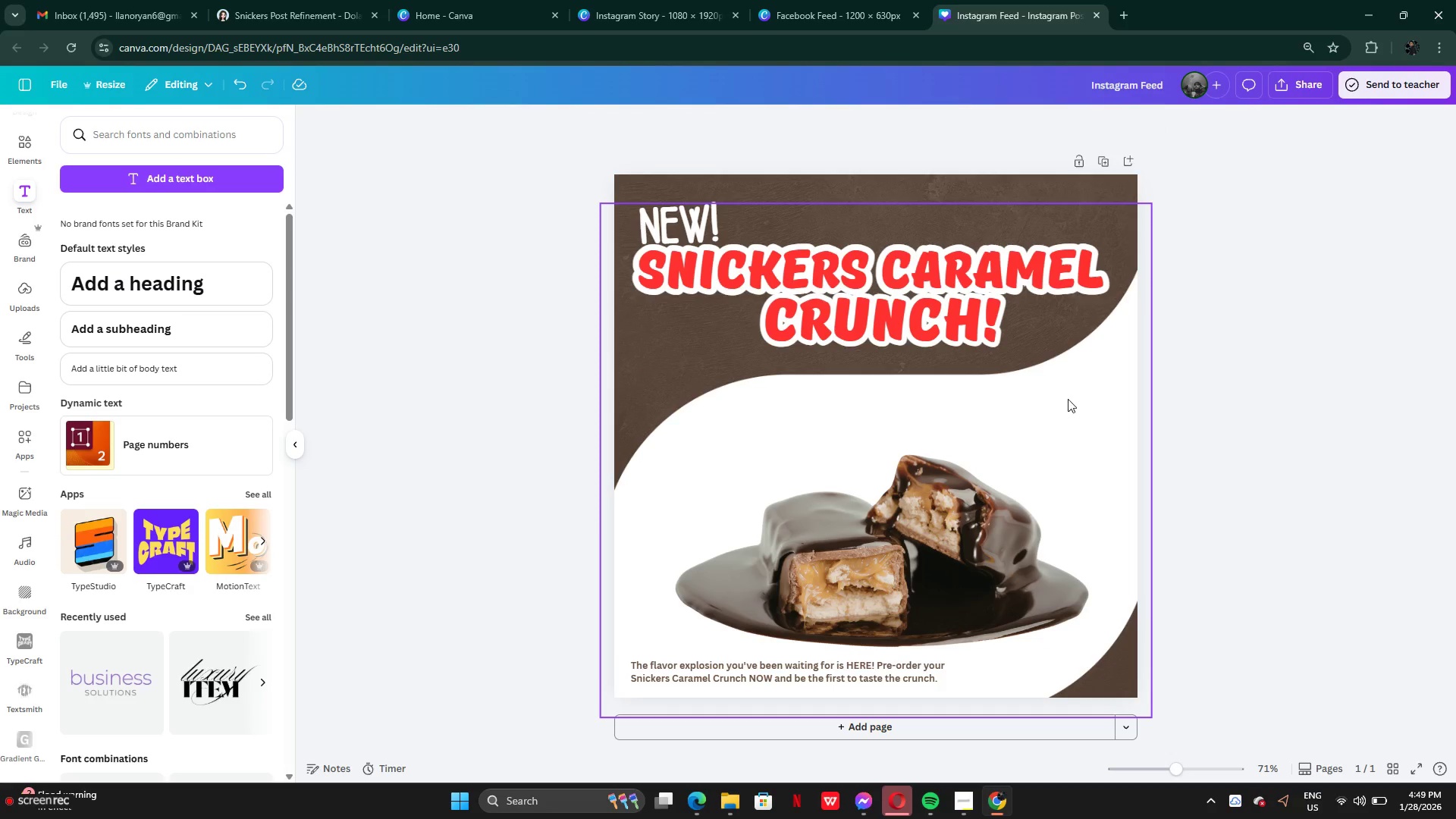 
left_click_drag(start_coordinate=[1029, 281], to_coordinate=[1034, 281])
 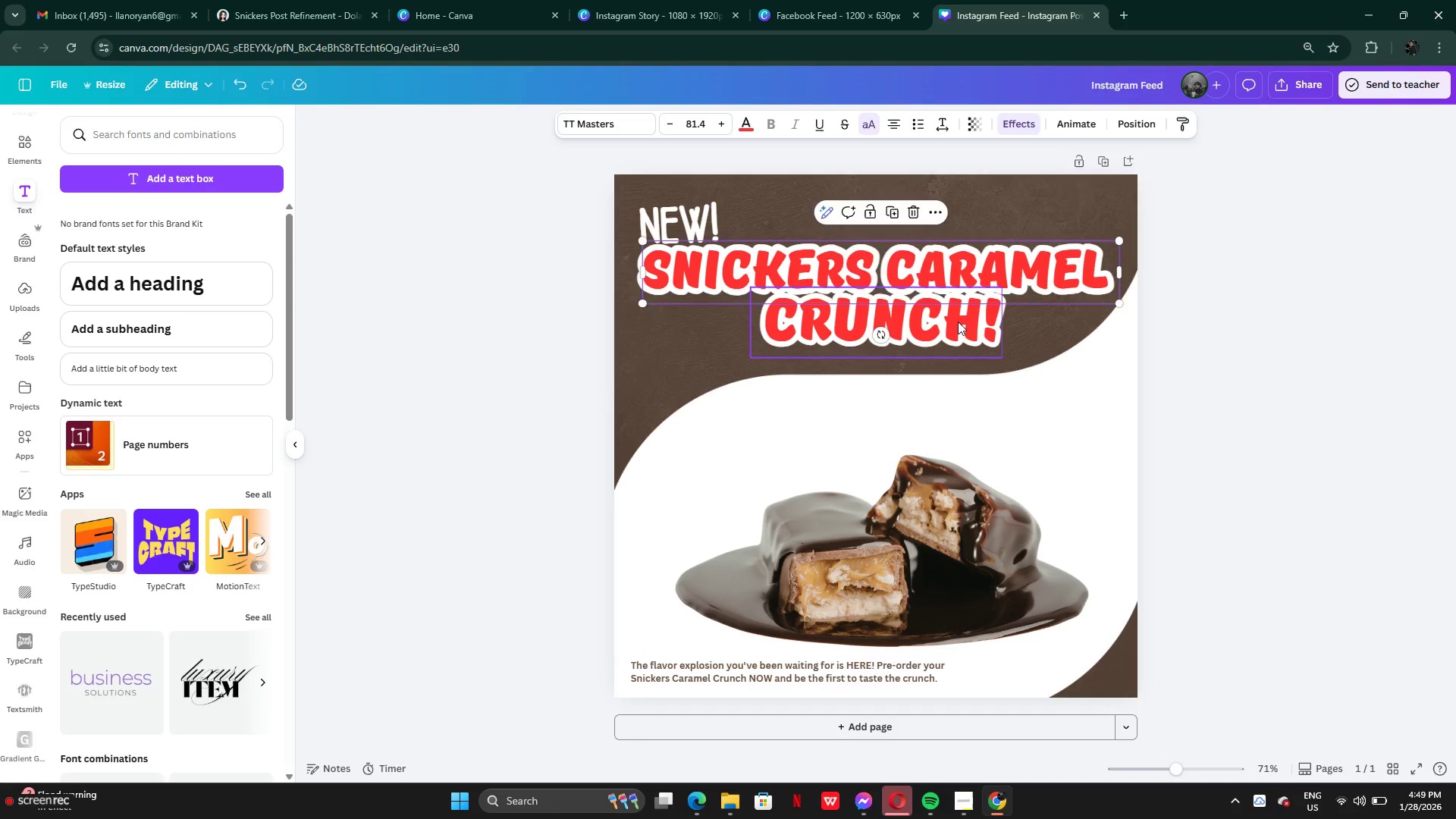 
left_click([958, 322])
 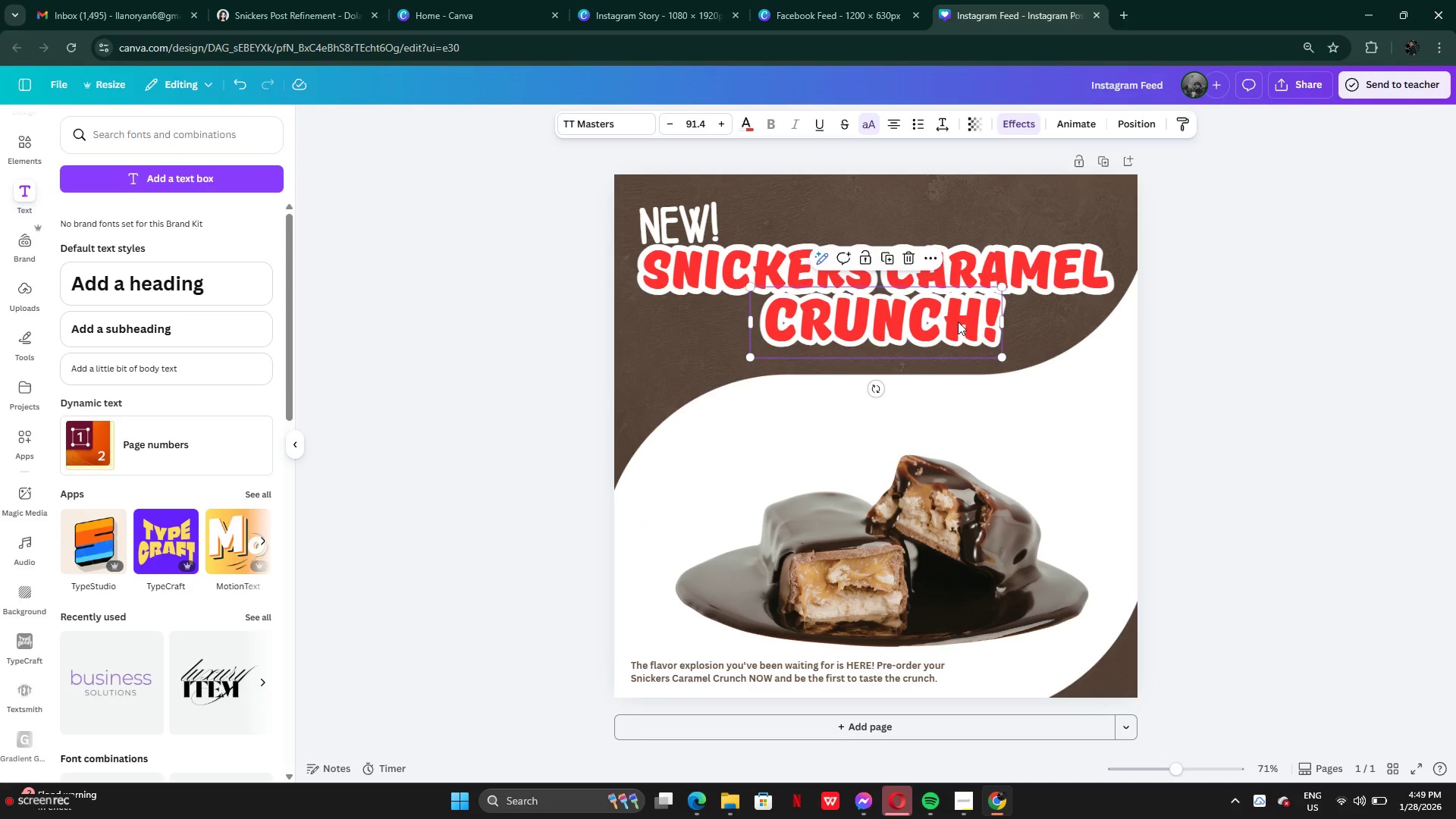 
left_click_drag(start_coordinate=[958, 322], to_coordinate=[959, 330])
 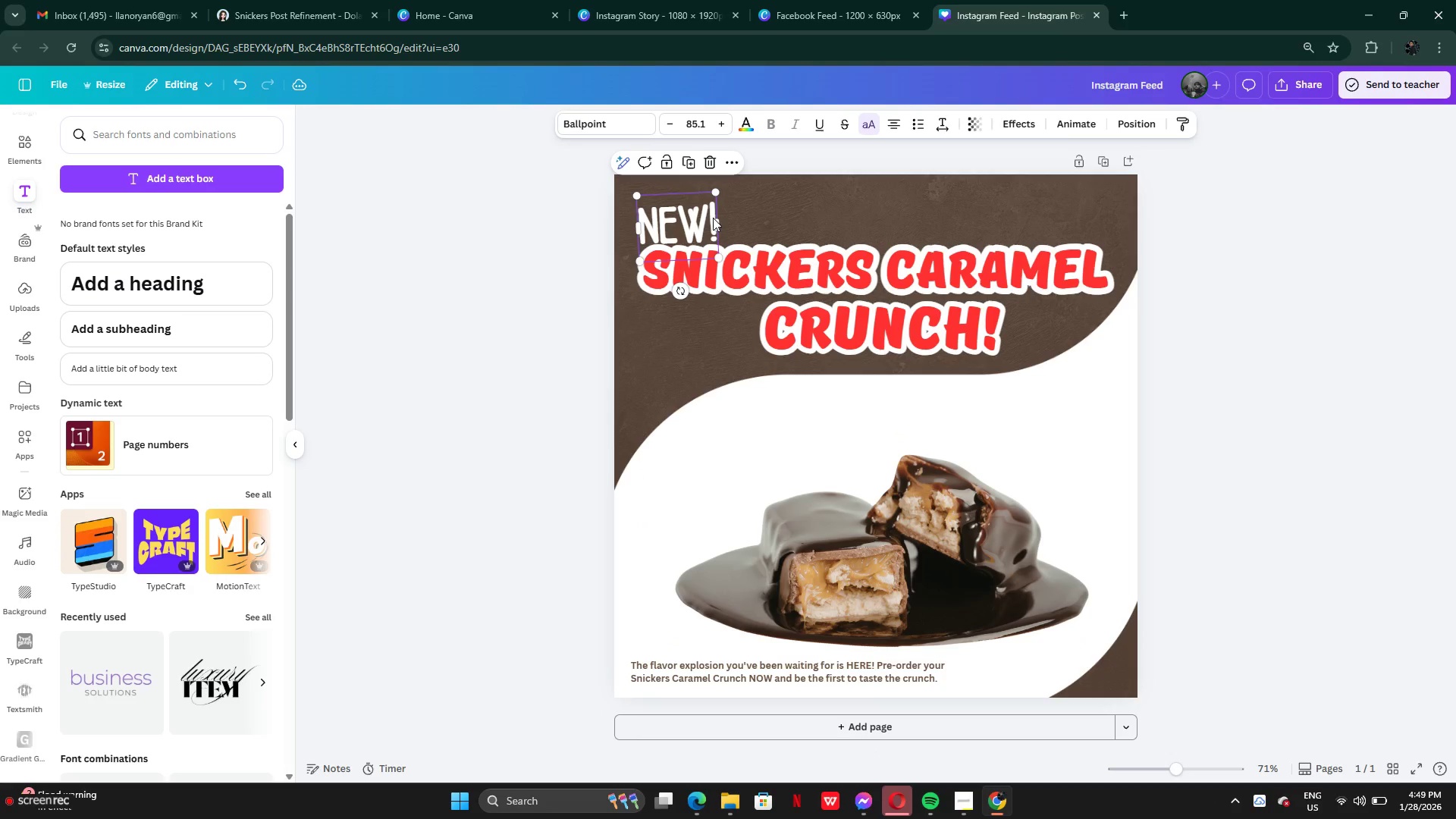 
left_click([36, 157])
 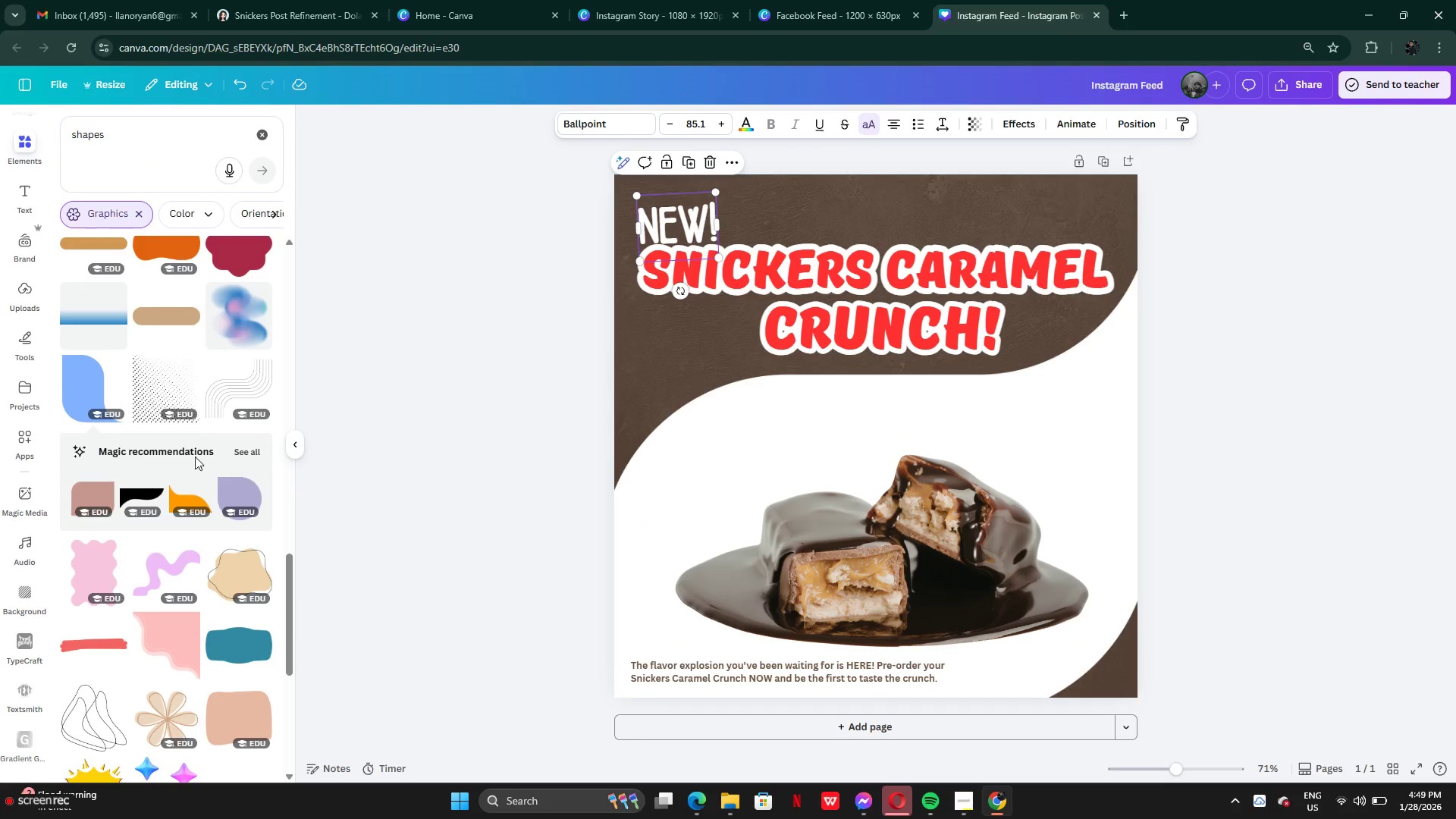 
scroll: coordinate [290, 513], scroll_direction: down, amount: 3.0
 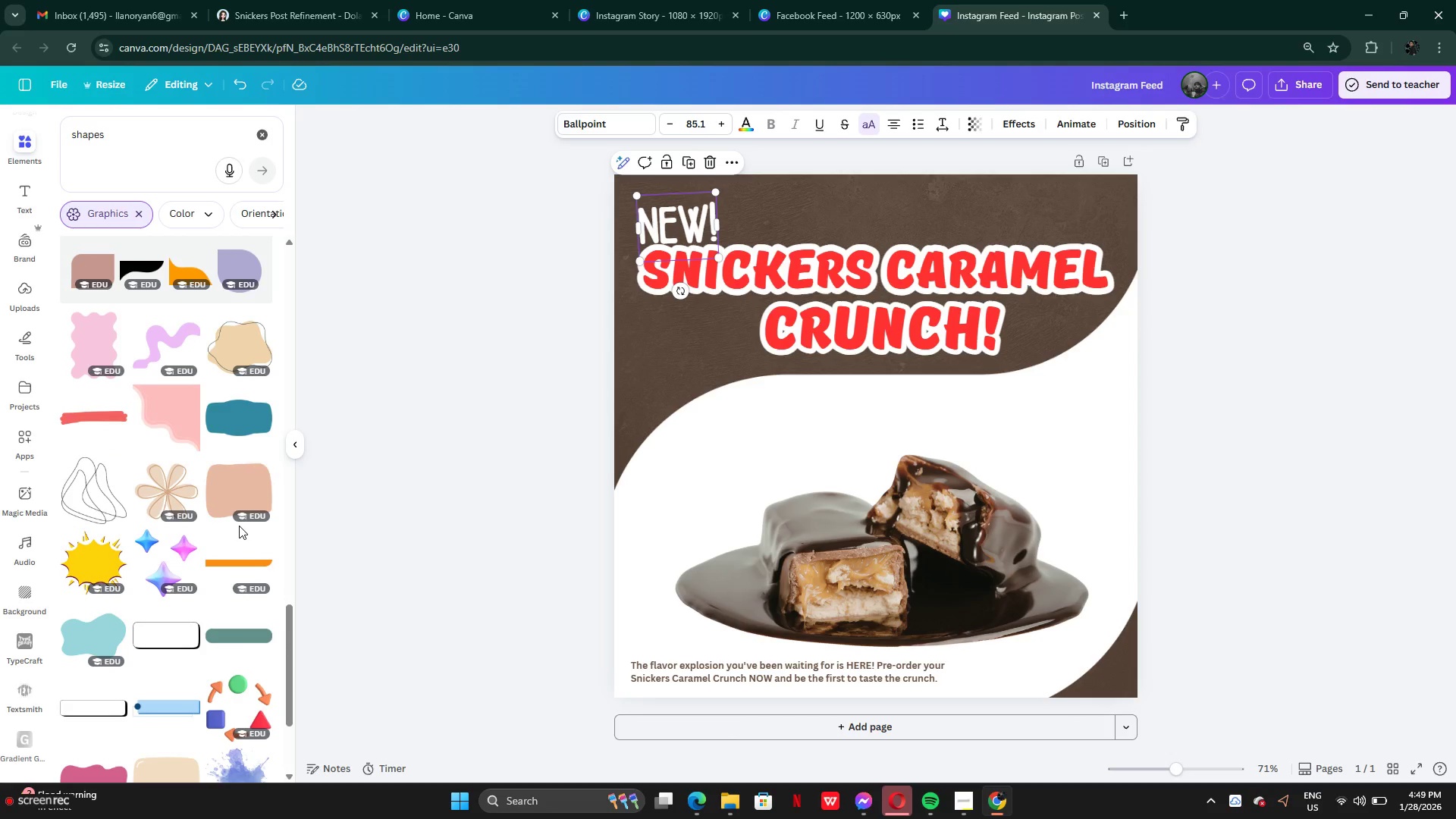 
scroll: coordinate [239, 526], scroll_direction: up, amount: 1.0
 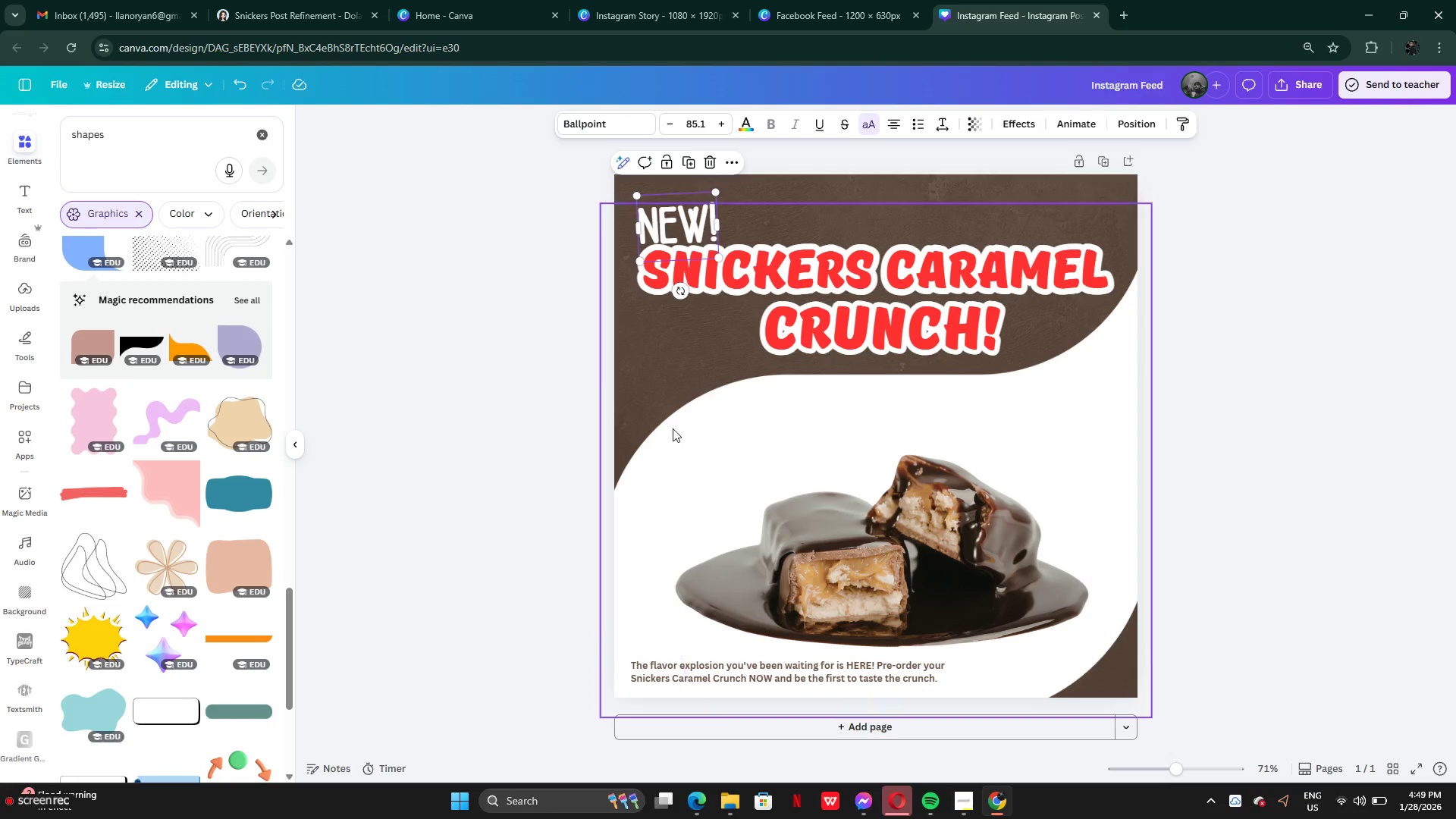 
left_click([692, 428])
 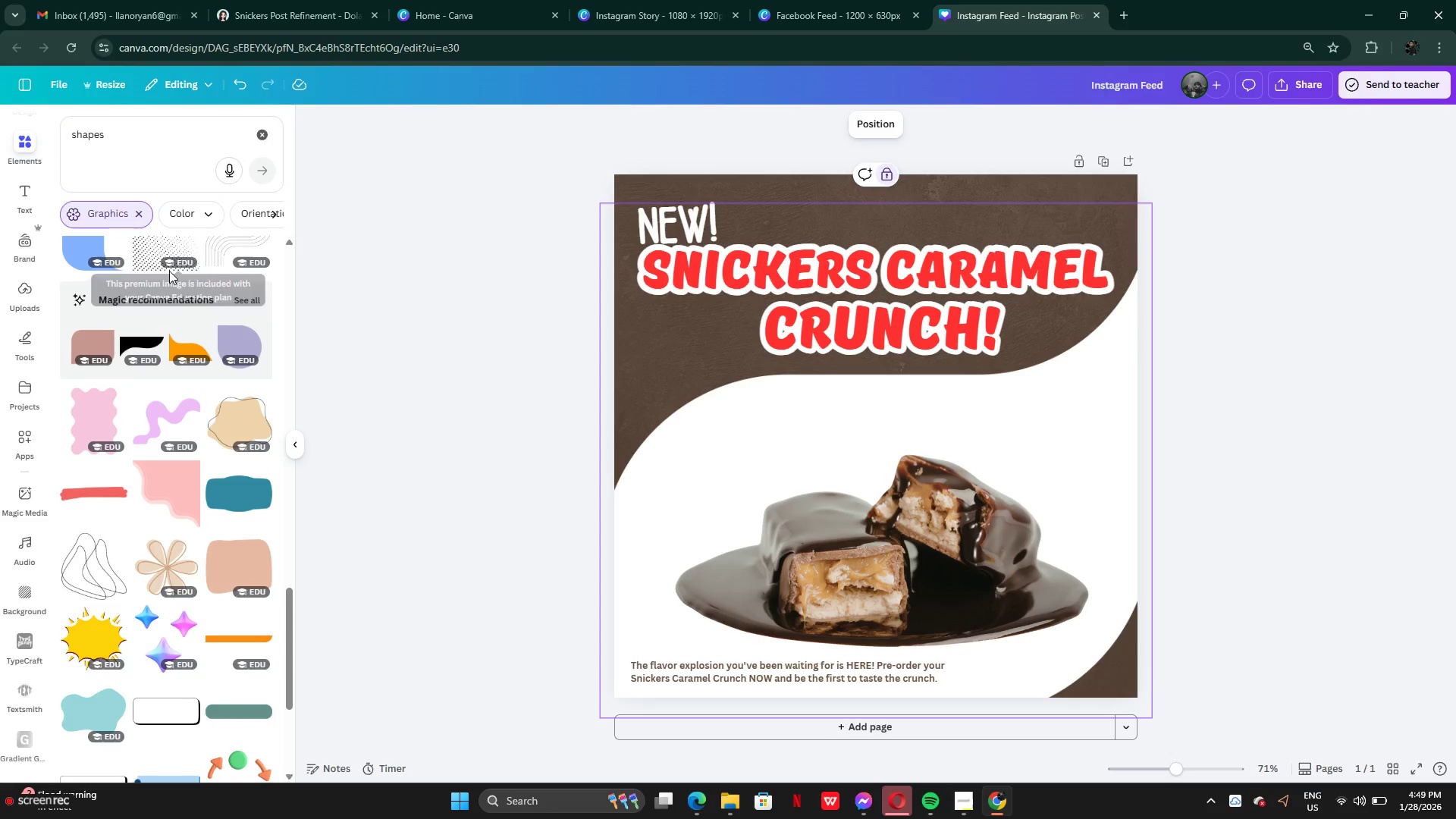 
left_click([97, 256])
 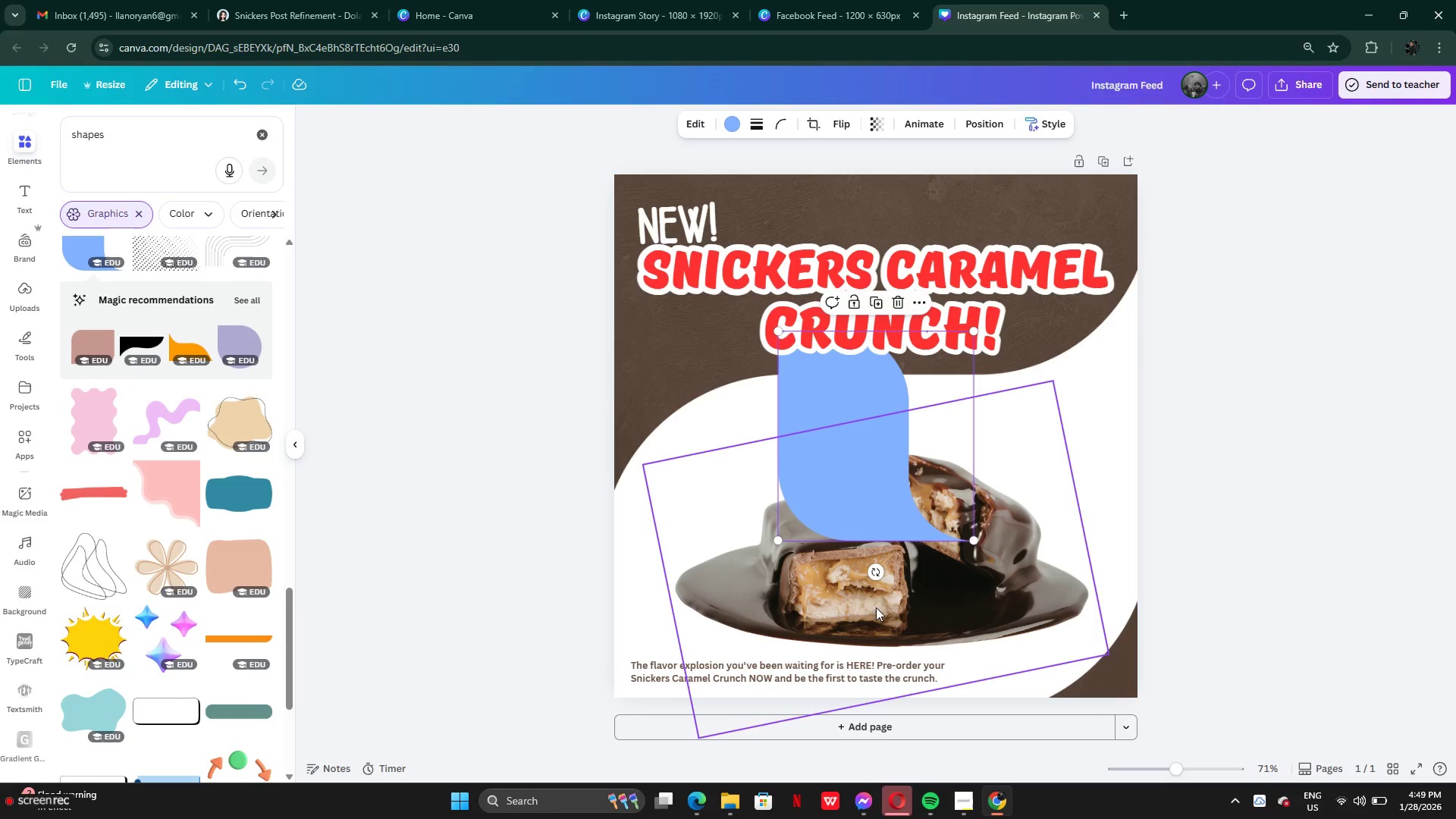 
left_click_drag(start_coordinate=[875, 573], to_coordinate=[934, 443])
 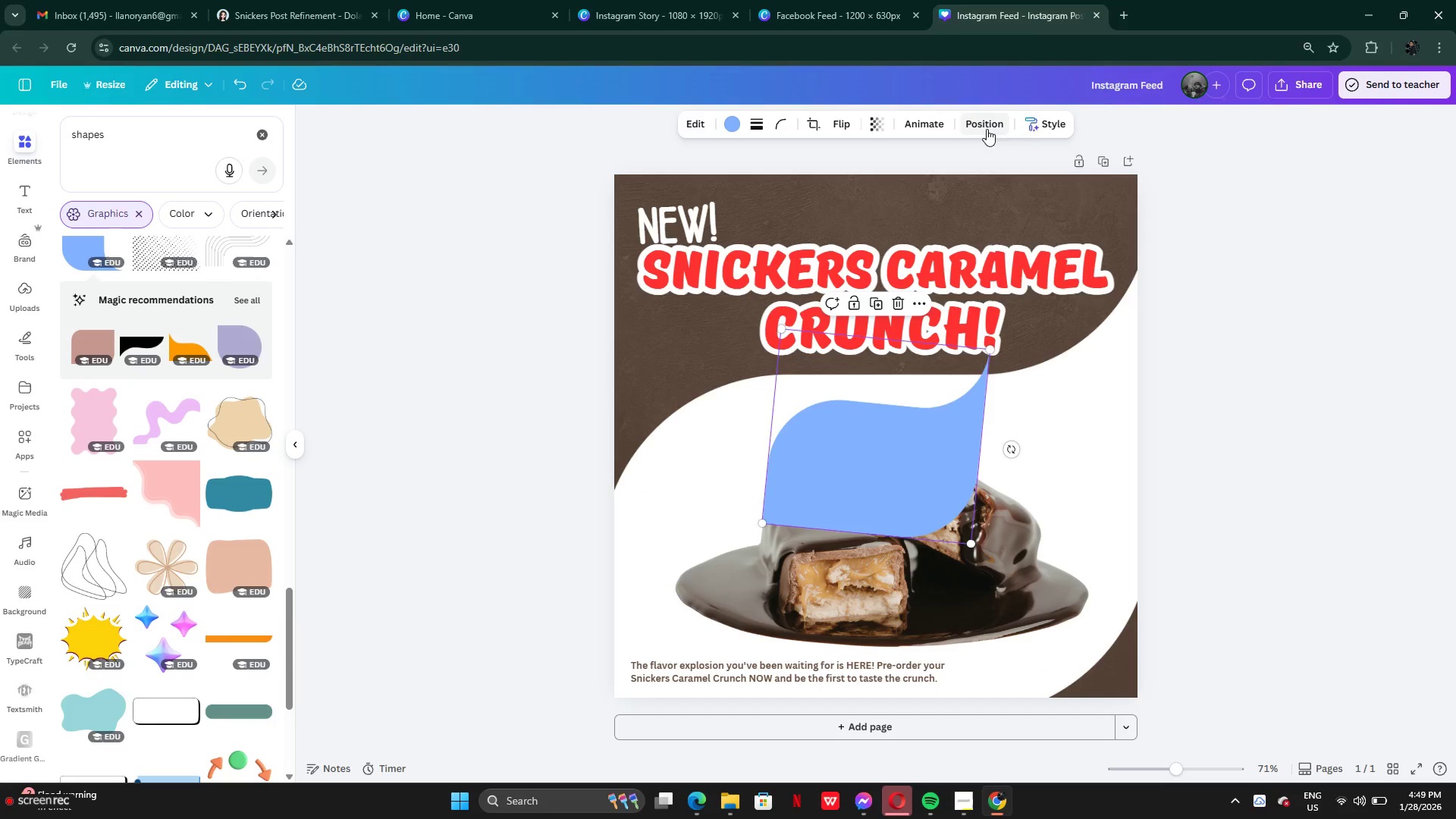 
left_click([987, 129])
 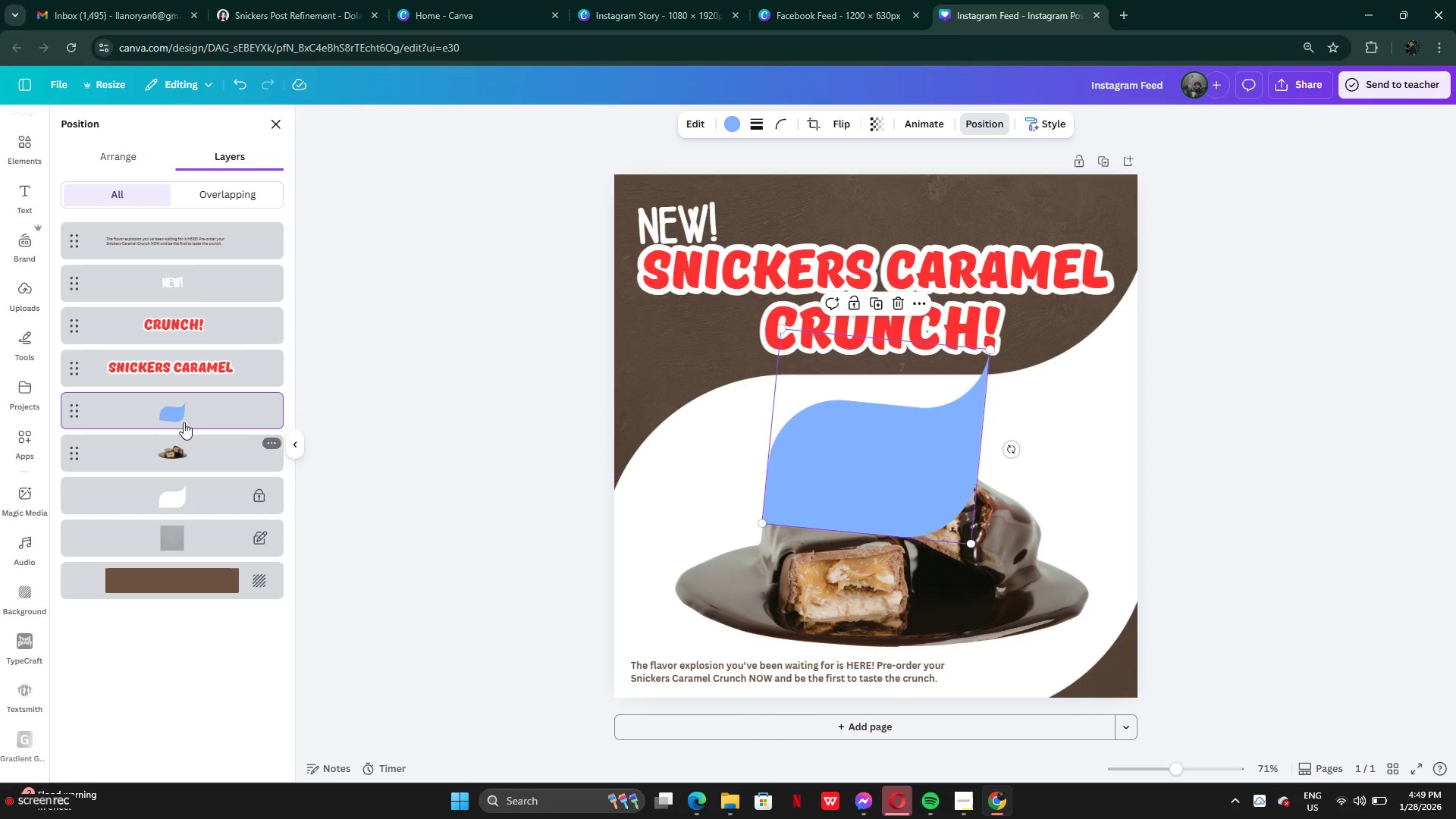 
left_click_drag(start_coordinate=[184, 411], to_coordinate=[184, 512])
 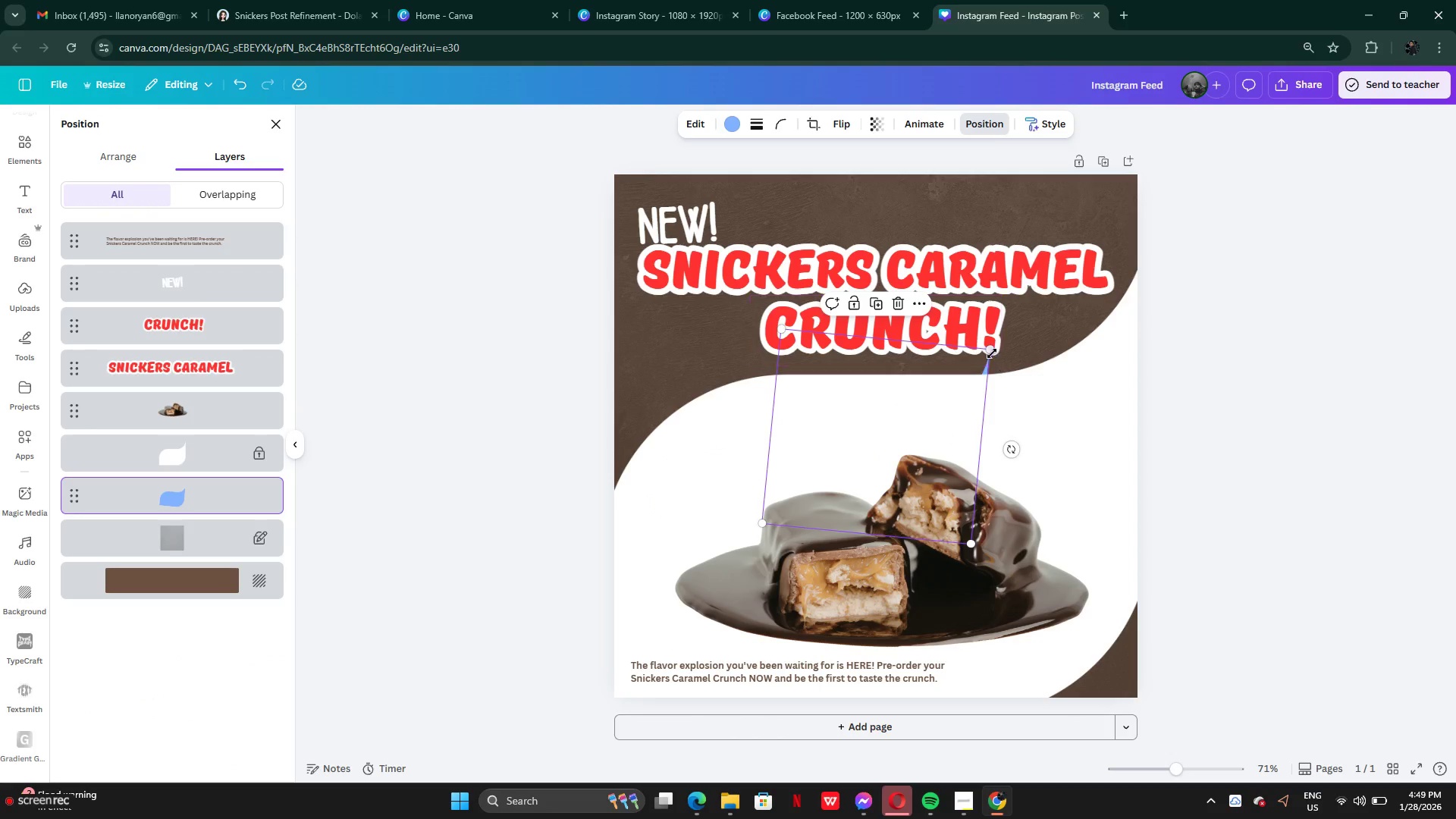 
left_click_drag(start_coordinate=[992, 353], to_coordinate=[1323, 244])
 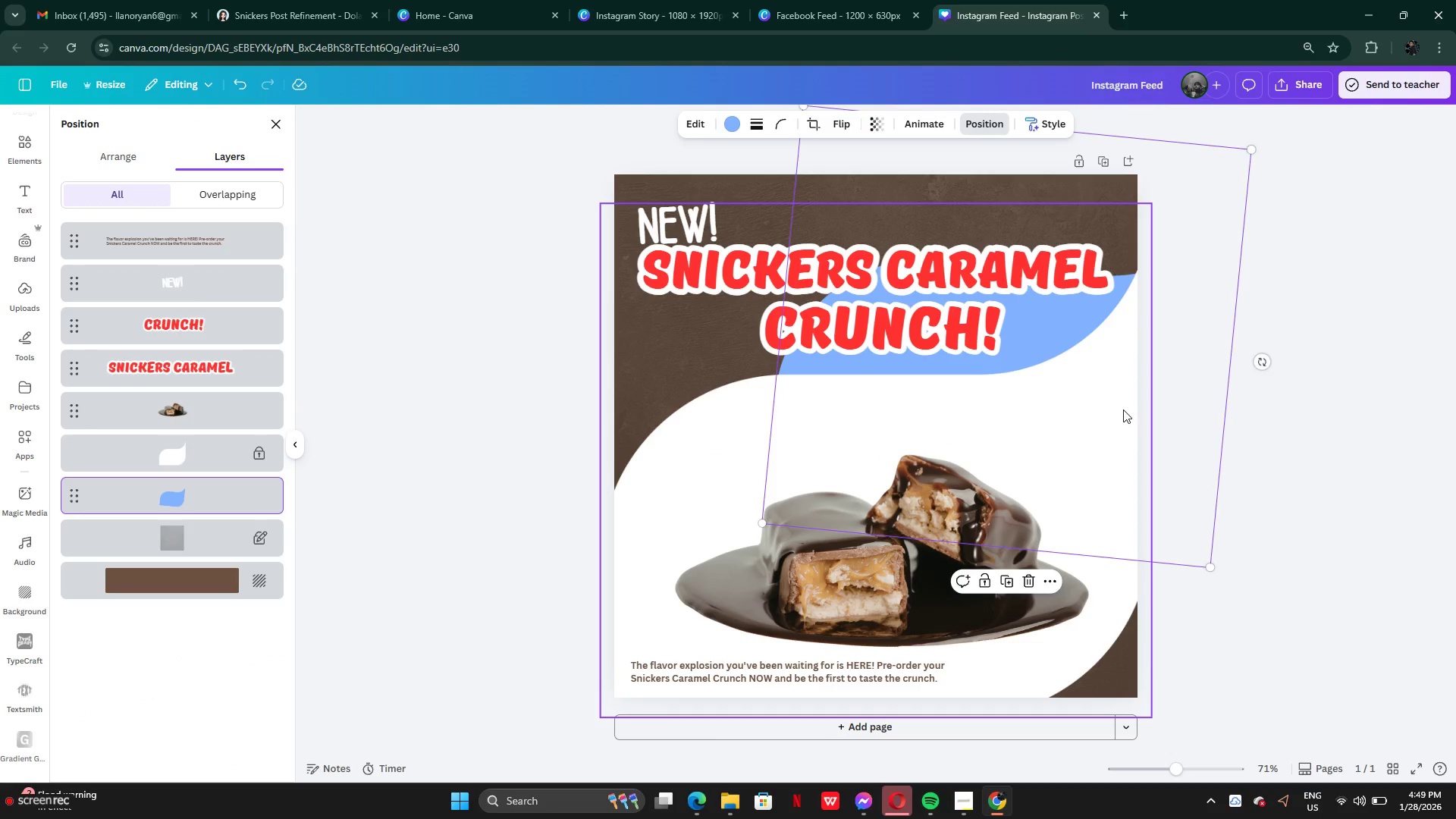 
left_click_drag(start_coordinate=[1118, 410], to_coordinate=[942, 509])
 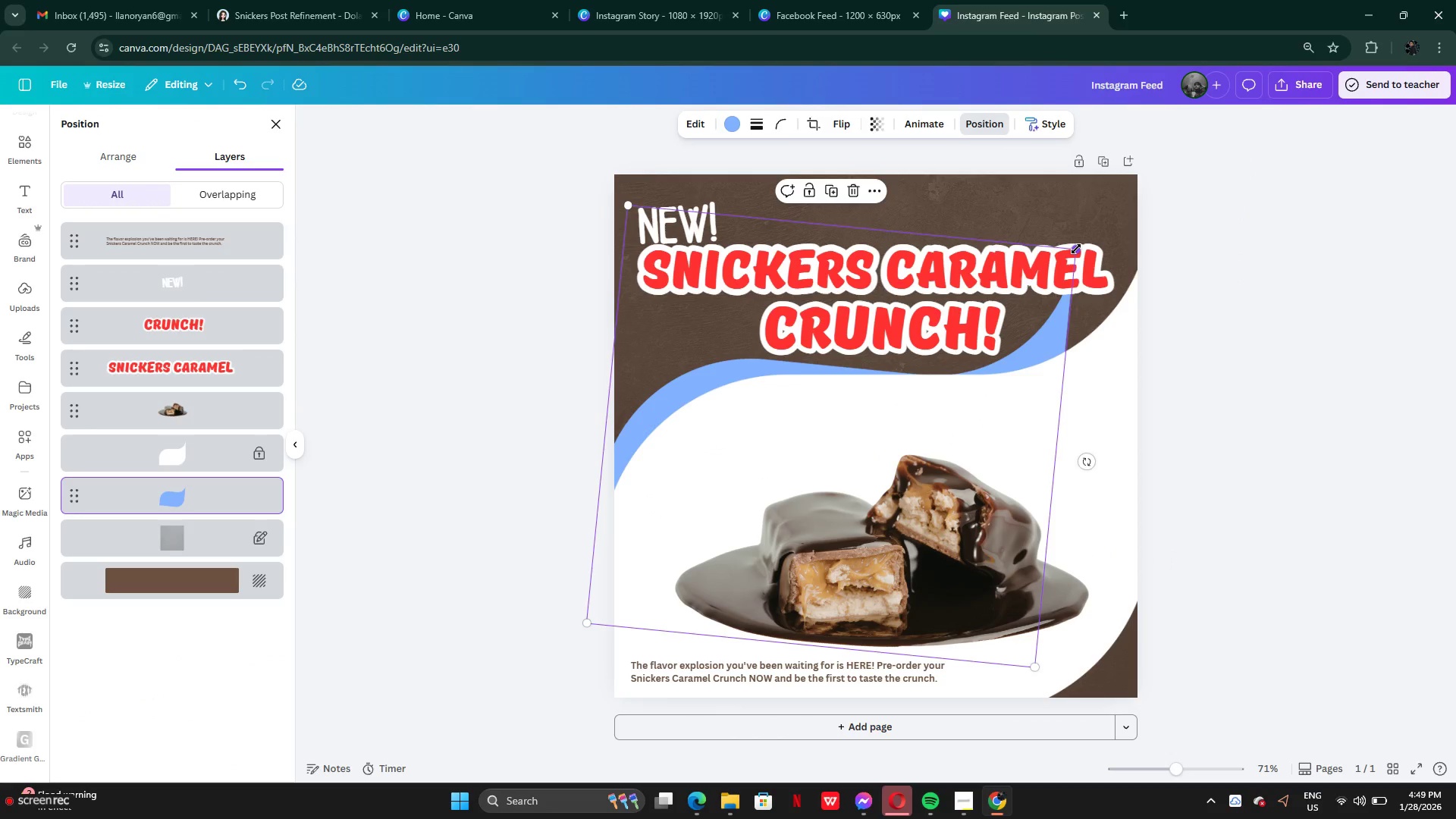 
left_click_drag(start_coordinate=[1075, 249], to_coordinate=[1355, 180])
 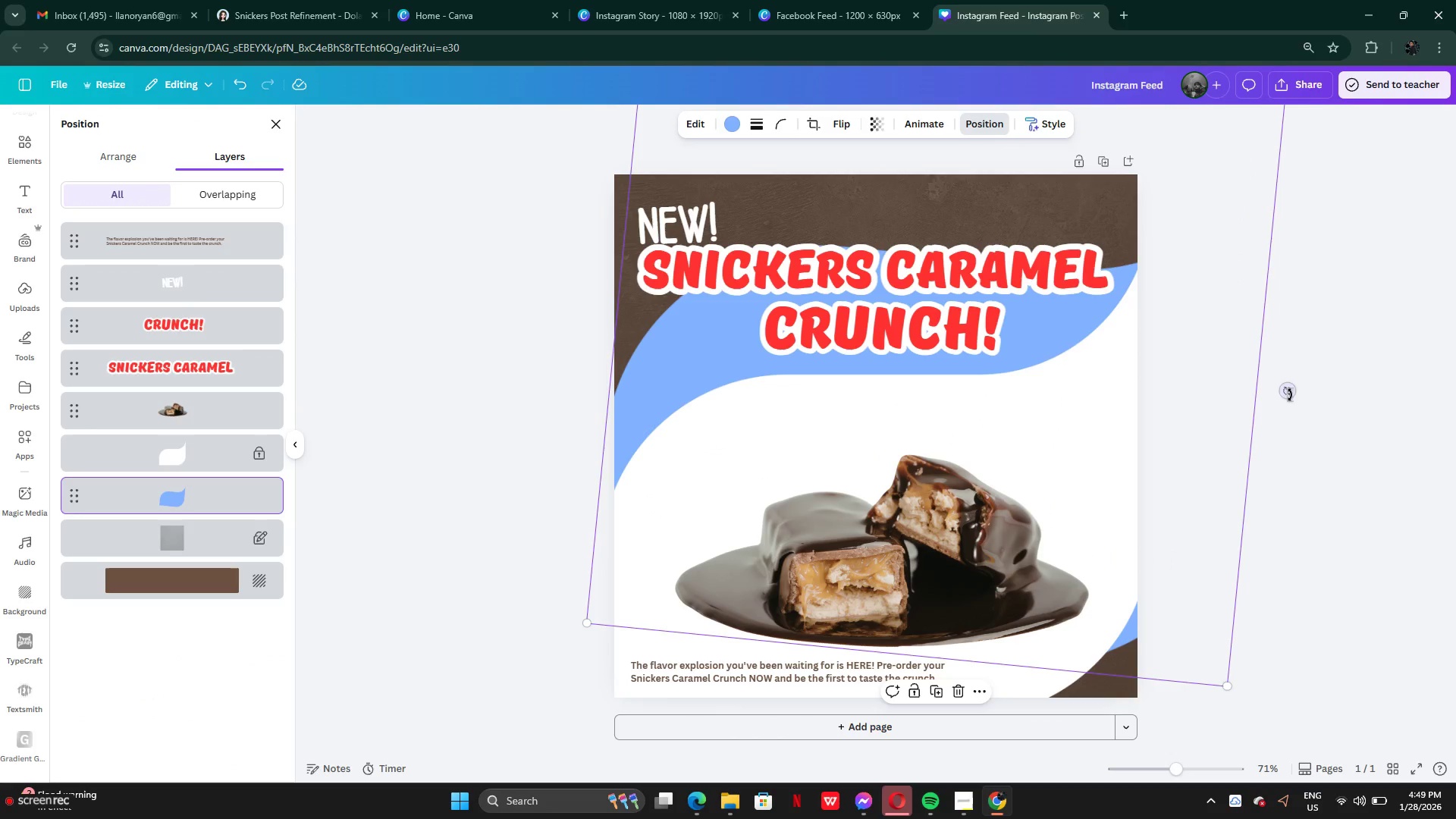 
left_click_drag(start_coordinate=[1292, 392], to_coordinate=[1296, 312])
 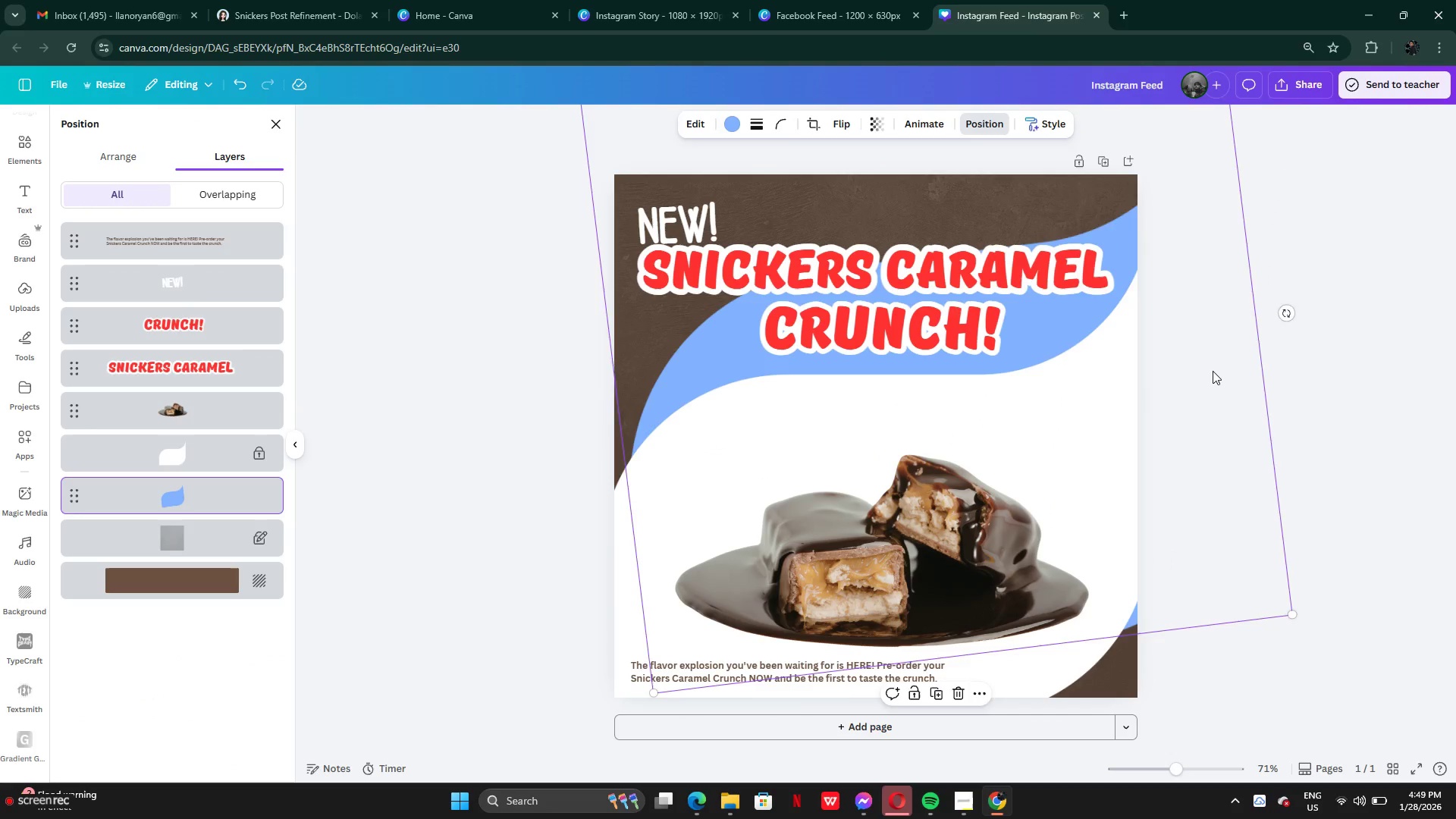 
left_click_drag(start_coordinate=[1216, 364], to_coordinate=[1155, 446])
 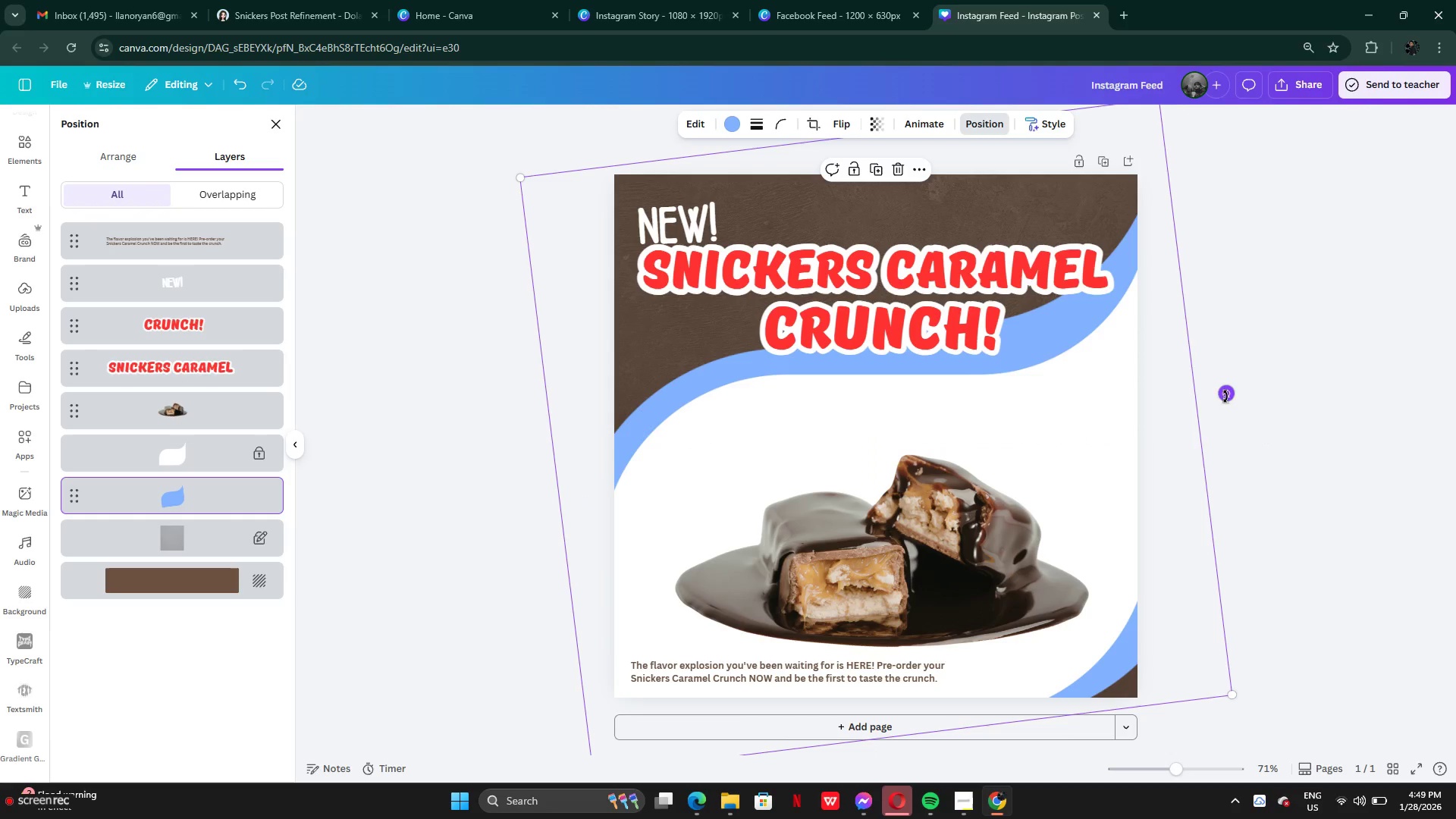 
left_click_drag(start_coordinate=[1227, 394], to_coordinate=[1211, 399])
 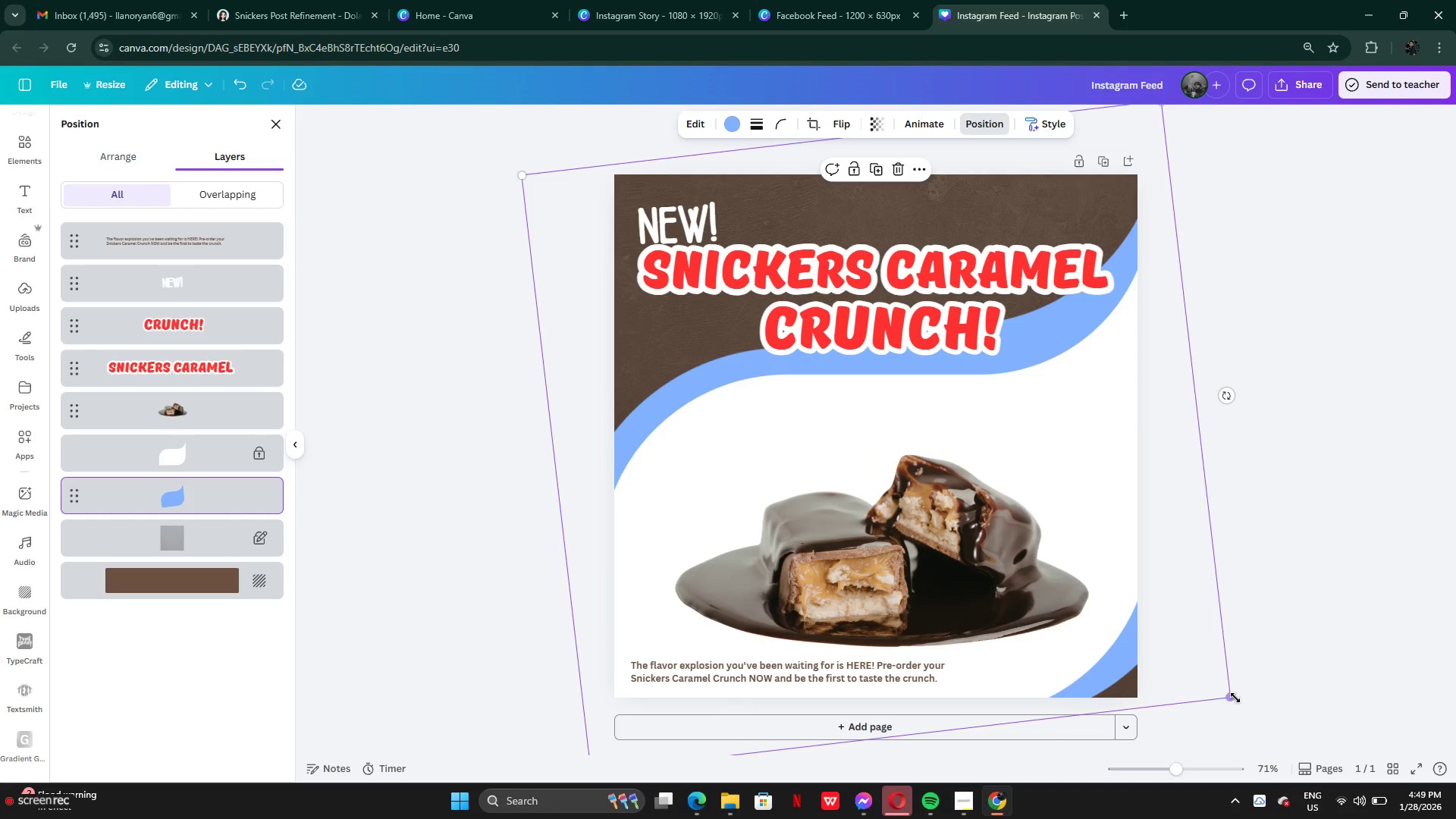 
left_click_drag(start_coordinate=[1235, 697], to_coordinate=[1223, 674])
 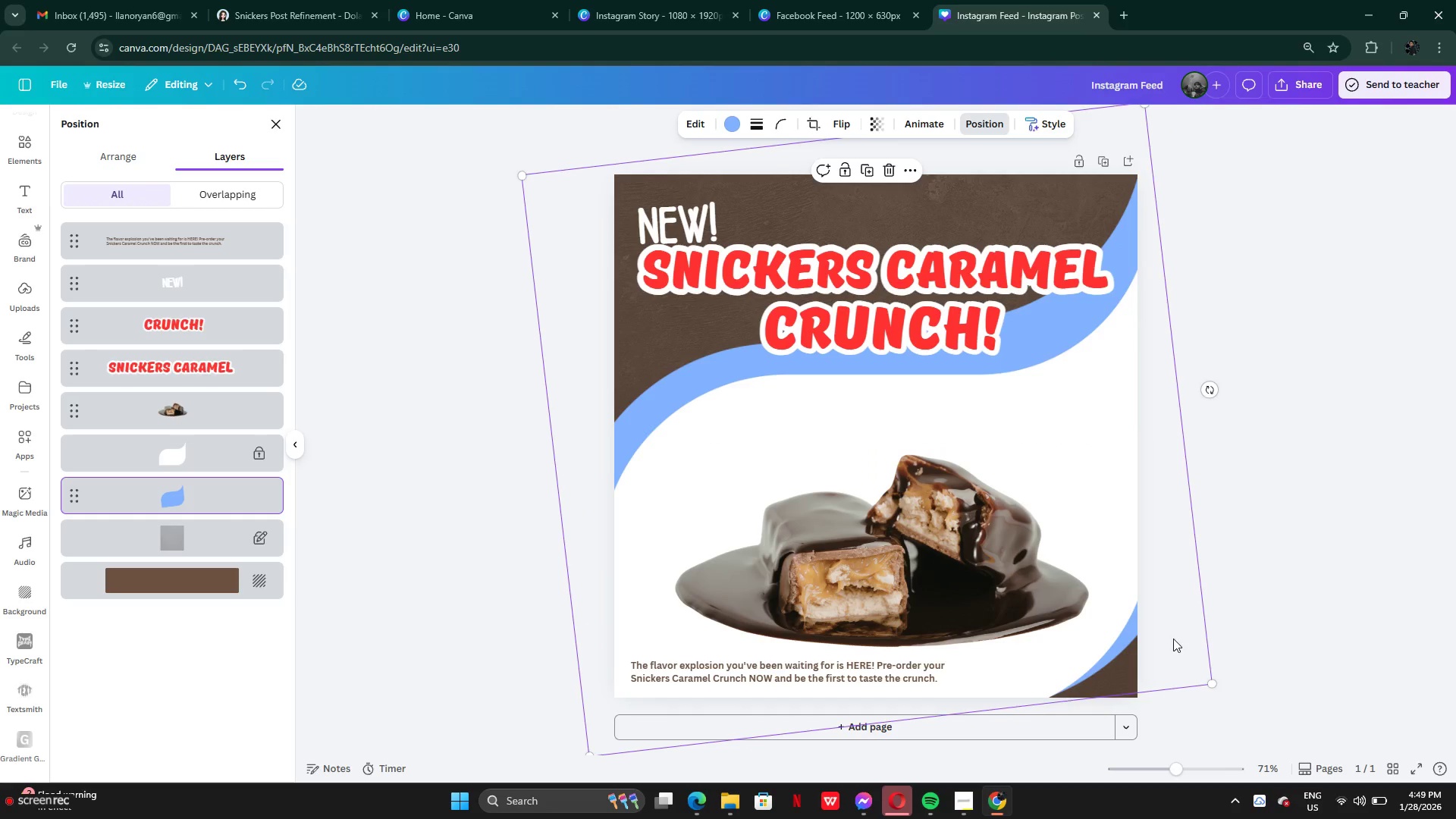 
left_click_drag(start_coordinate=[1173, 639], to_coordinate=[1207, 653])
 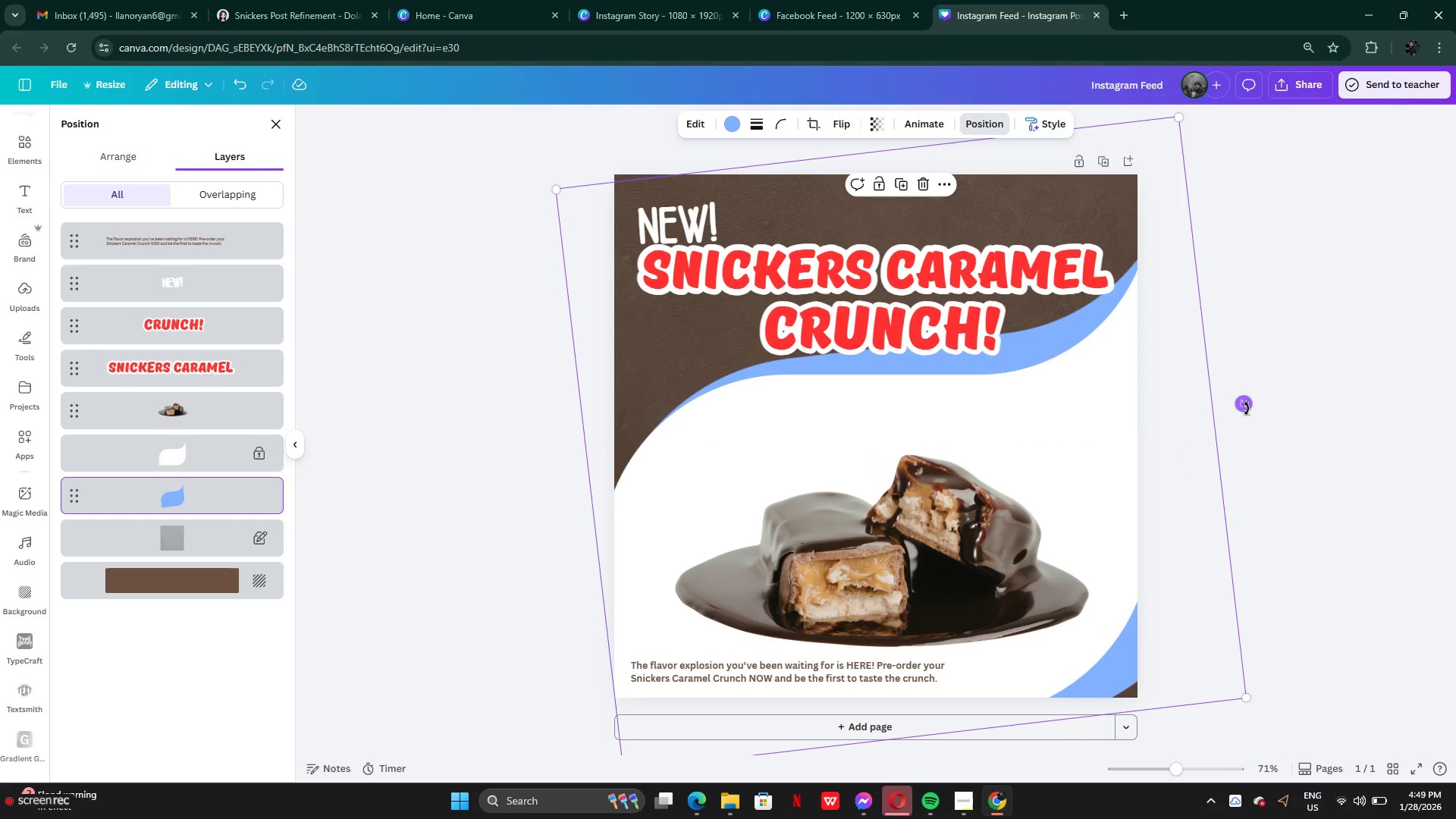 
left_click_drag(start_coordinate=[1246, 408], to_coordinate=[1232, 413])
 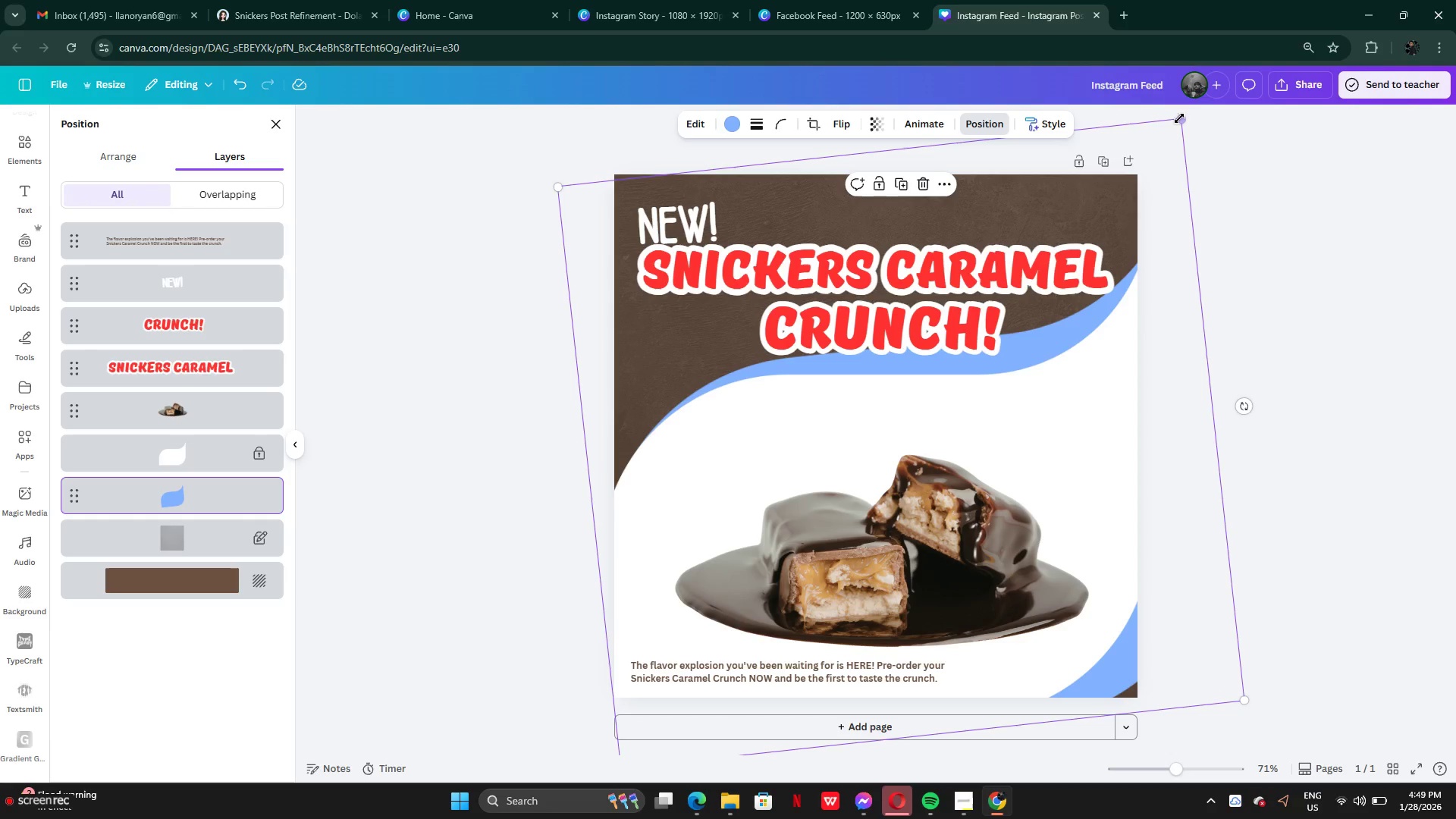 
left_click_drag(start_coordinate=[1179, 118], to_coordinate=[1248, 17])
 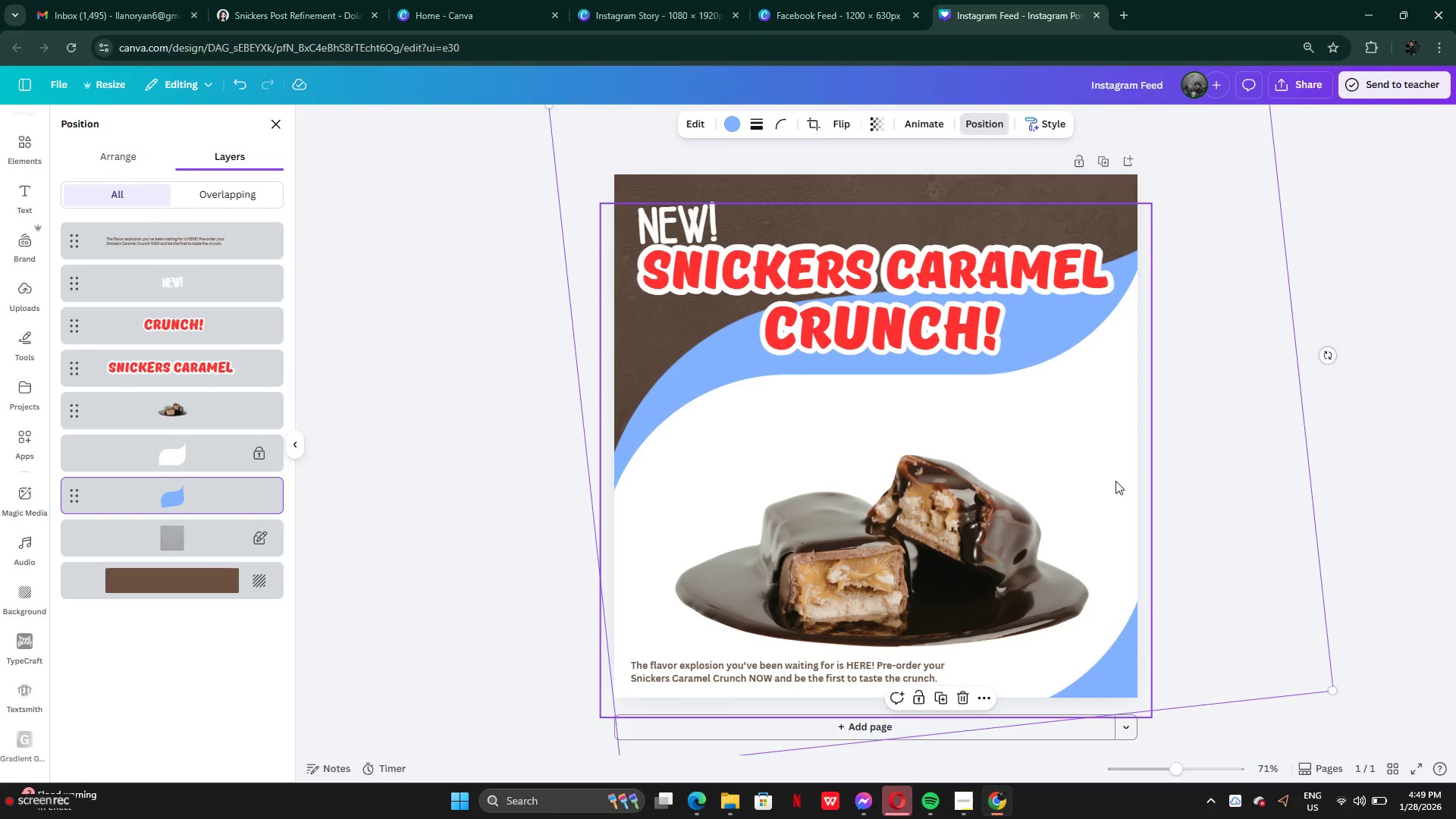 
left_click_drag(start_coordinate=[1116, 481], to_coordinate=[1048, 525])
 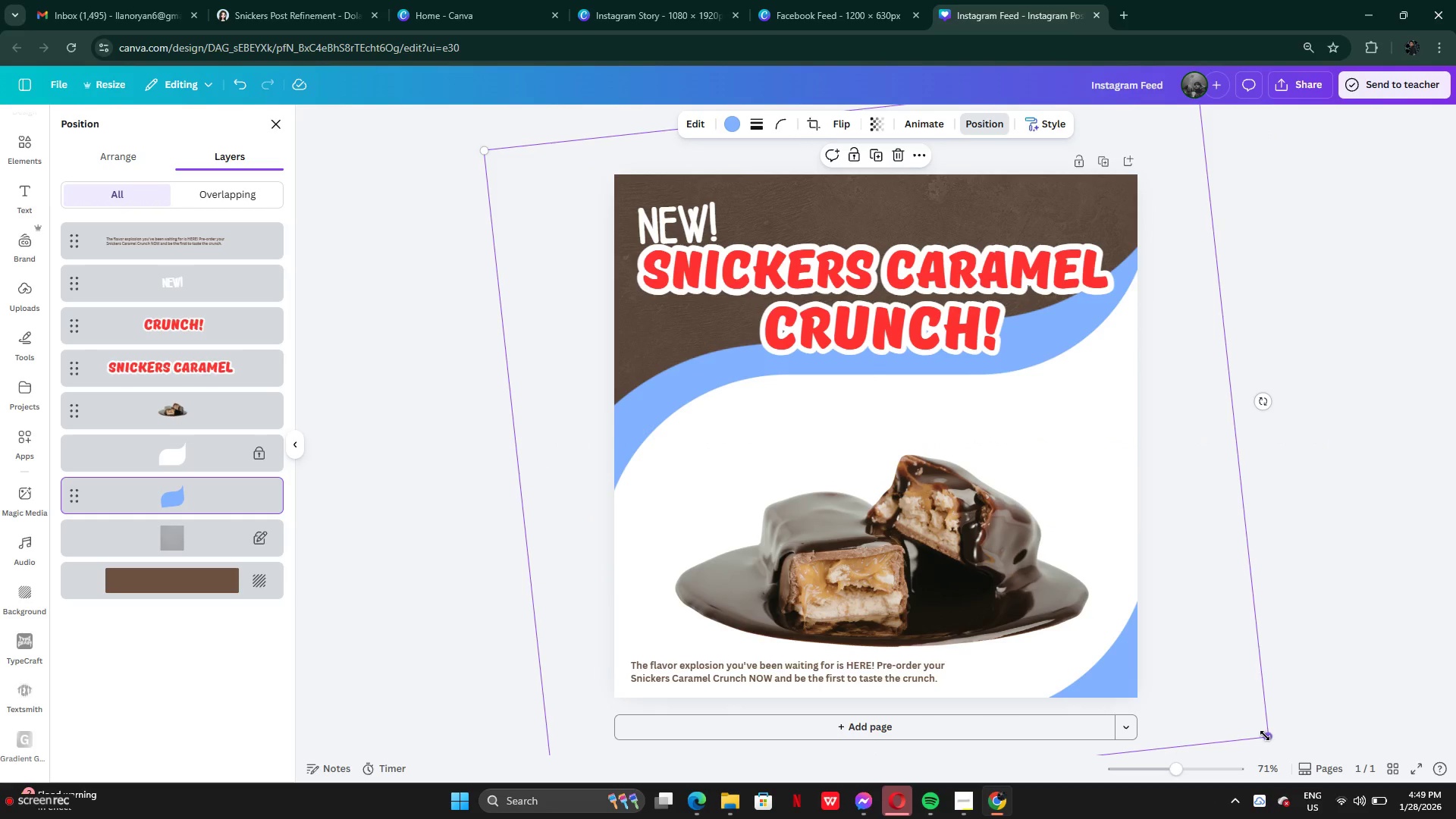 
left_click_drag(start_coordinate=[1266, 736], to_coordinate=[1163, 626])
 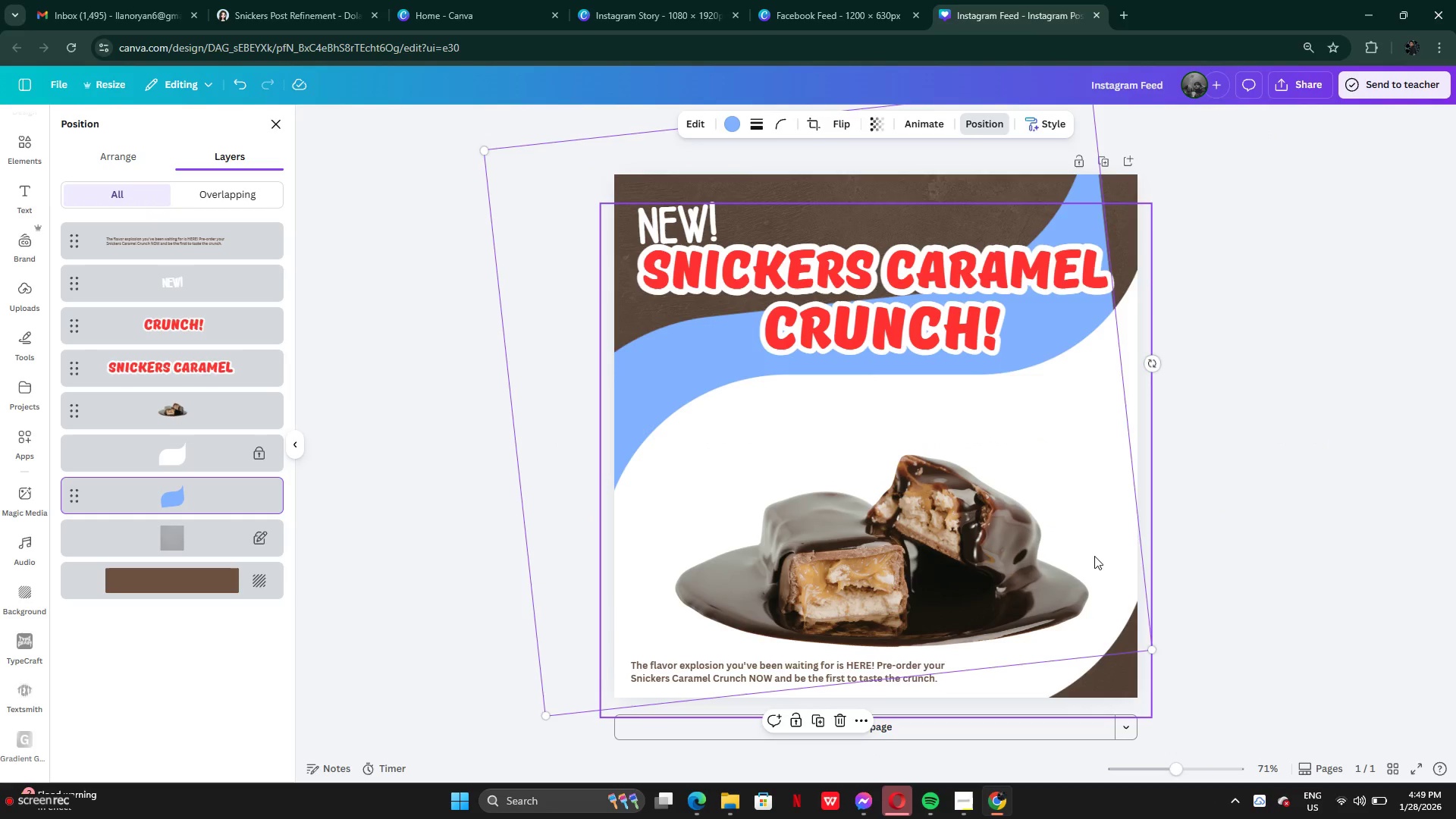 
left_click_drag(start_coordinate=[1094, 556], to_coordinate=[1155, 591])
 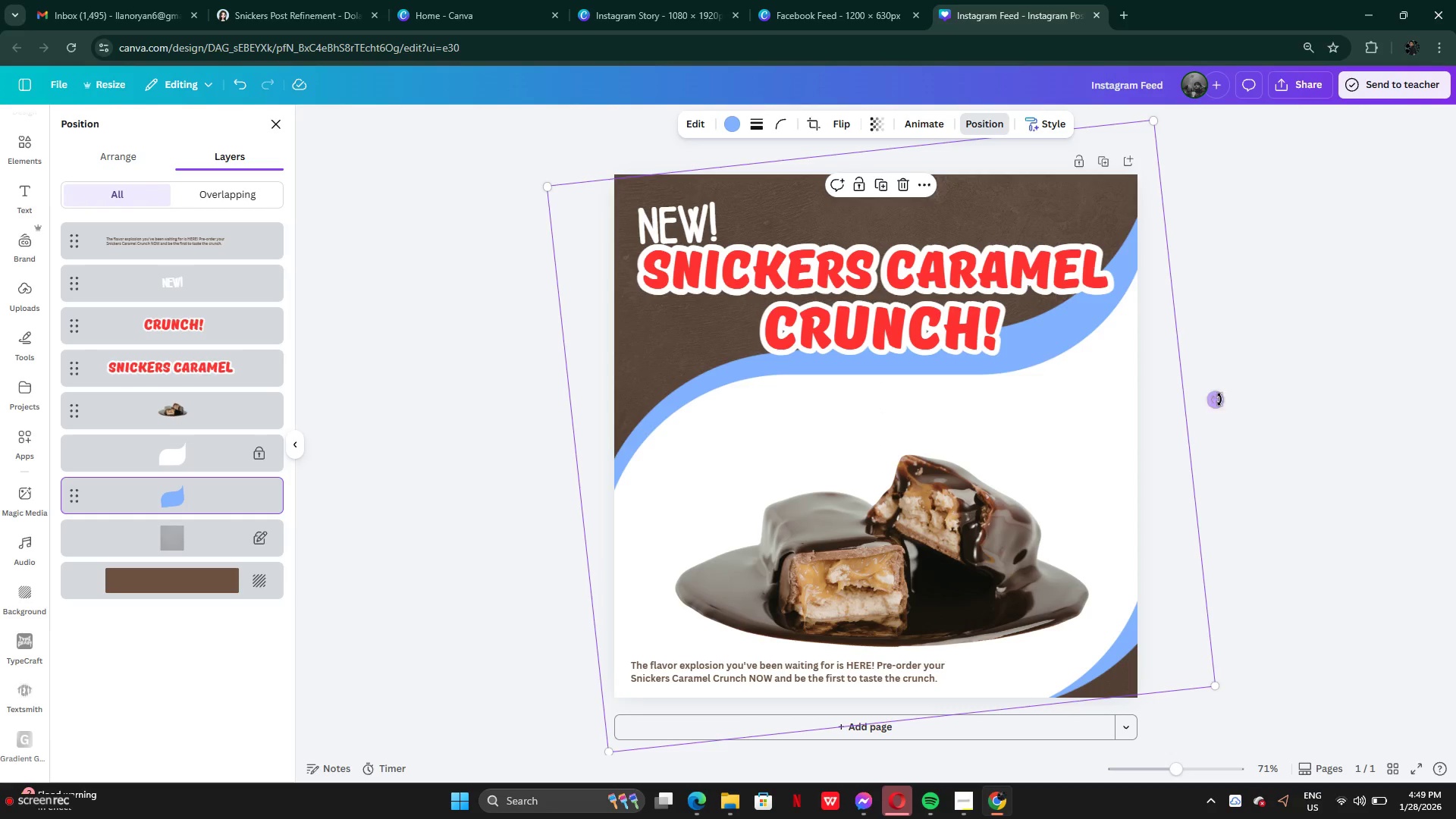 
left_click_drag(start_coordinate=[1219, 400], to_coordinate=[1223, 402])
 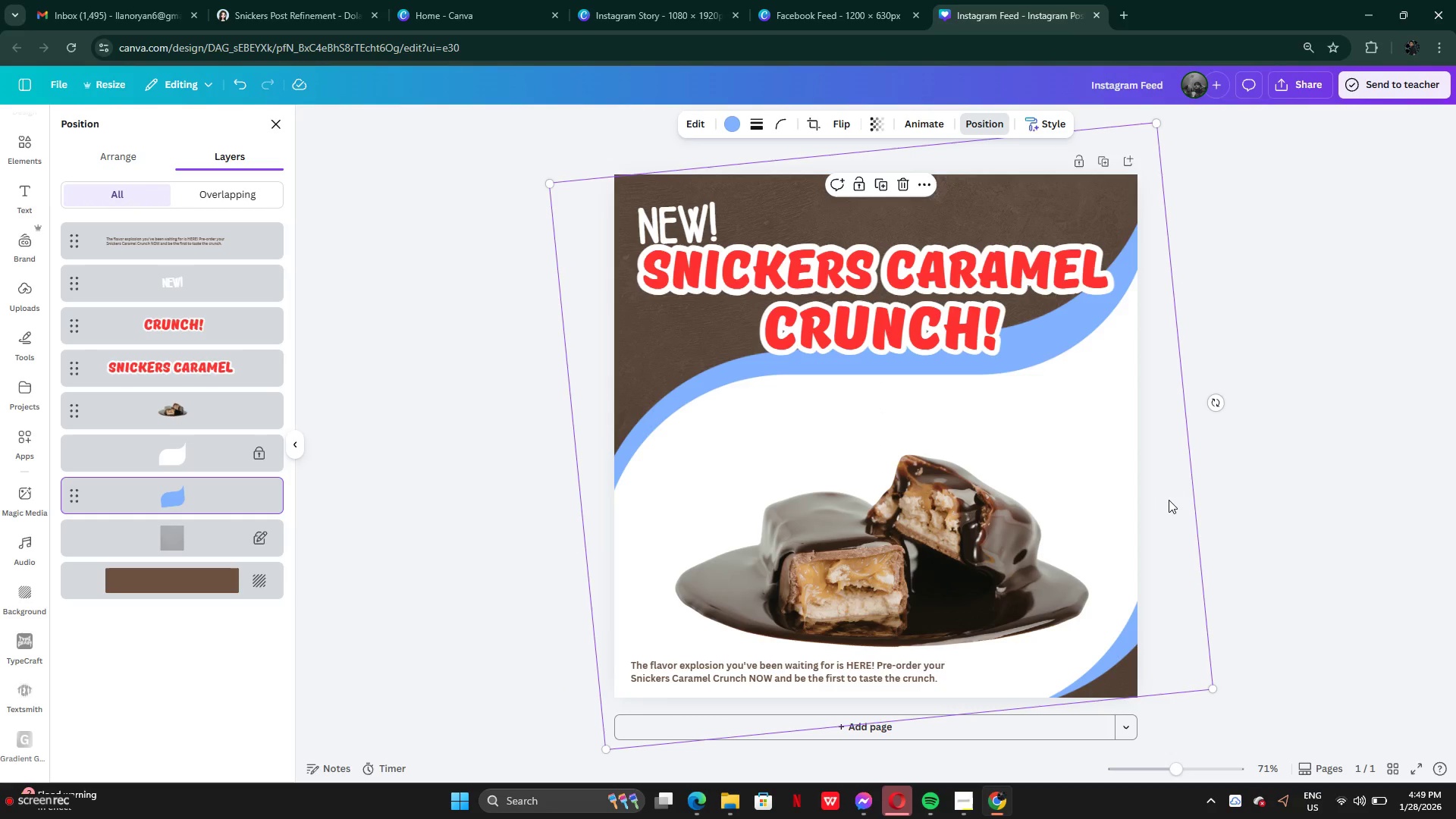 
left_click_drag(start_coordinate=[1169, 500], to_coordinate=[1150, 532])
 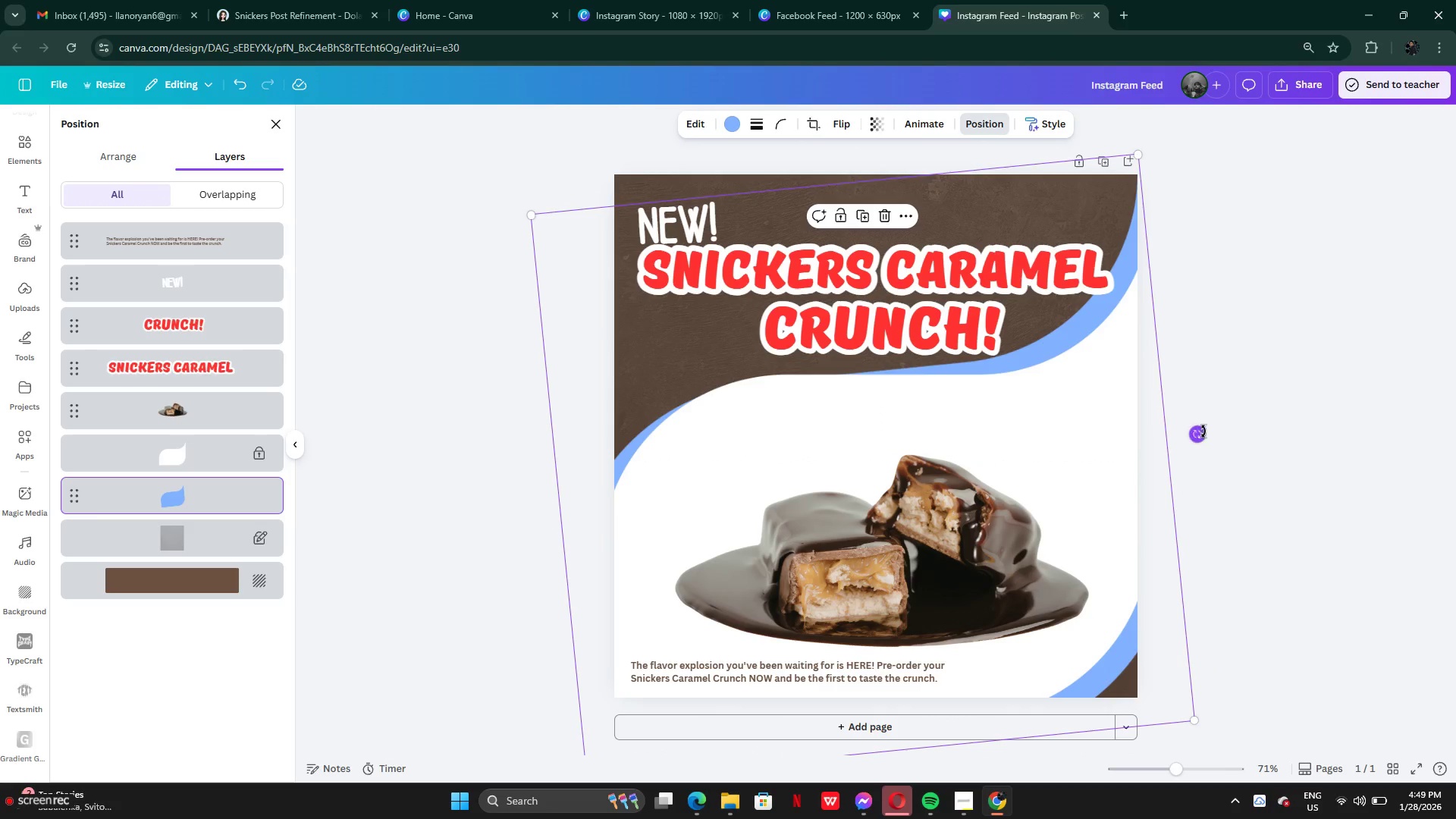 
left_click_drag(start_coordinate=[1205, 431], to_coordinate=[1208, 448])
 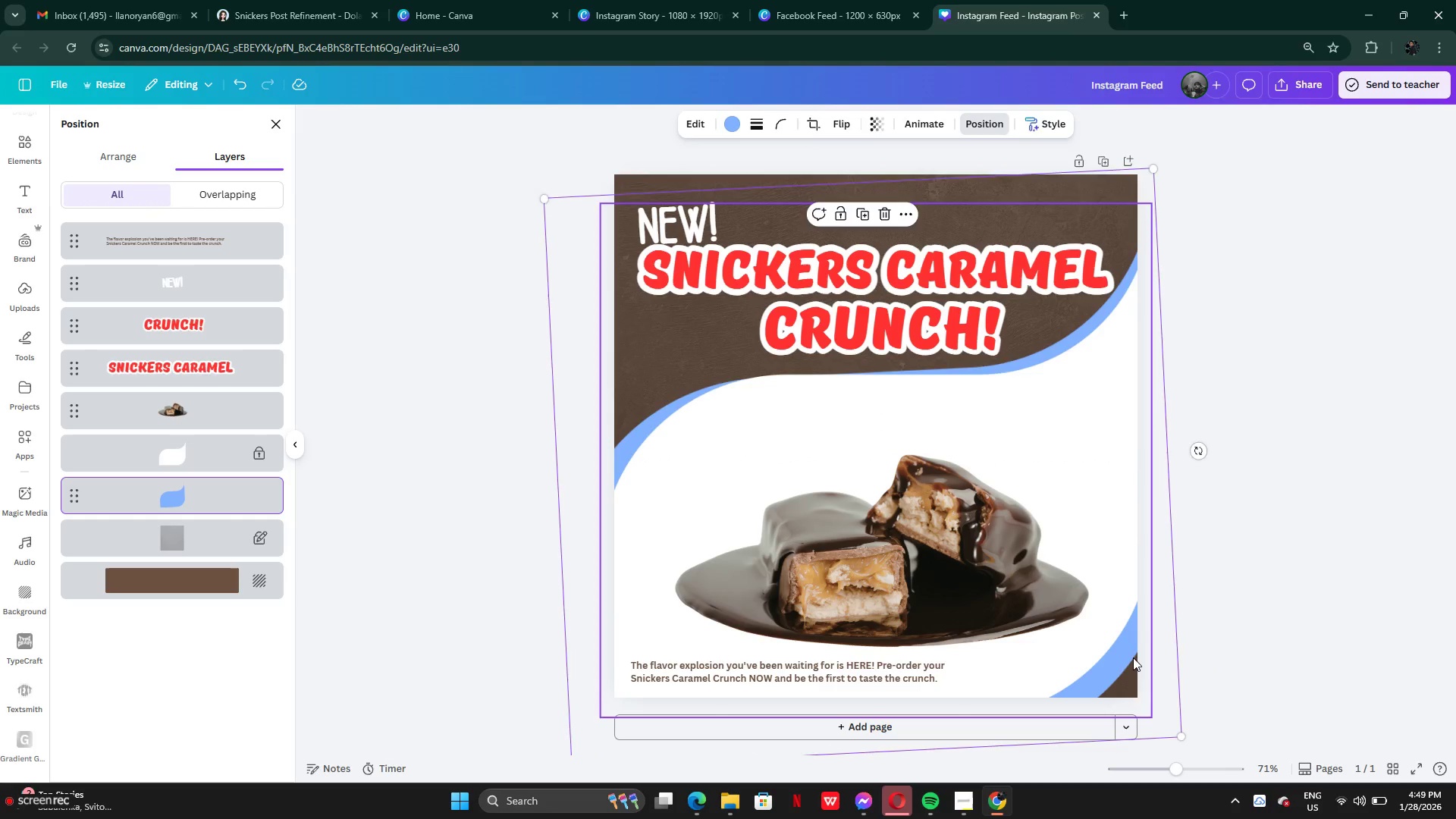 
left_click_drag(start_coordinate=[1133, 657], to_coordinate=[1144, 639])
 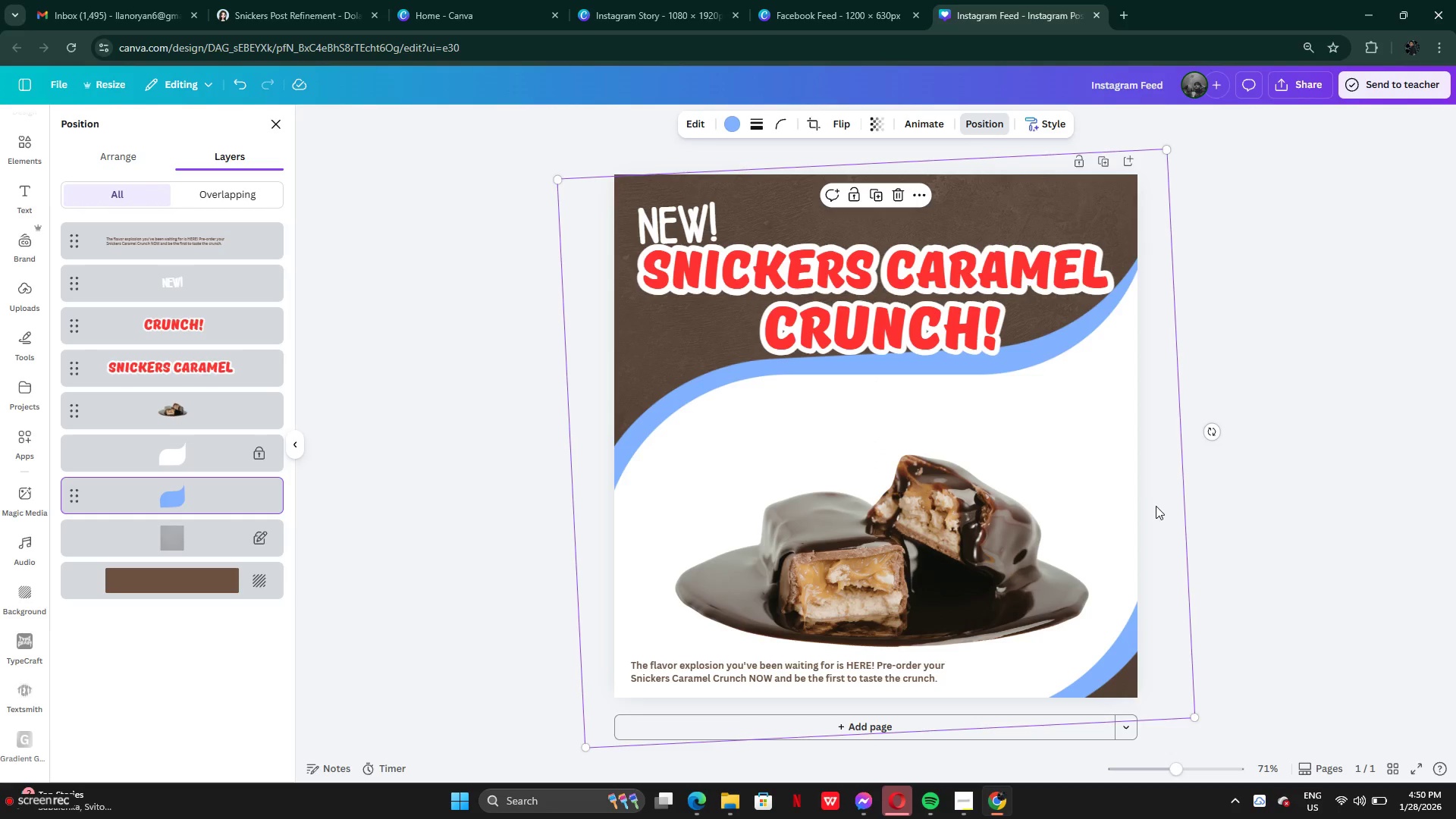 
left_click_drag(start_coordinate=[1156, 506], to_coordinate=[1160, 514])
 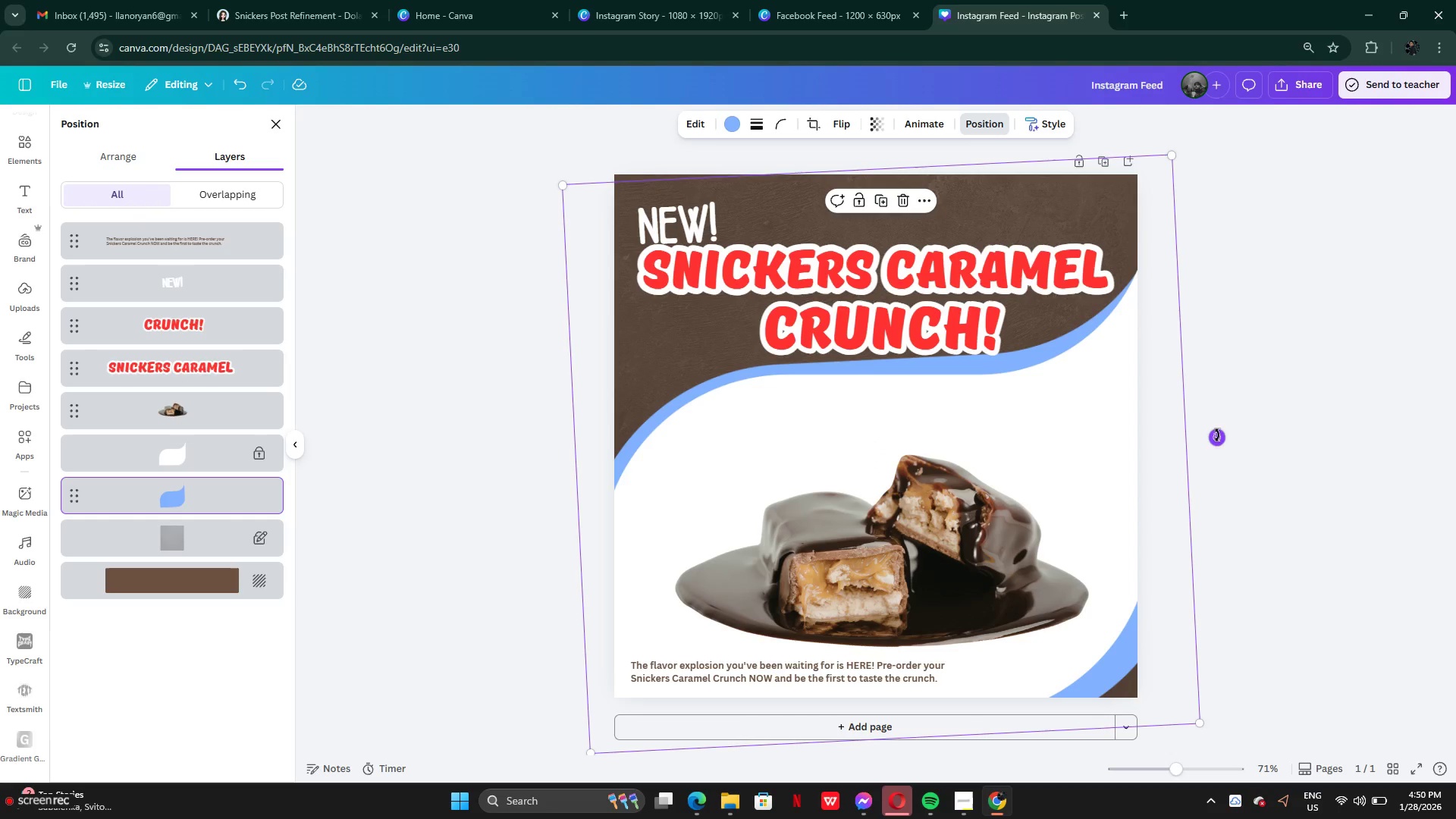 
left_click_drag(start_coordinate=[1218, 435], to_coordinate=[1216, 425])
 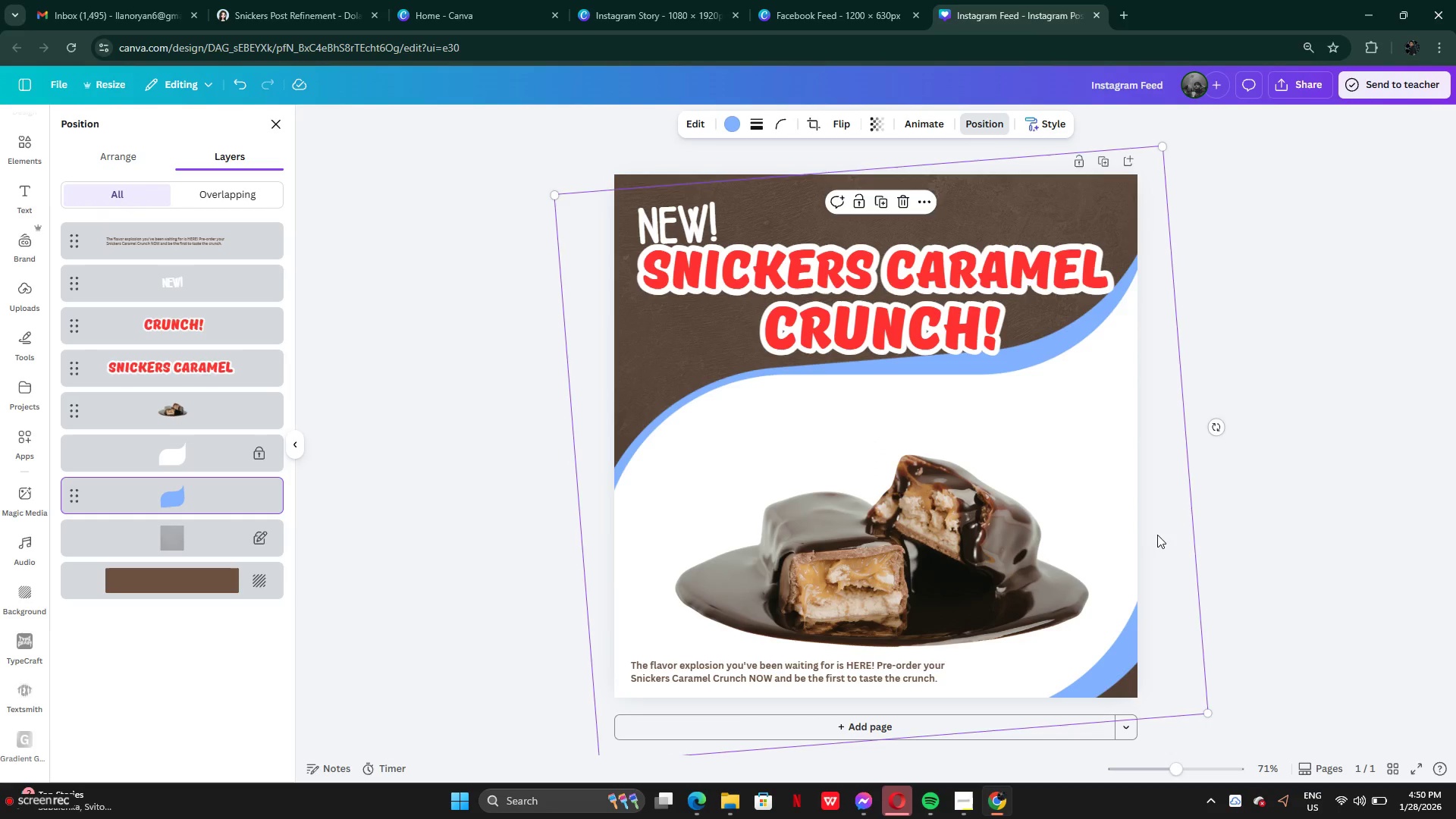 
left_click_drag(start_coordinate=[1157, 535], to_coordinate=[1137, 532])
 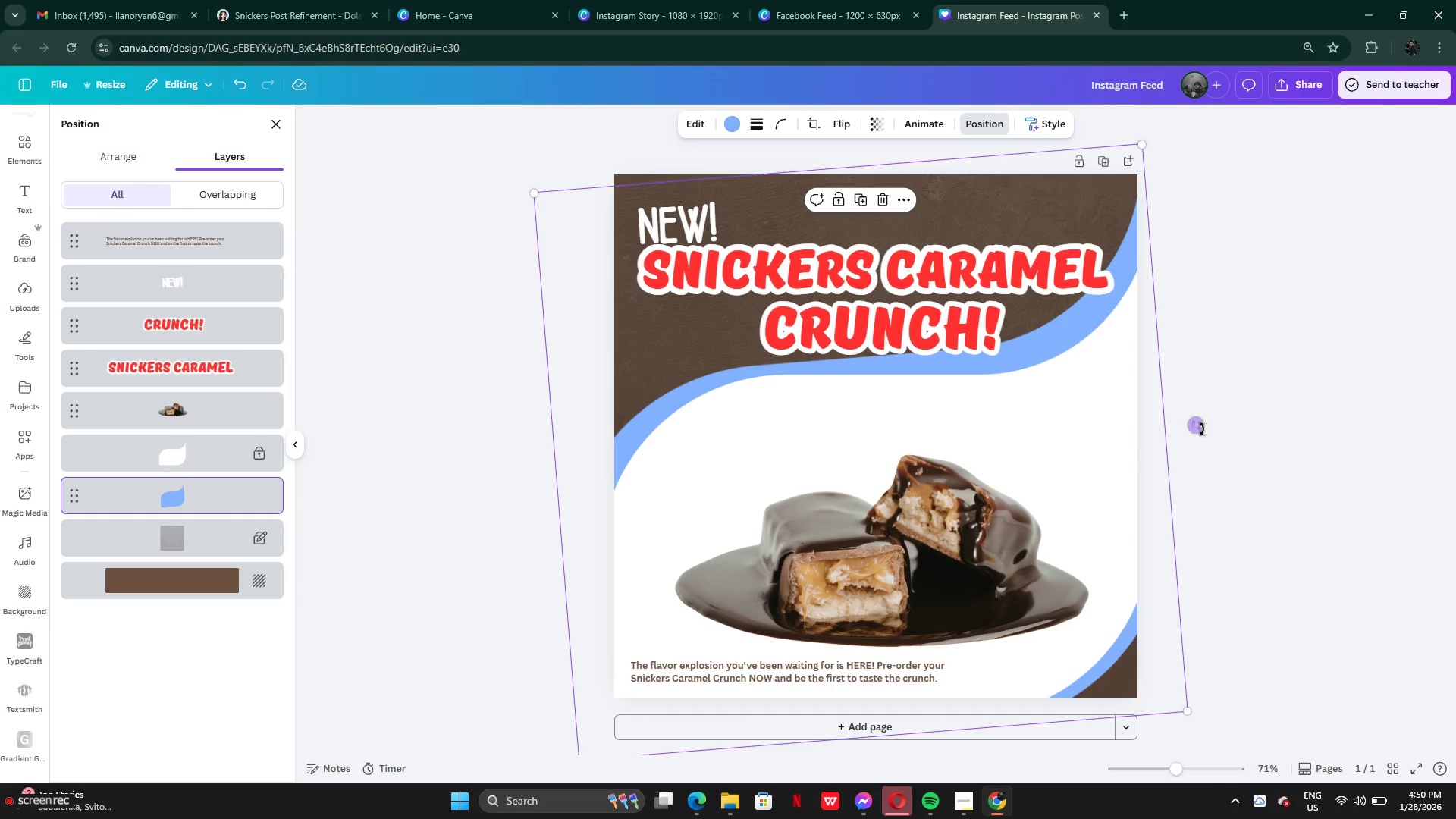 
left_click_drag(start_coordinate=[1202, 429], to_coordinate=[1208, 438])
 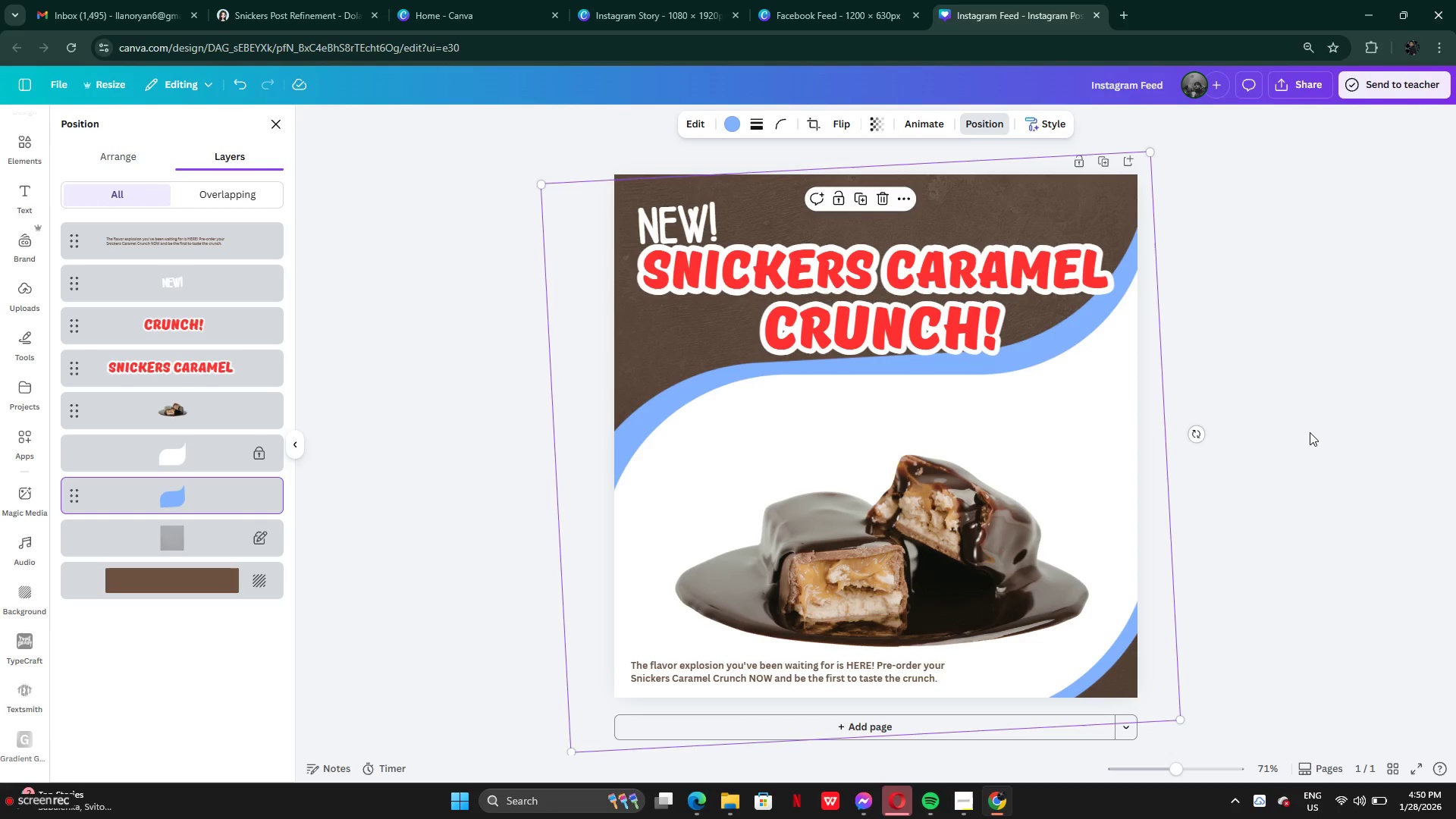 
left_click([1310, 432])
 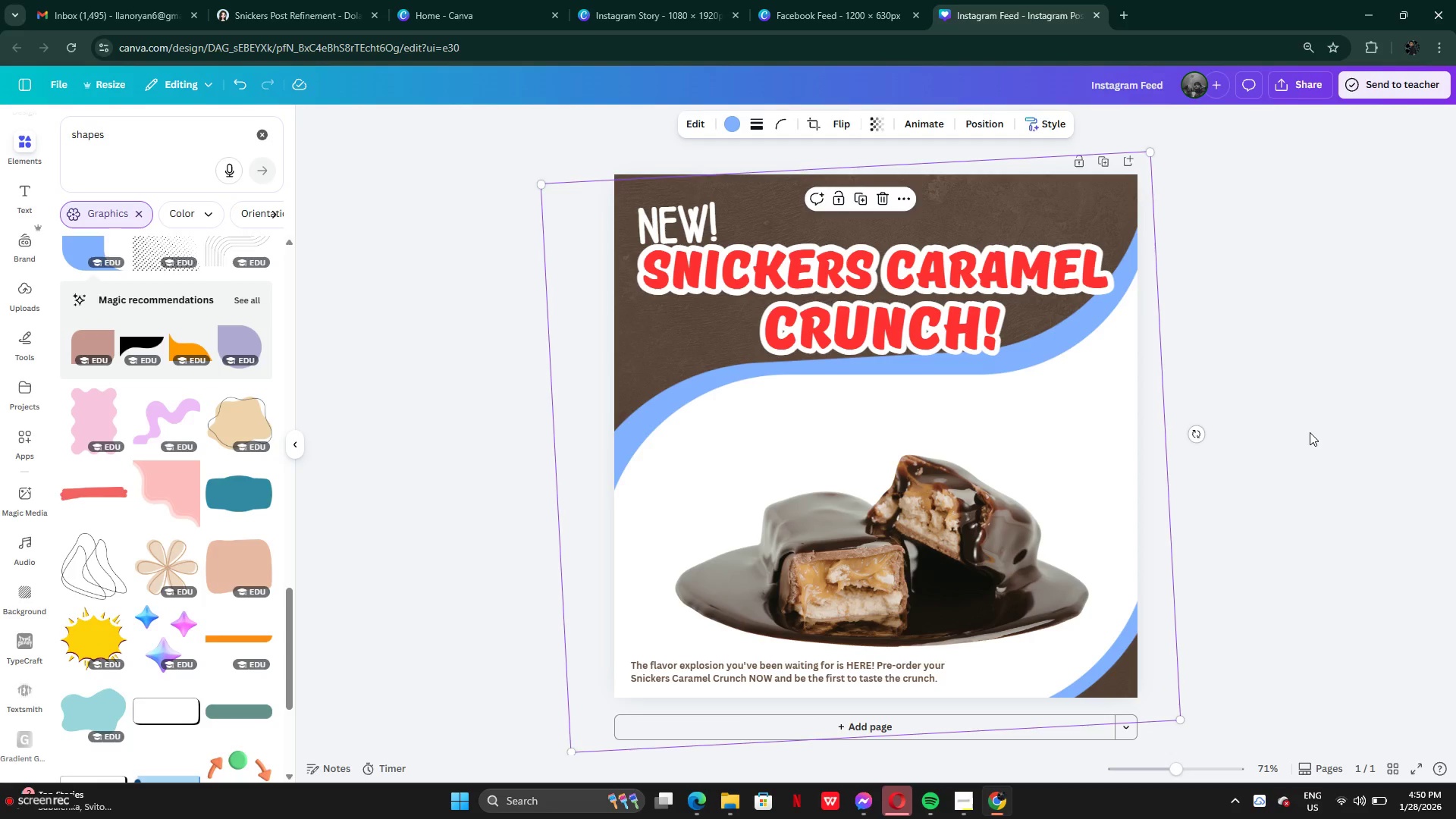 
left_click([1310, 432])
 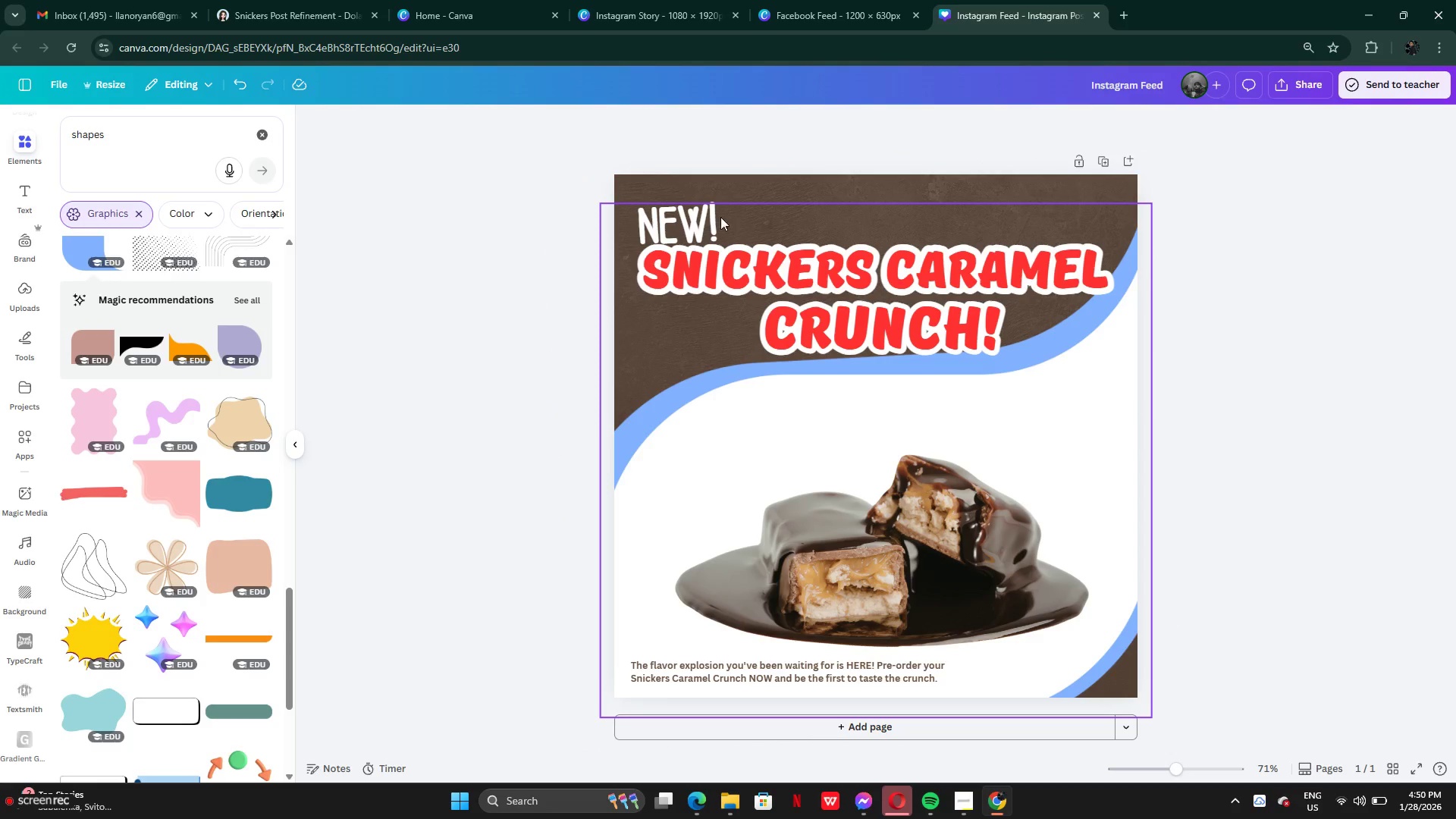 
left_click_drag(start_coordinate=[695, 224], to_coordinate=[693, 341])
 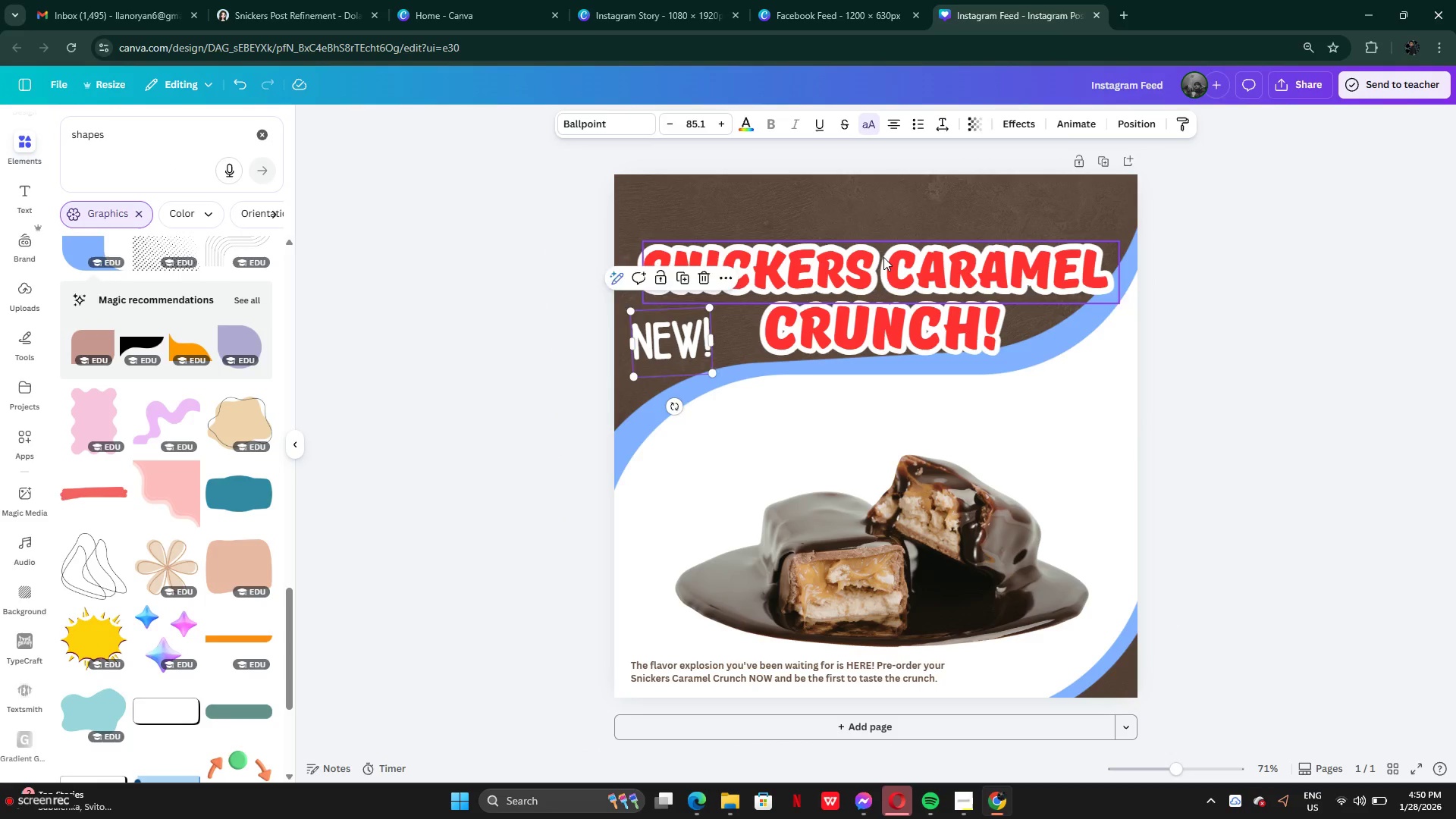 
left_click_drag(start_coordinate=[883, 257], to_coordinate=[885, 228])
 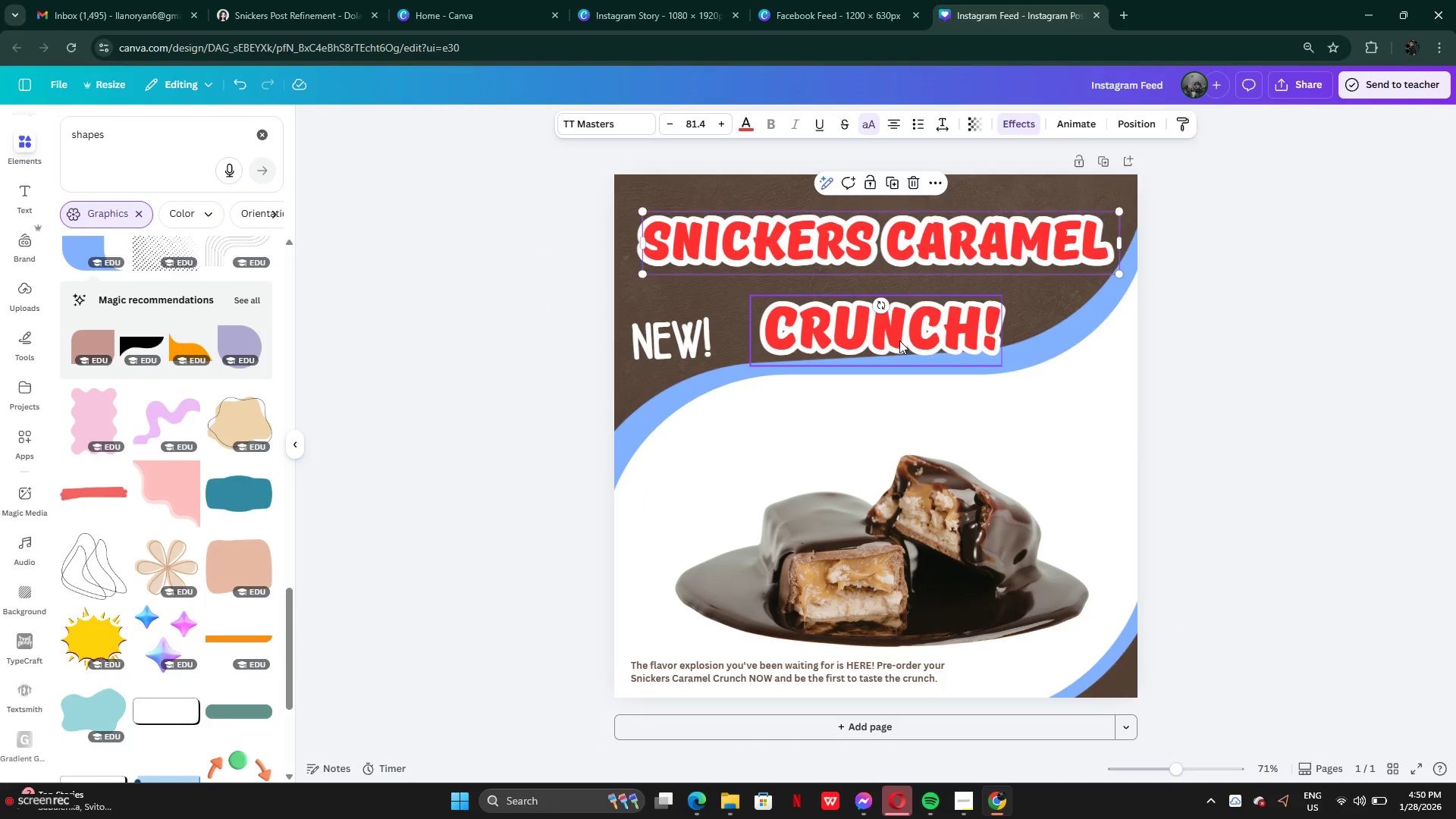 
left_click_drag(start_coordinate=[901, 340], to_coordinate=[904, 293])
 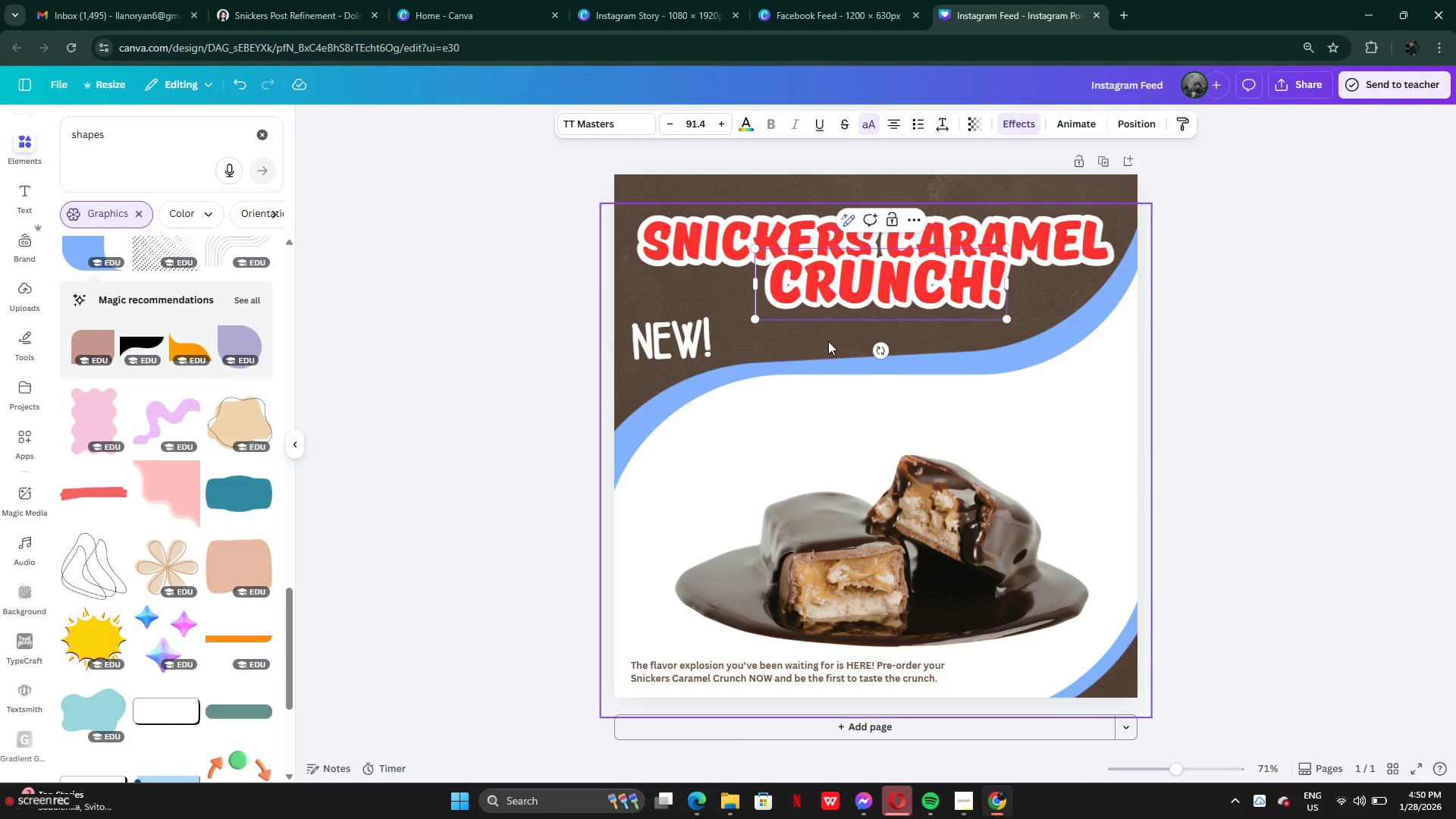 
double_click([826, 341])
 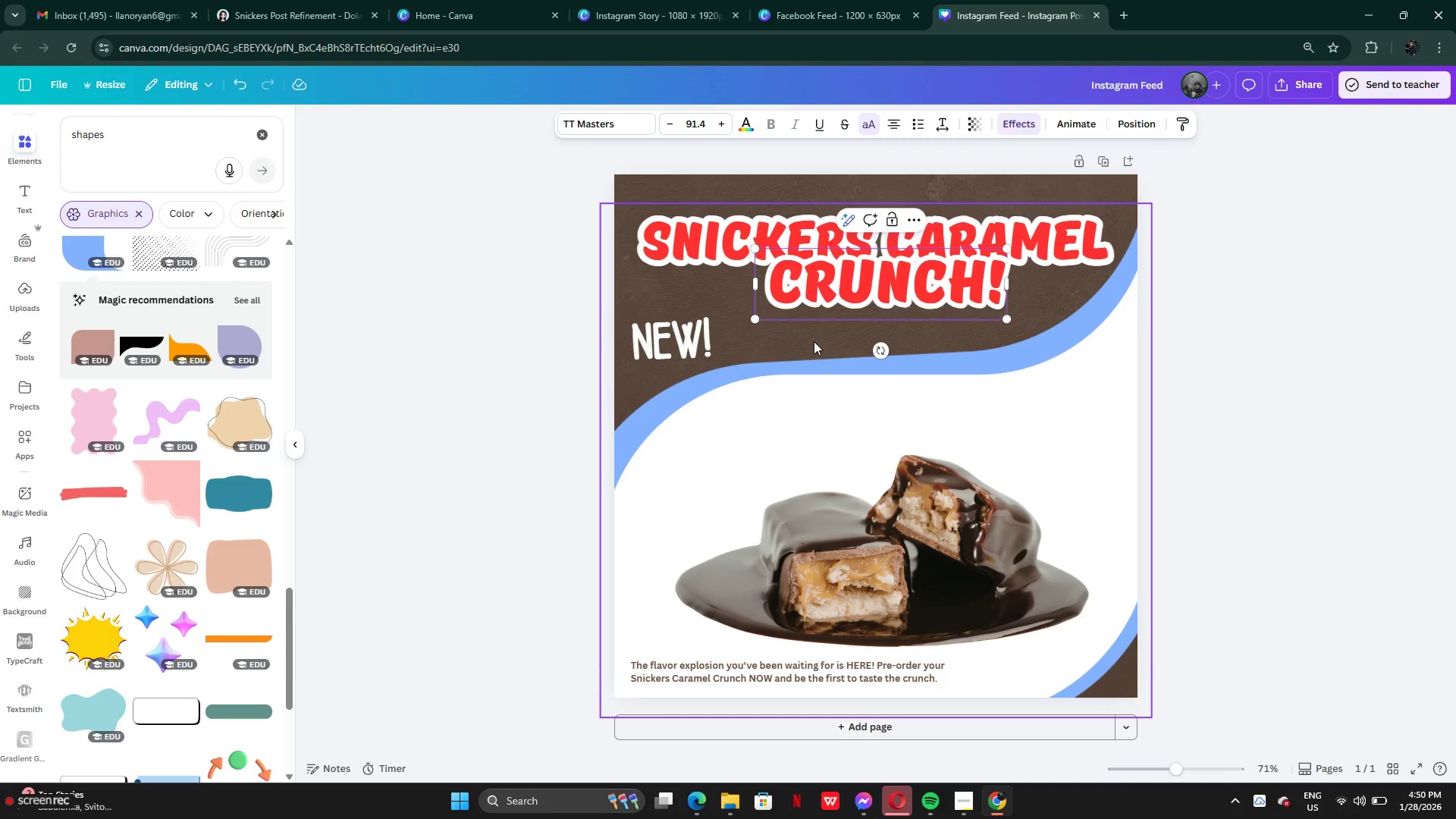 
left_click([814, 338])
 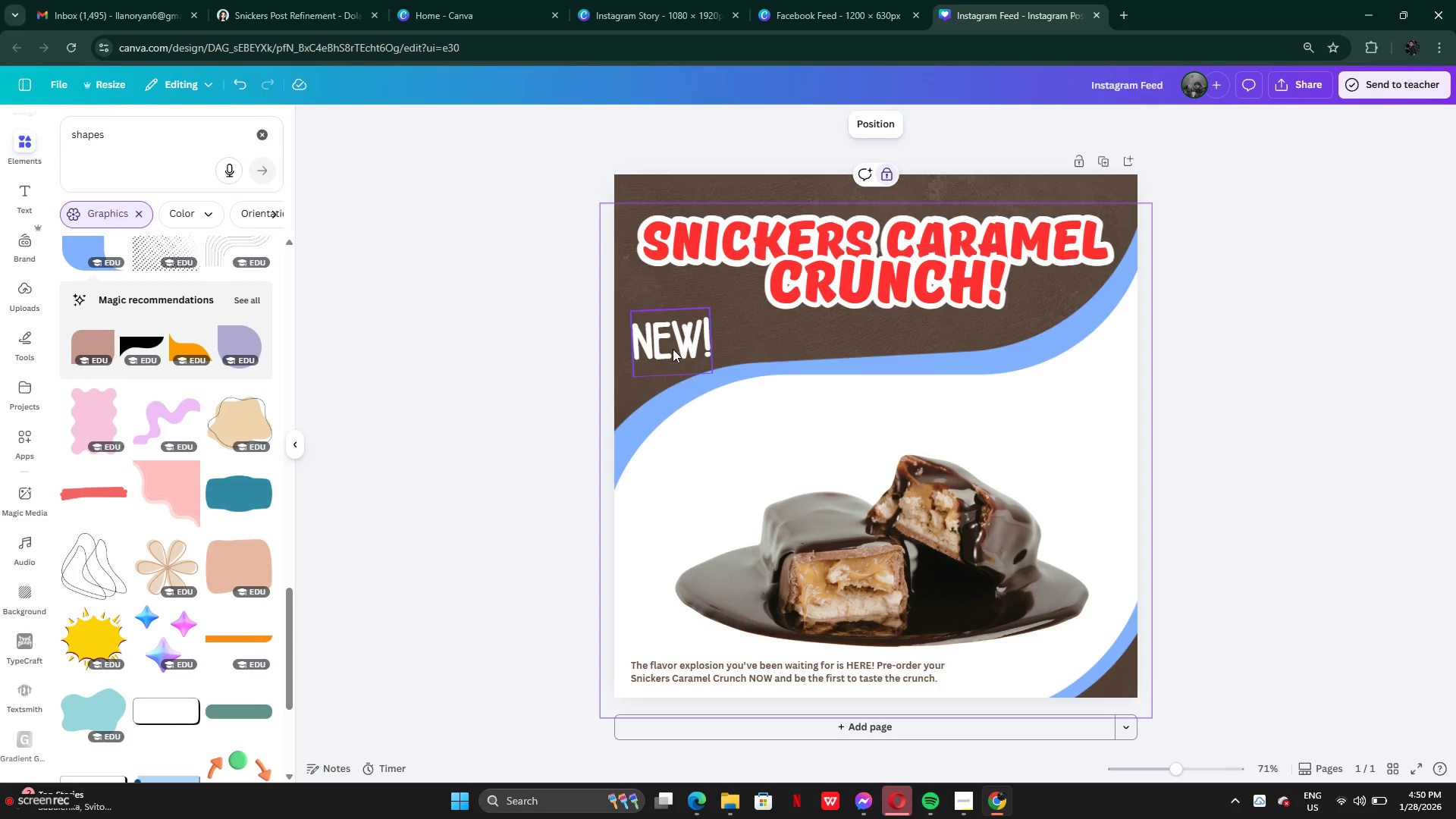 
left_click_drag(start_coordinate=[672, 348], to_coordinate=[872, 208])
 